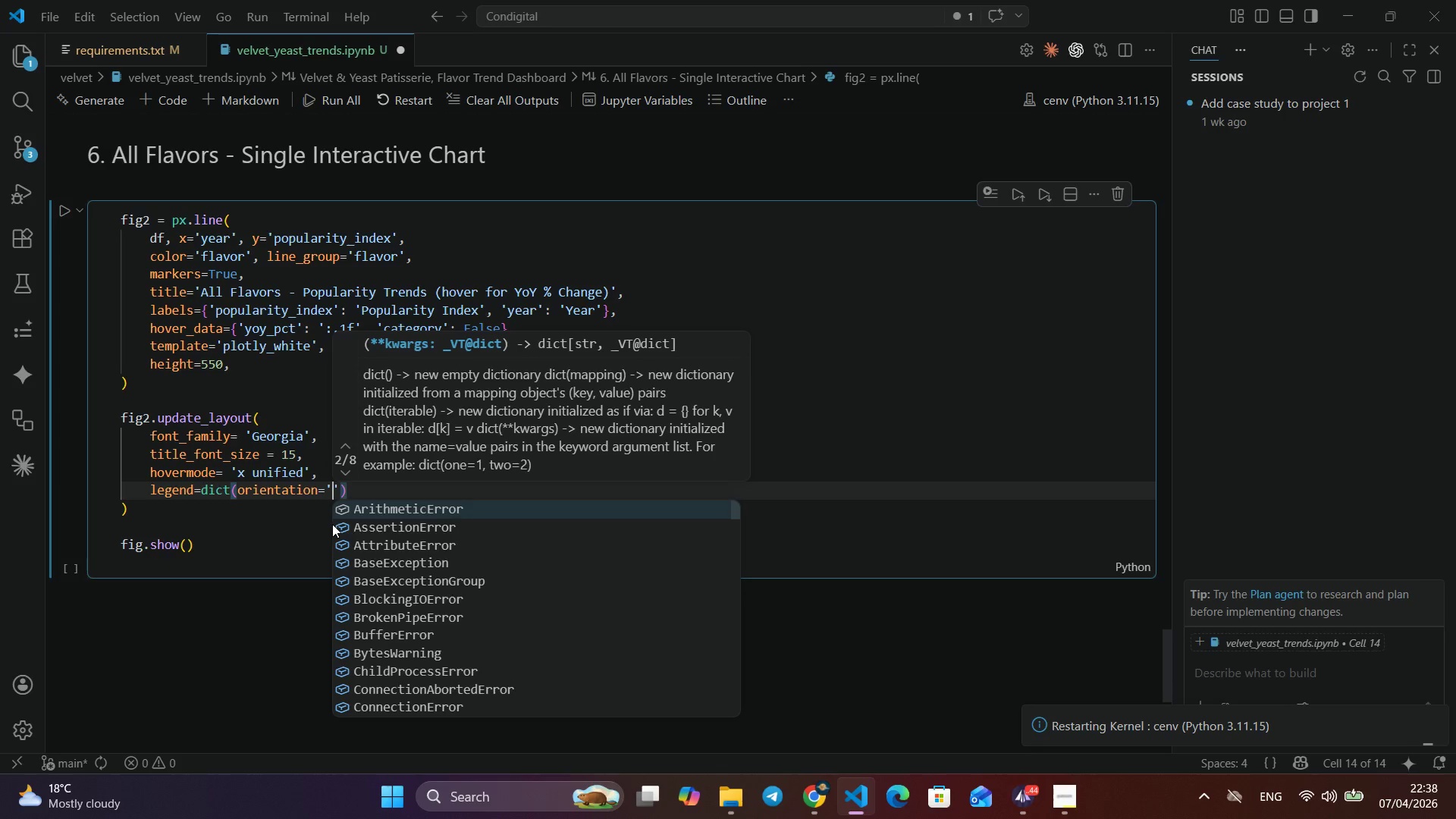 
key(V)
 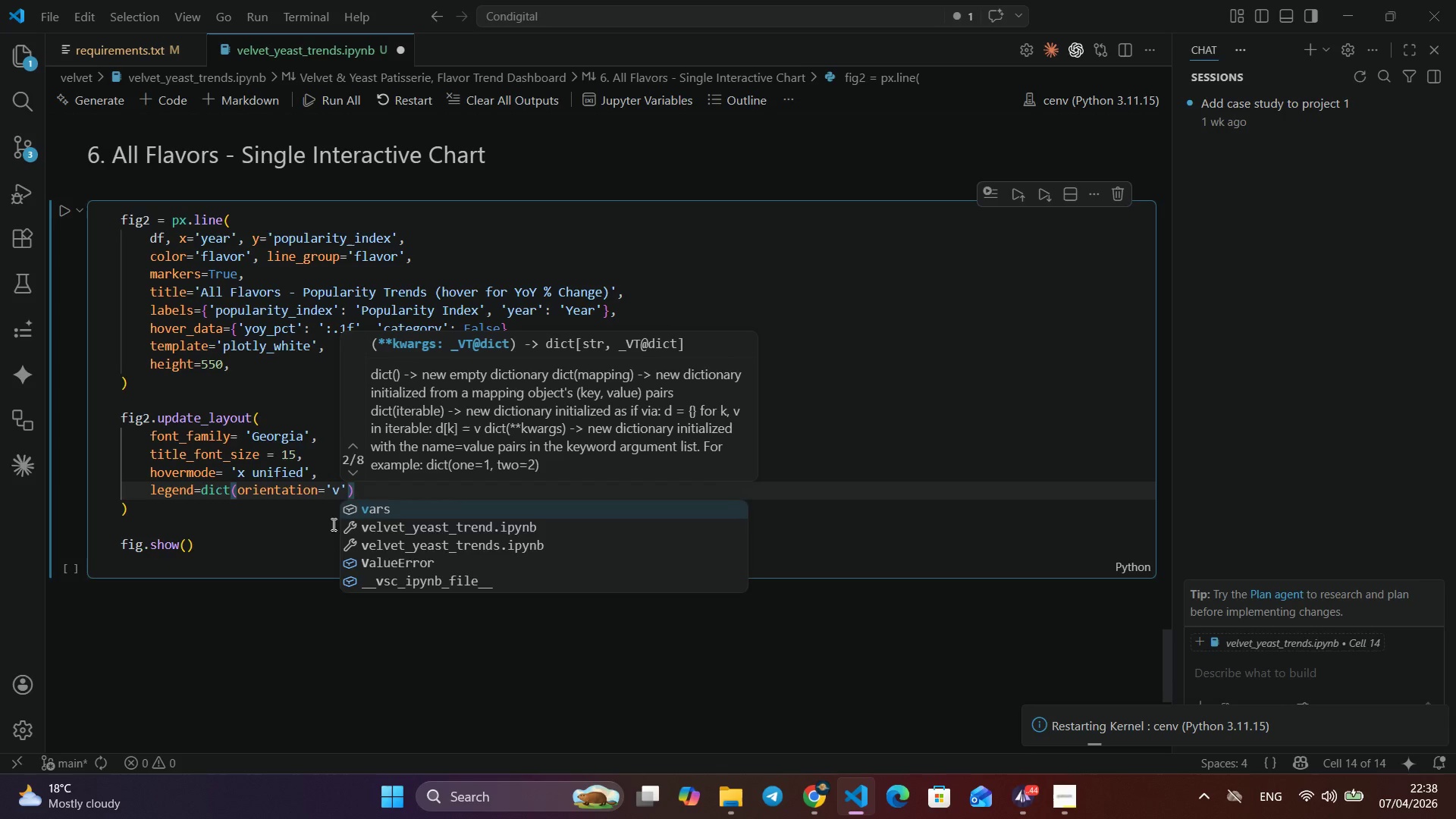 
key(ArrowRight)
 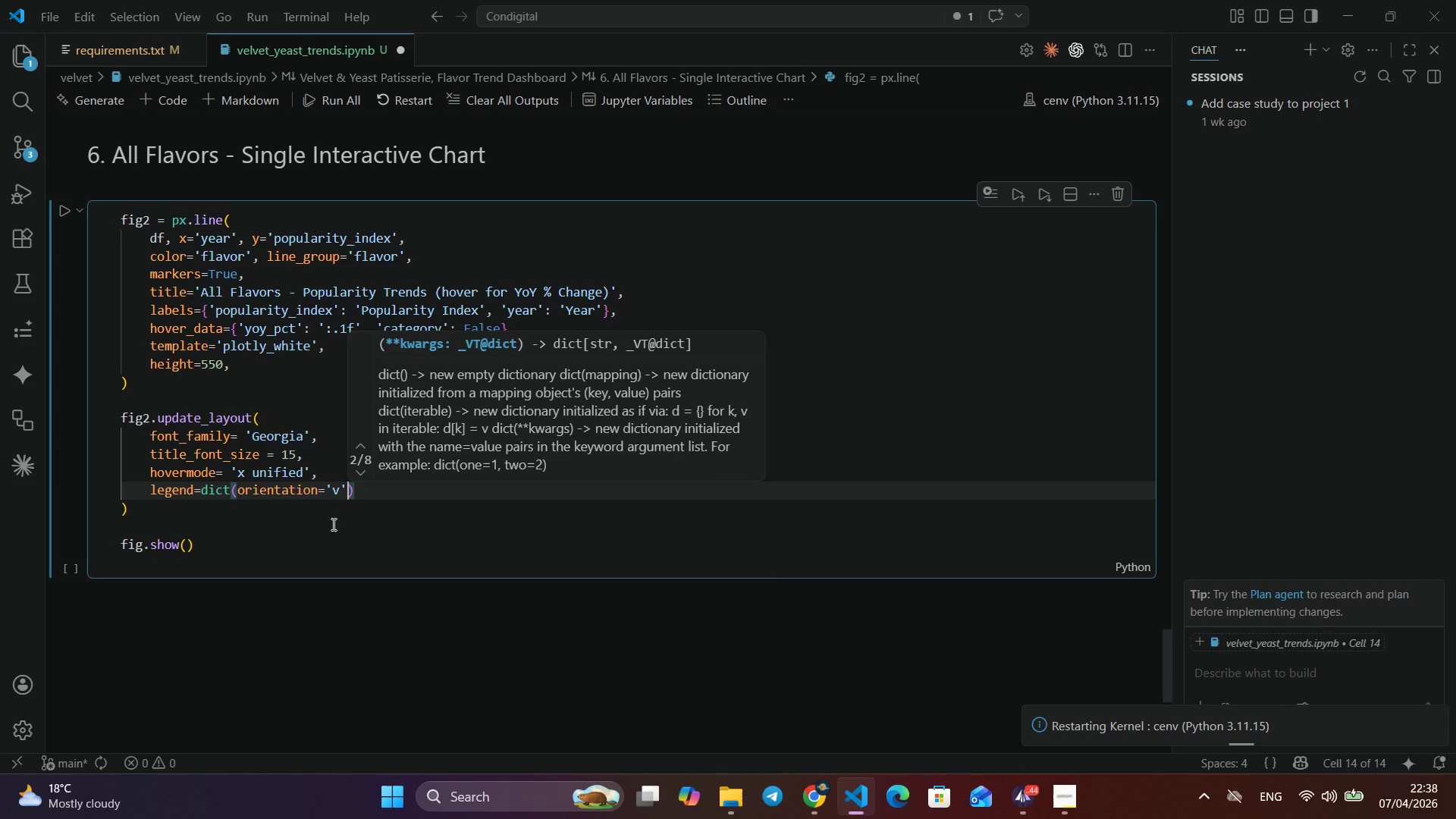 
type(, x=1.01)
 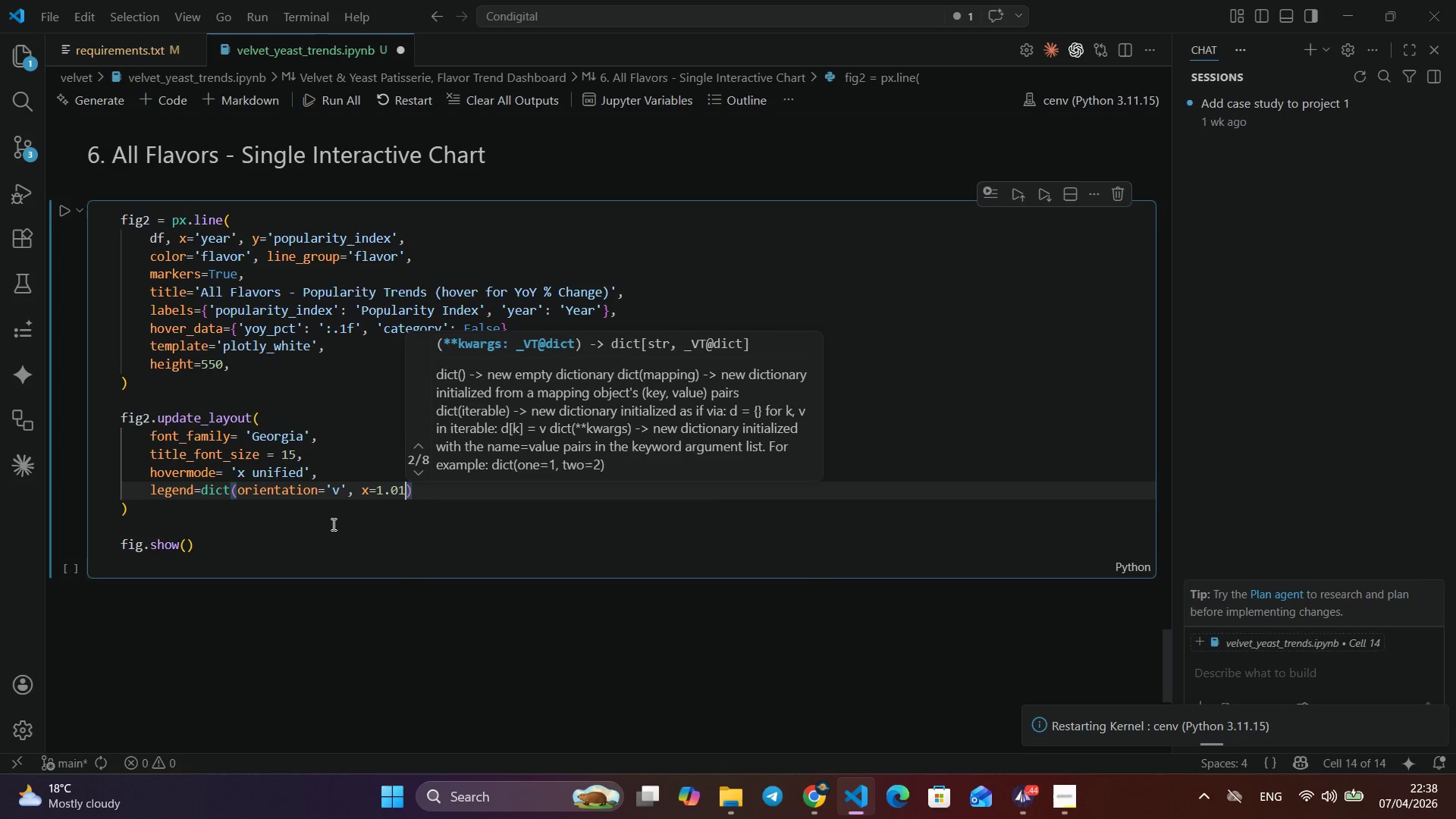 
key(ArrowRight)
 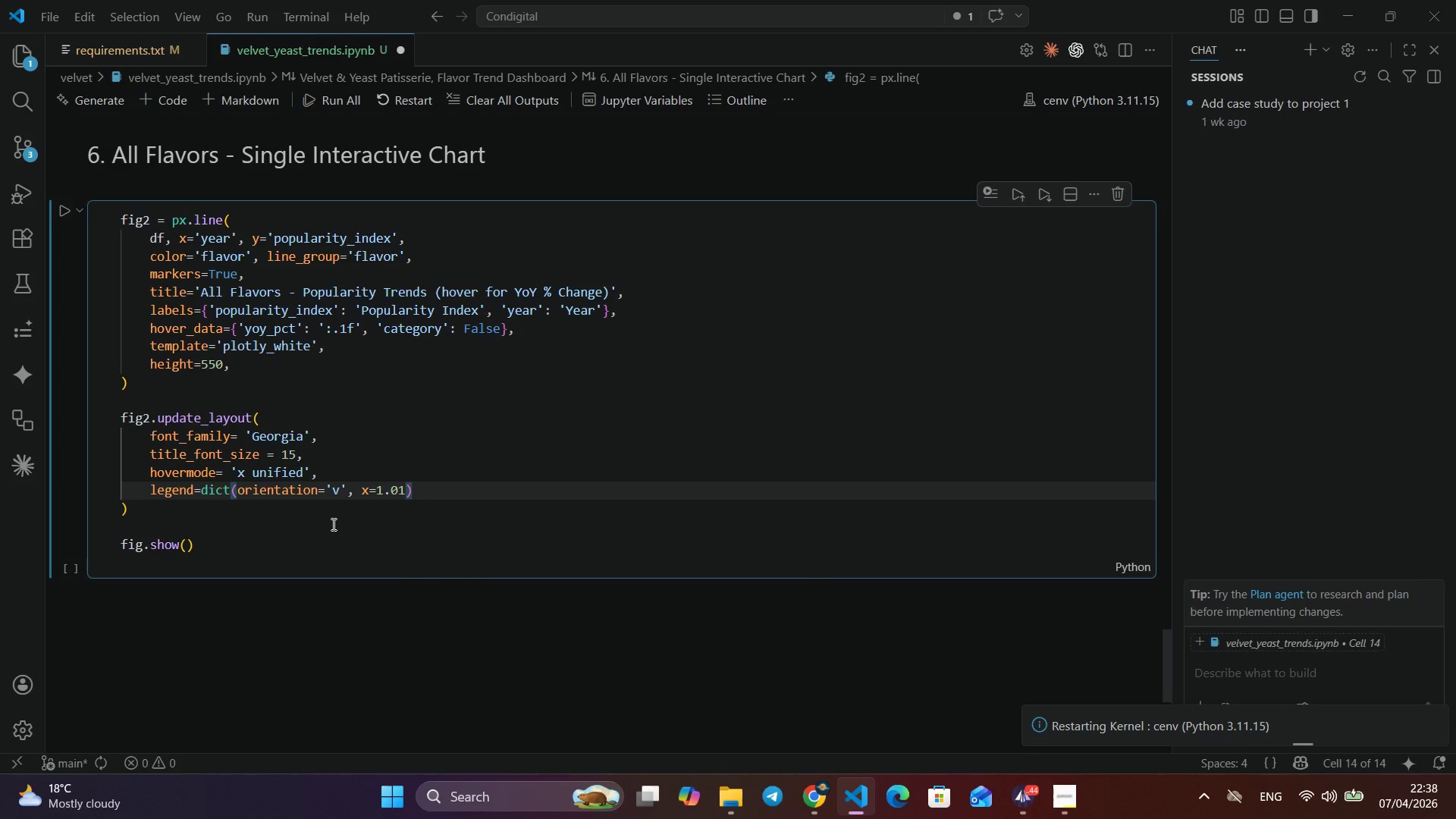 
key(Comma)
 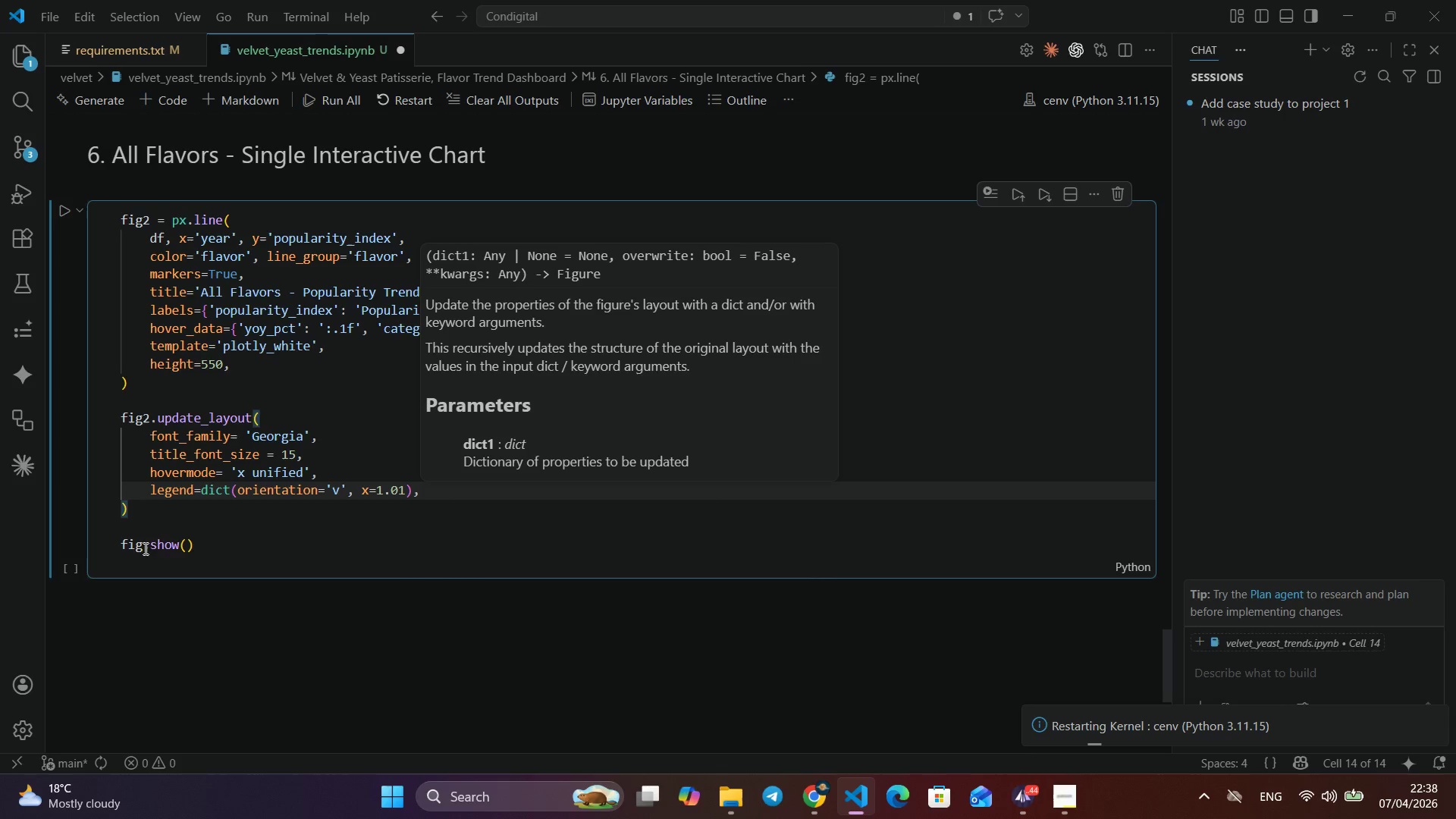 
left_click([143, 547])
 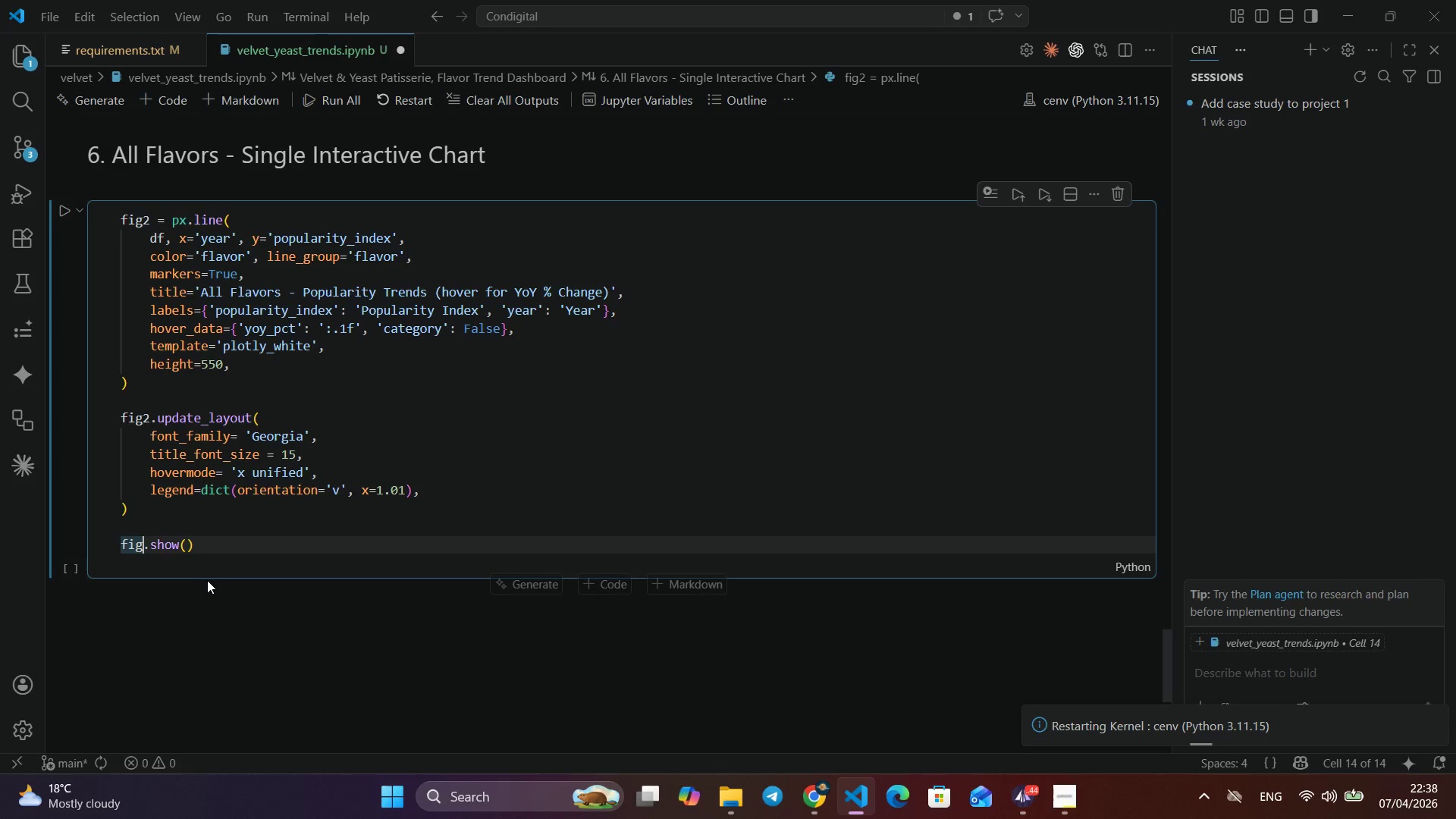 
key(2)
 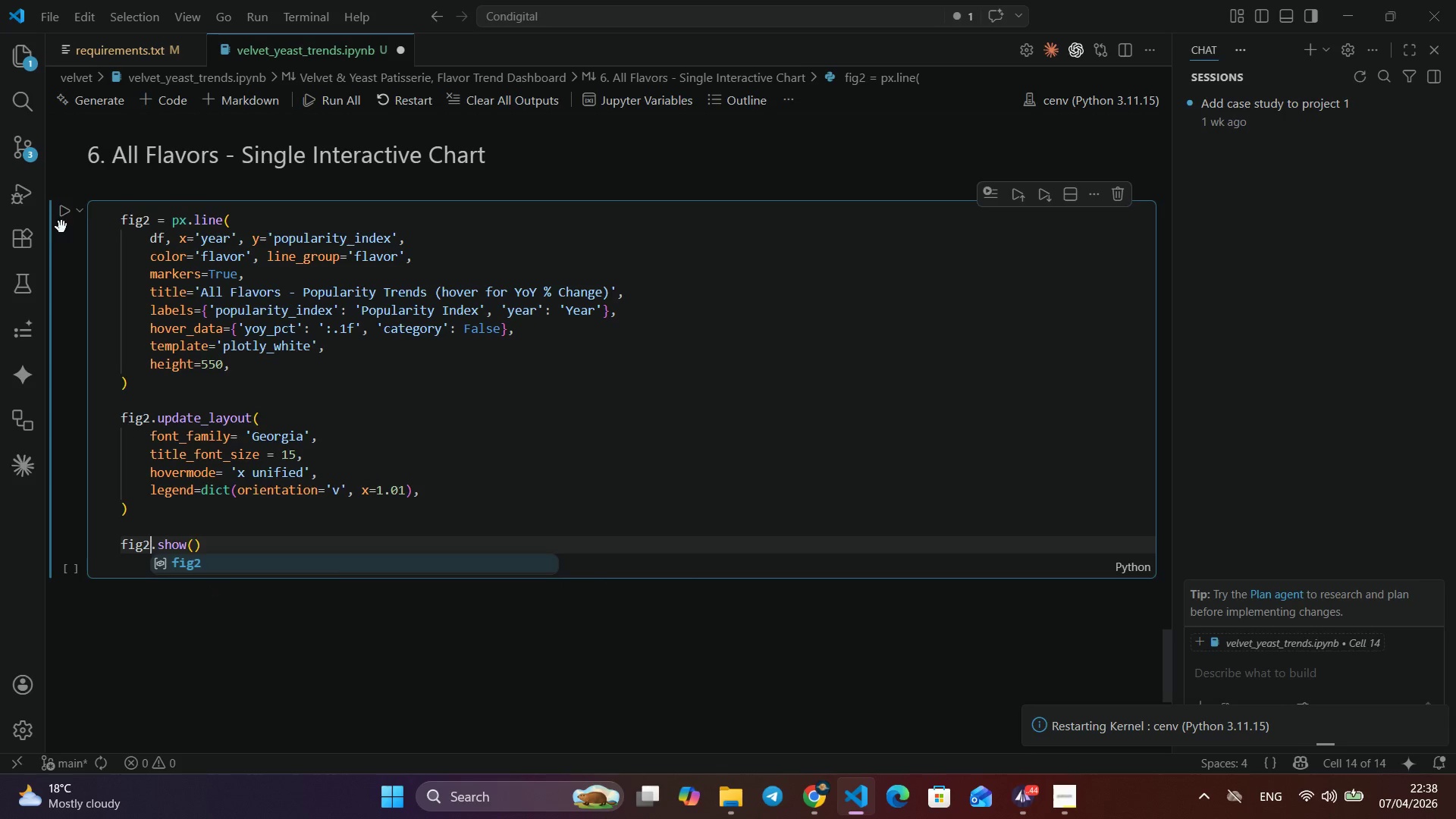 
left_click([61, 217])
 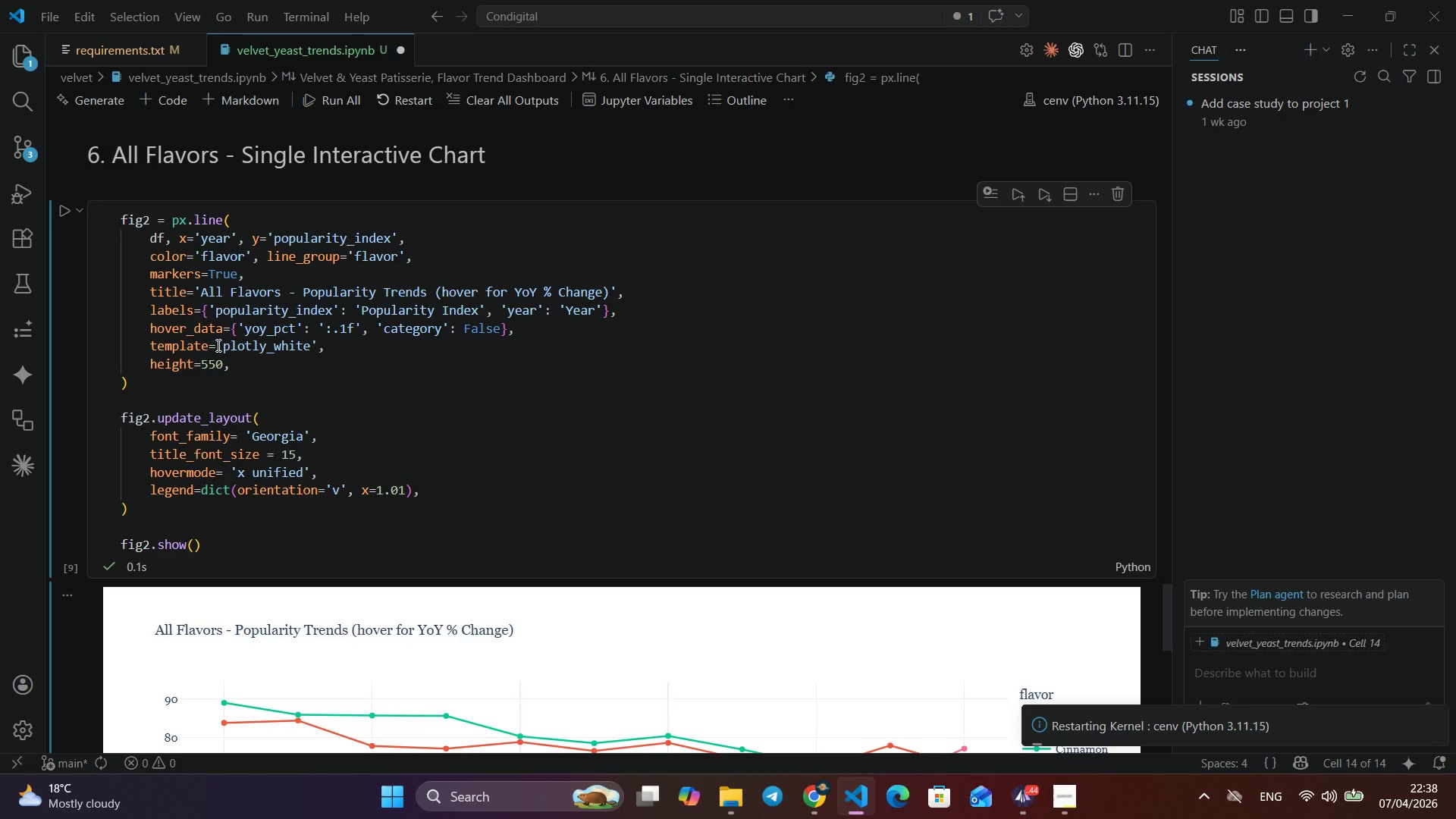 
scroll: coordinate [436, 397], scroll_direction: down, amount: 6.0
 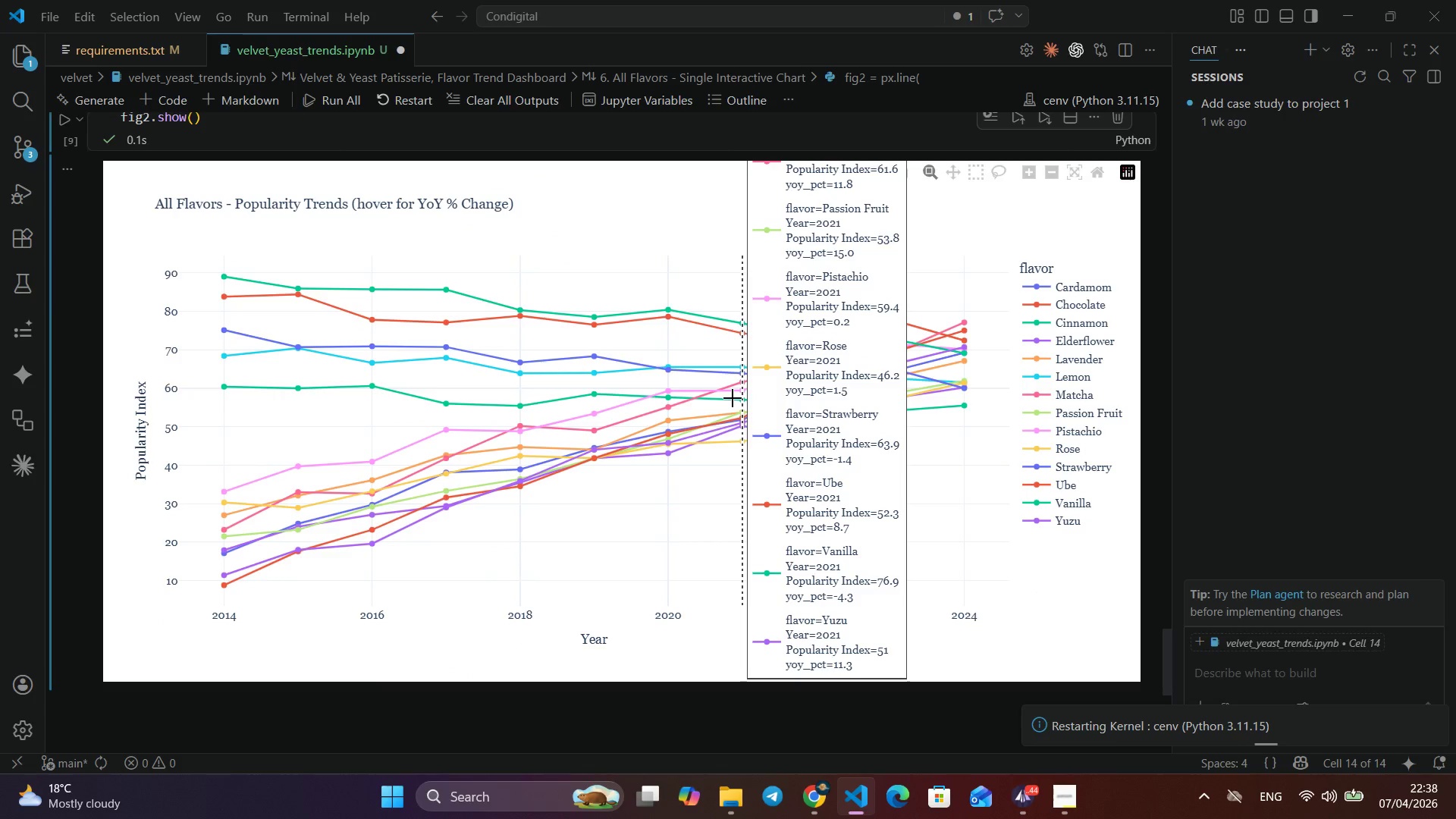 
key(Control+S)
 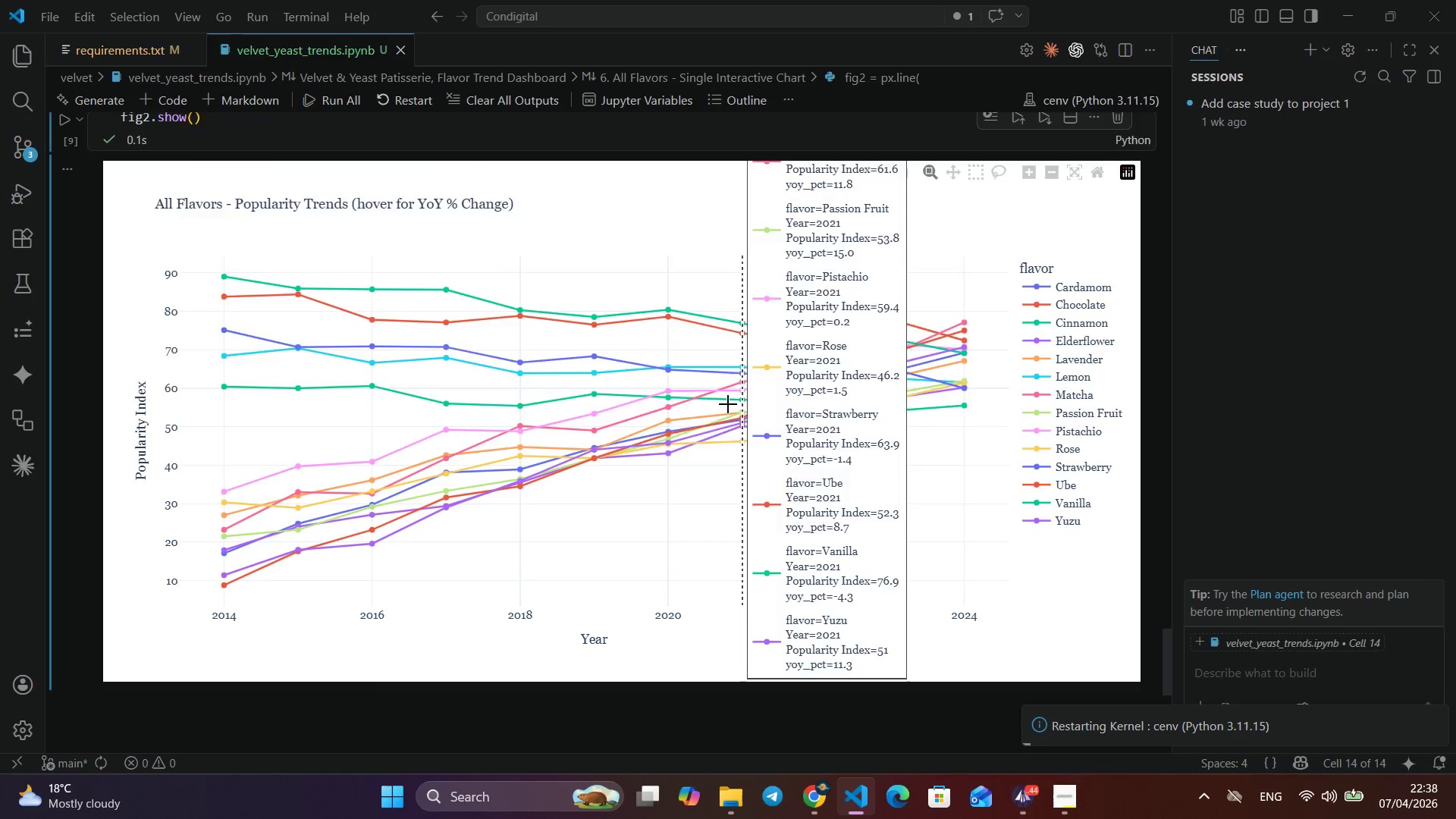 
scroll: coordinate [687, 423], scroll_direction: down, amount: 6.0
 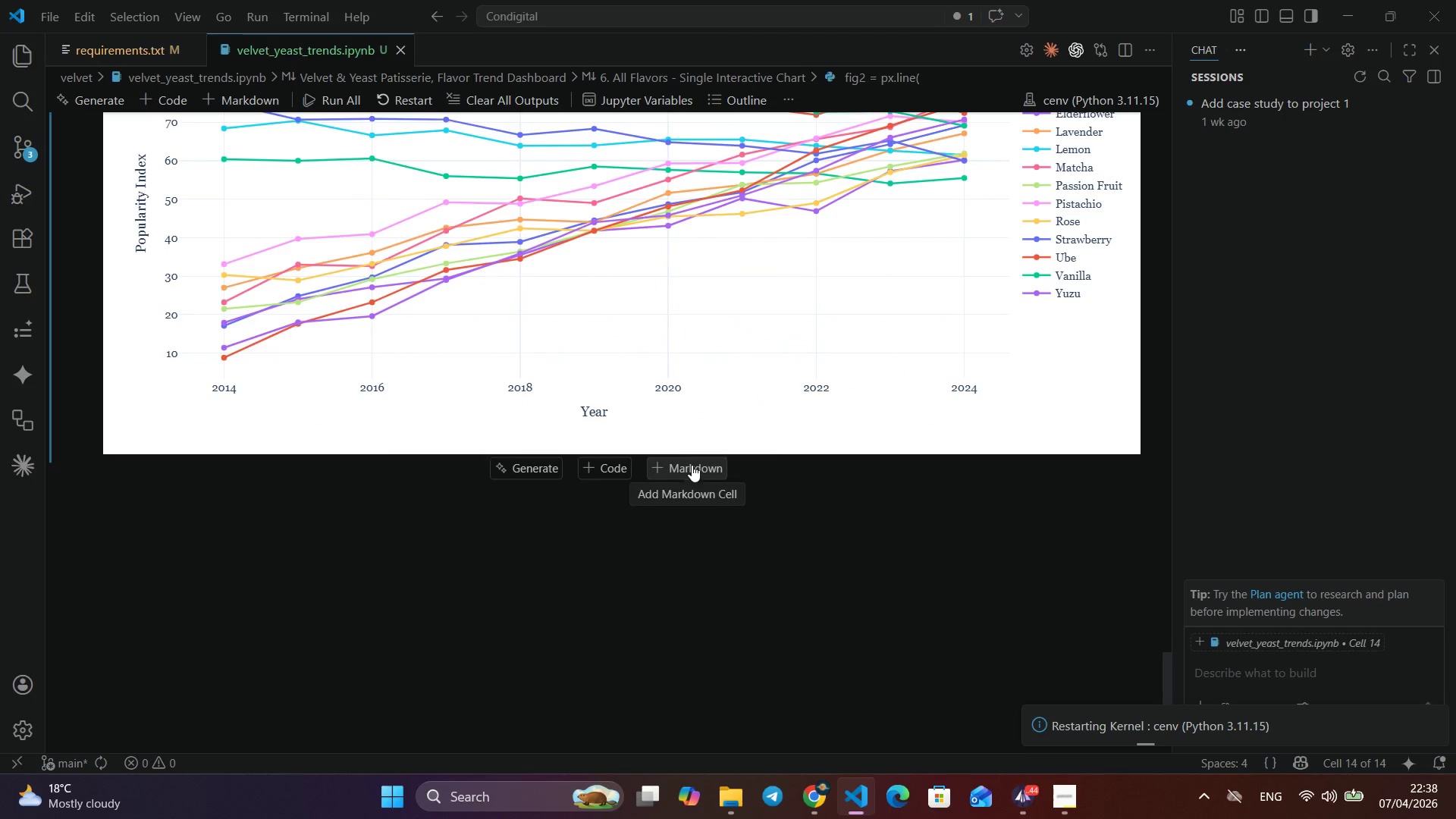 
key(Alt+Tab)
 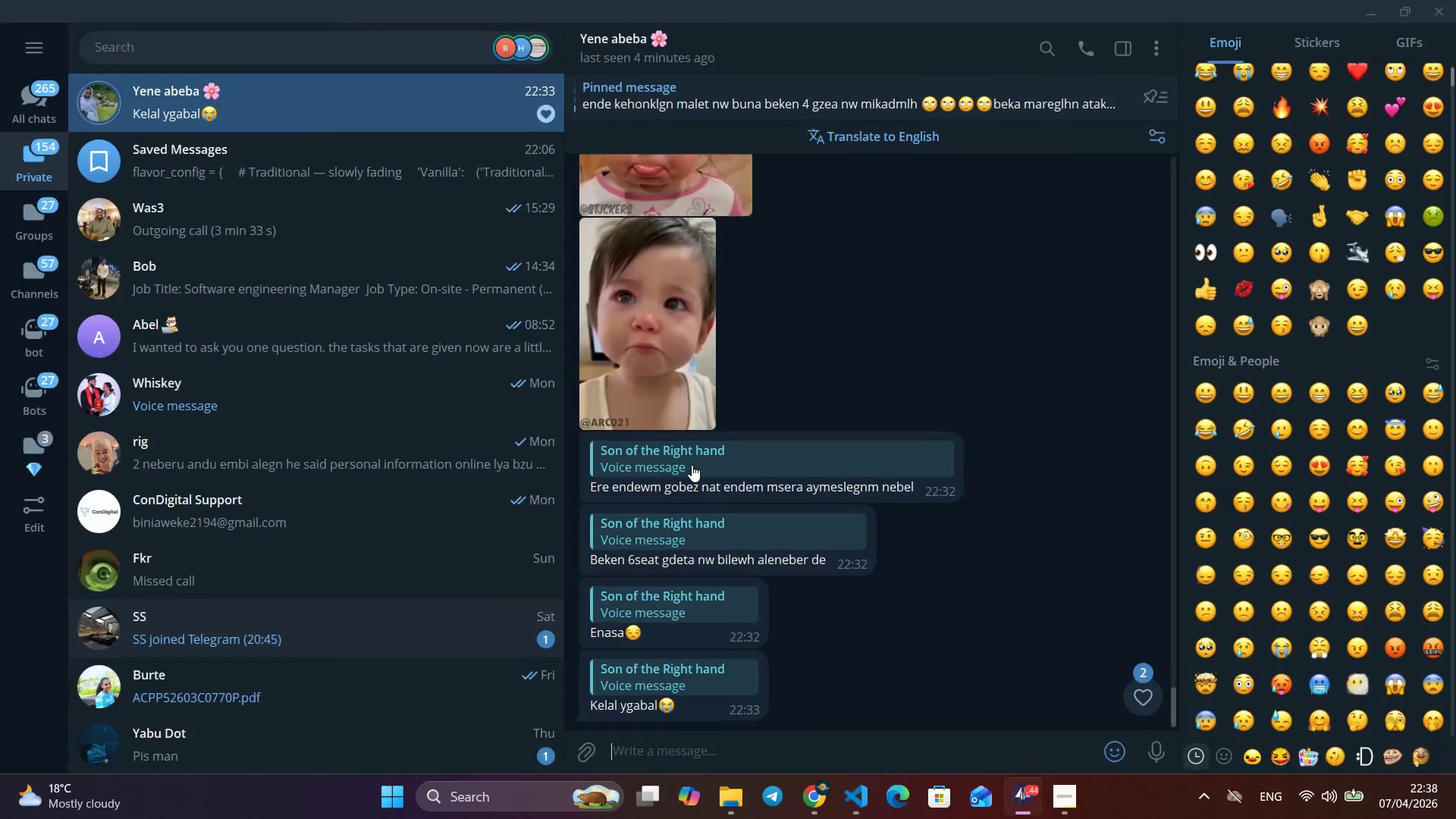 
scroll: coordinate [739, 487], scroll_direction: down, amount: 8.0
 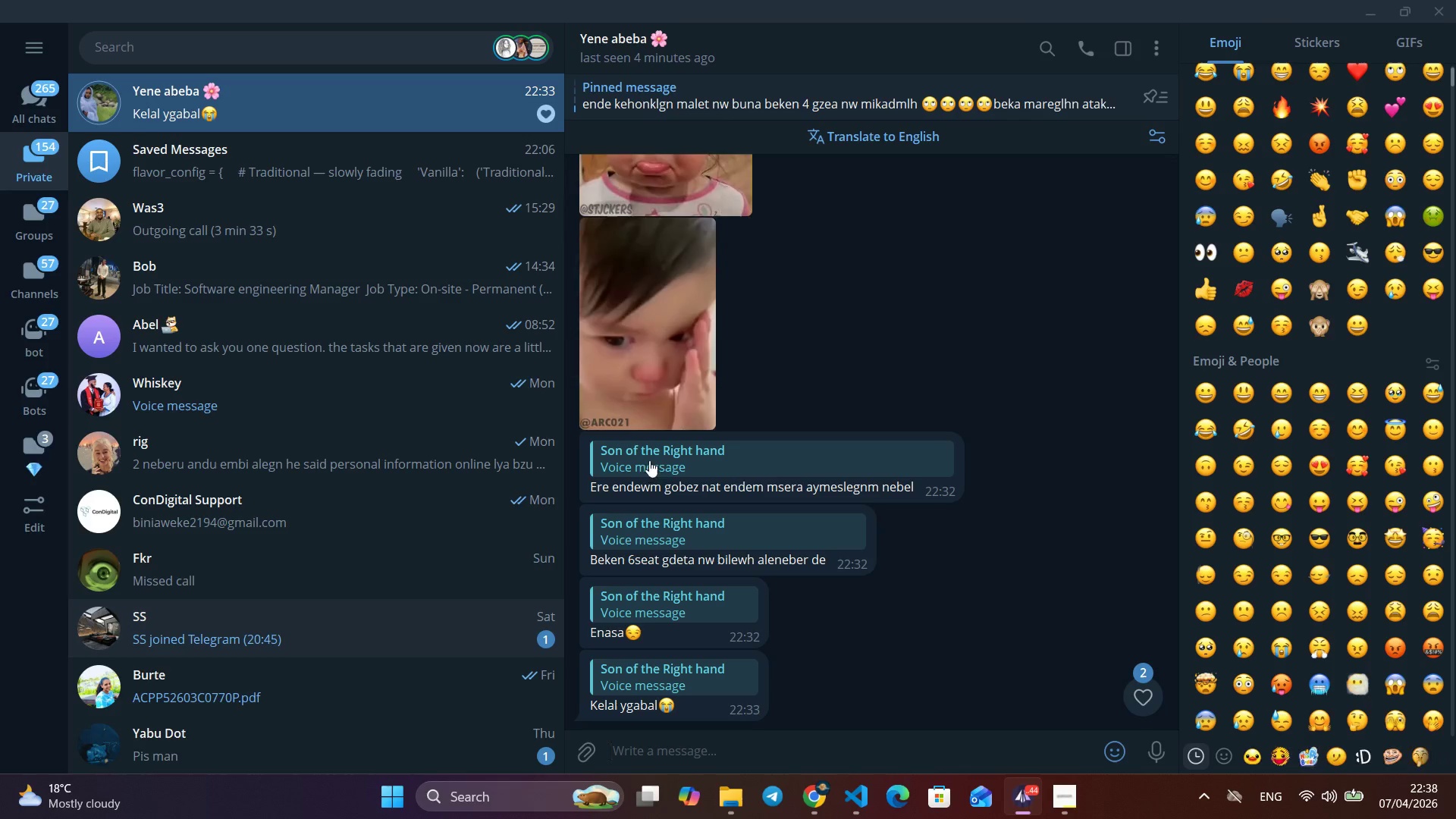 
left_click([677, 613])
 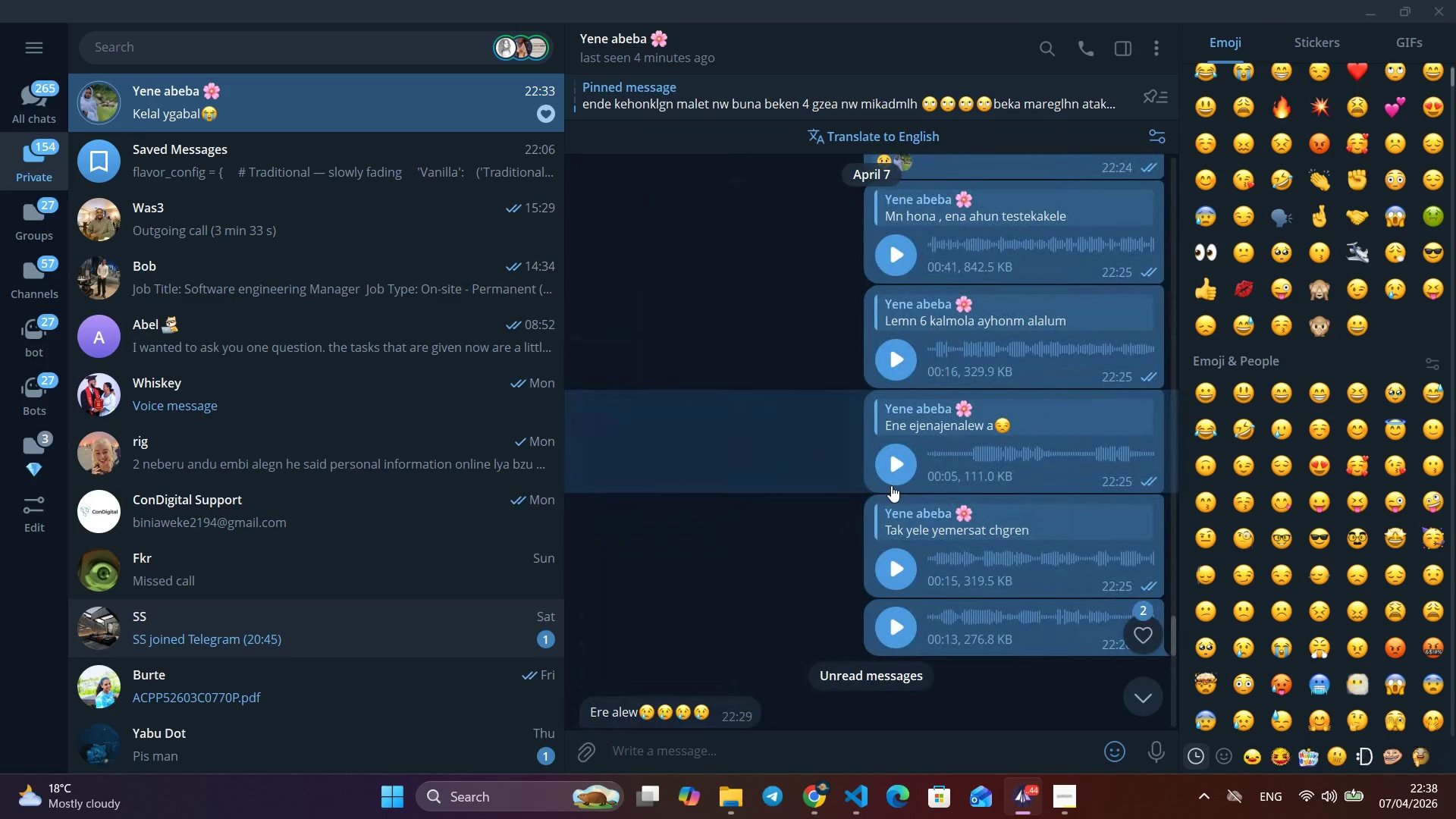 
scroll: coordinate [690, 507], scroll_direction: down, amount: 27.0
 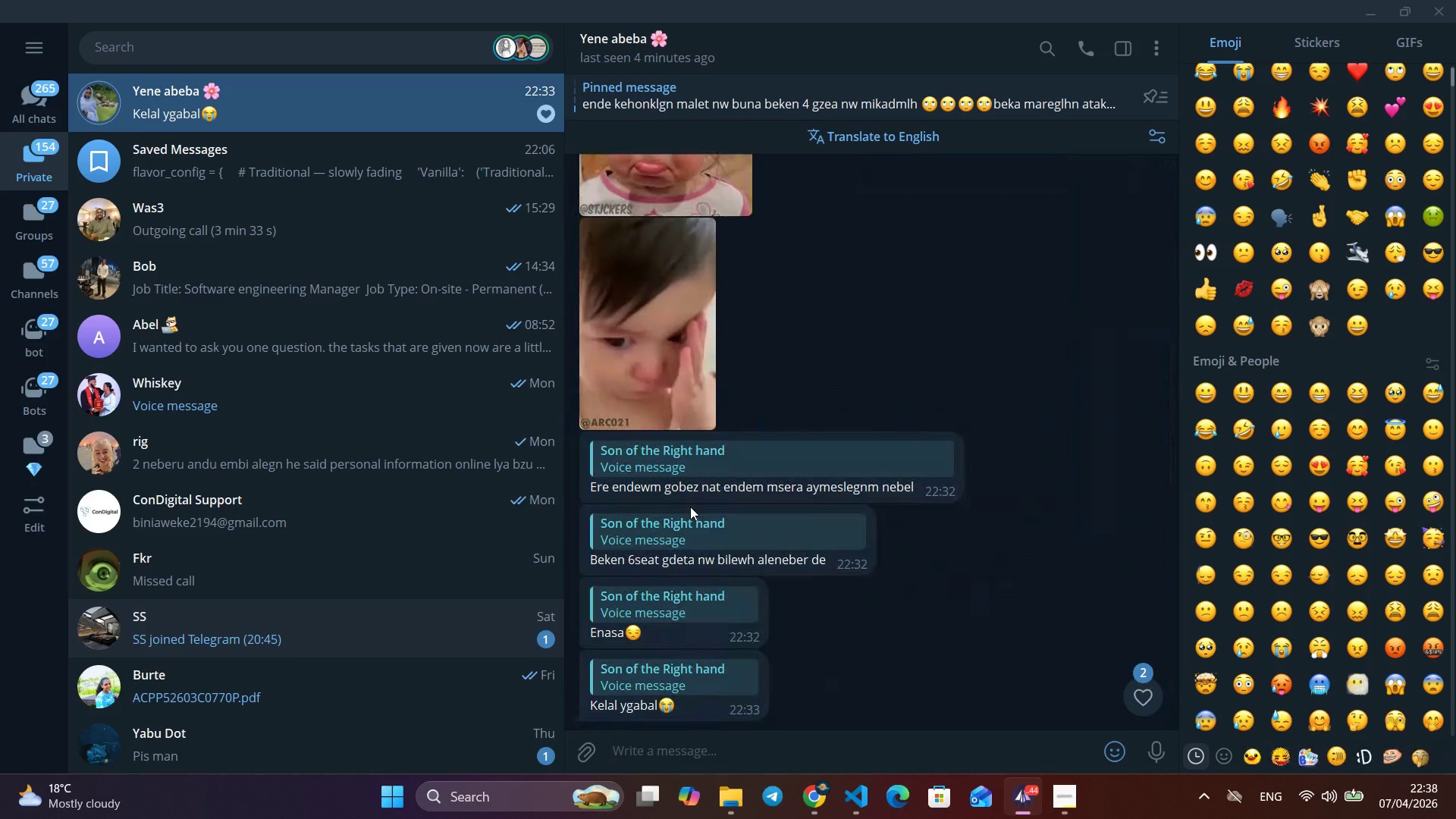 
key(Alt+Tab)
 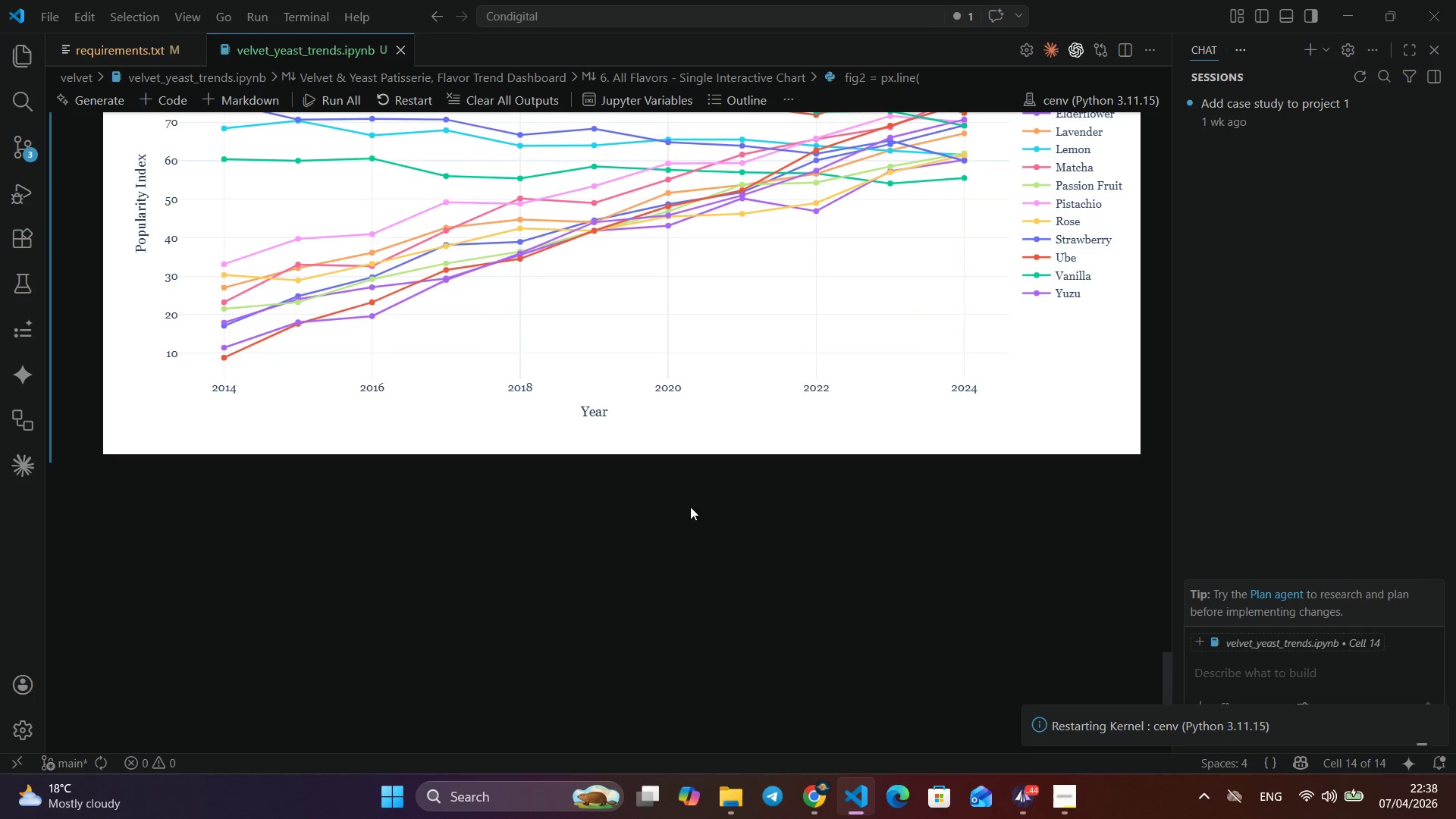 
wait(9.08)
 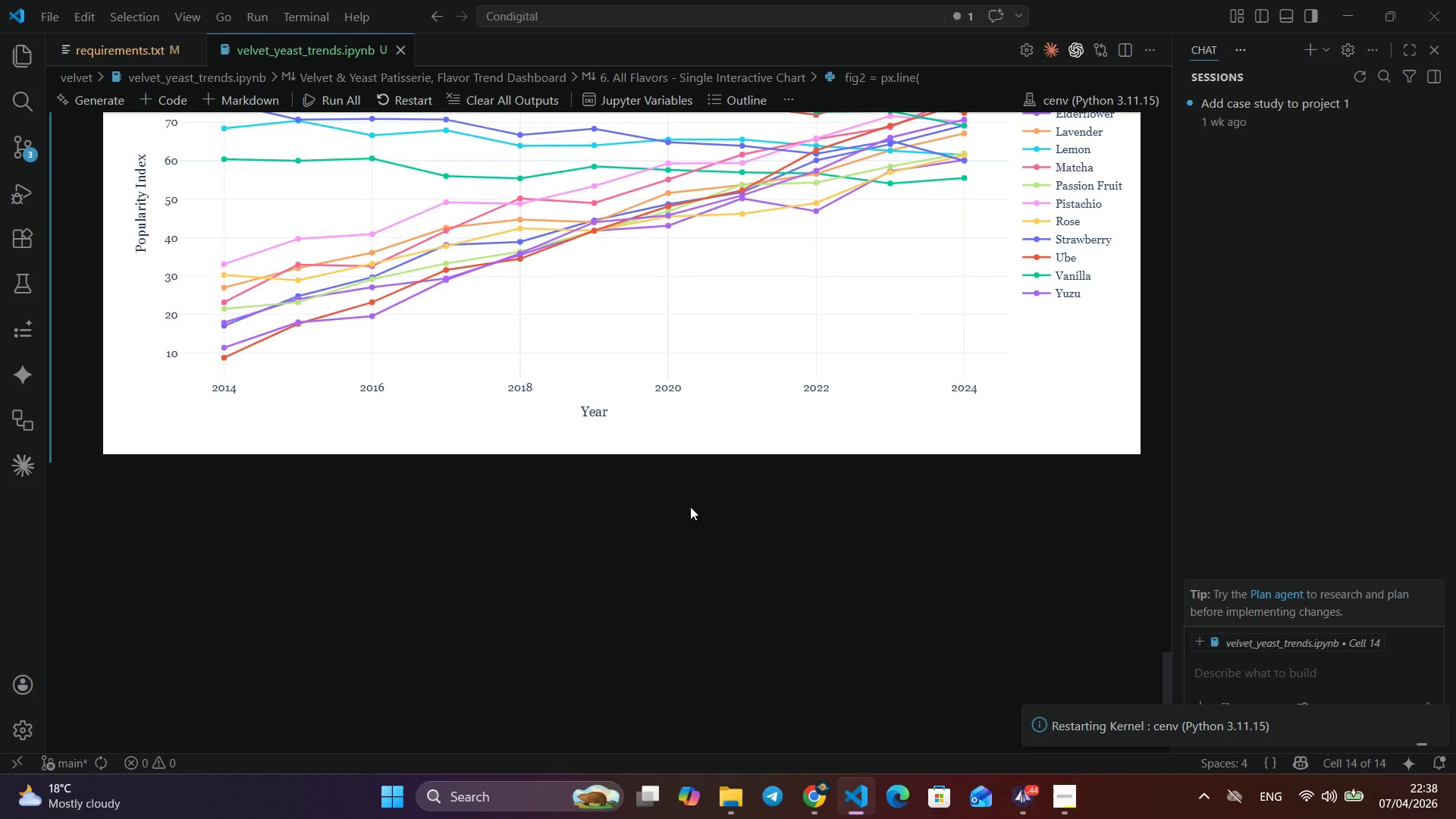 
left_click([693, 465])
 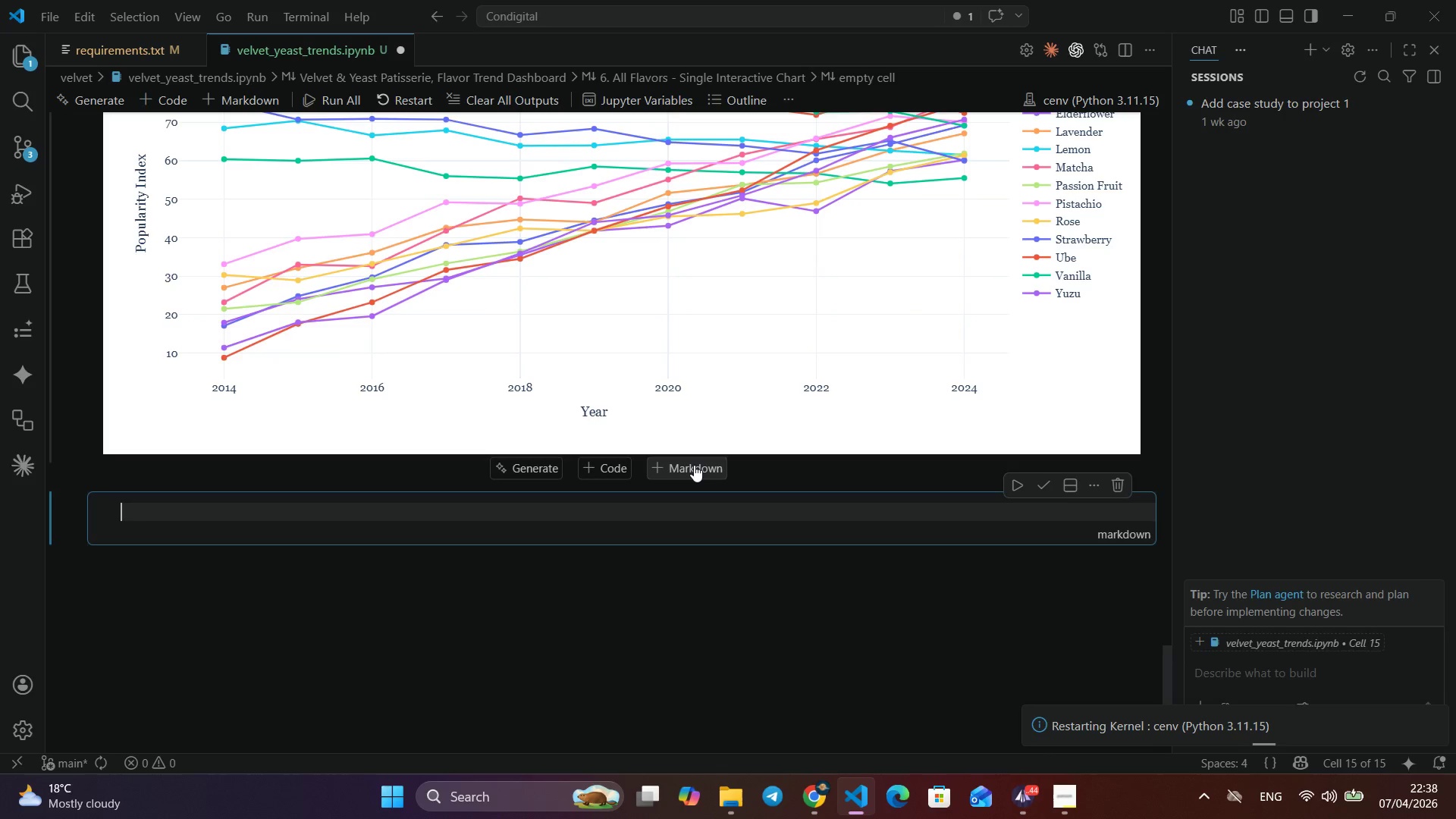 
type(7. MOme)
key(Backspace)
key(Backspace)
 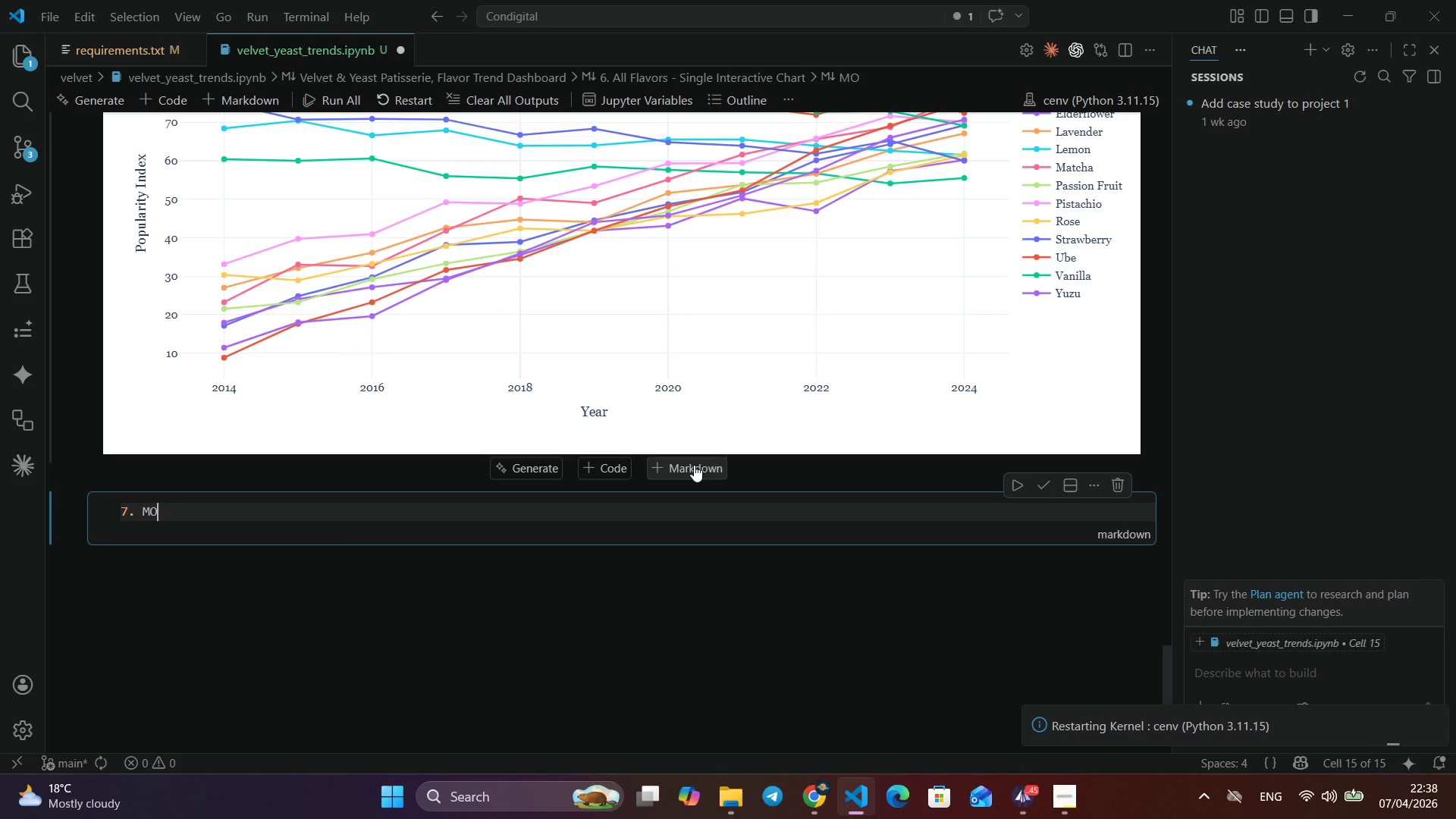 
wait(8.0)
 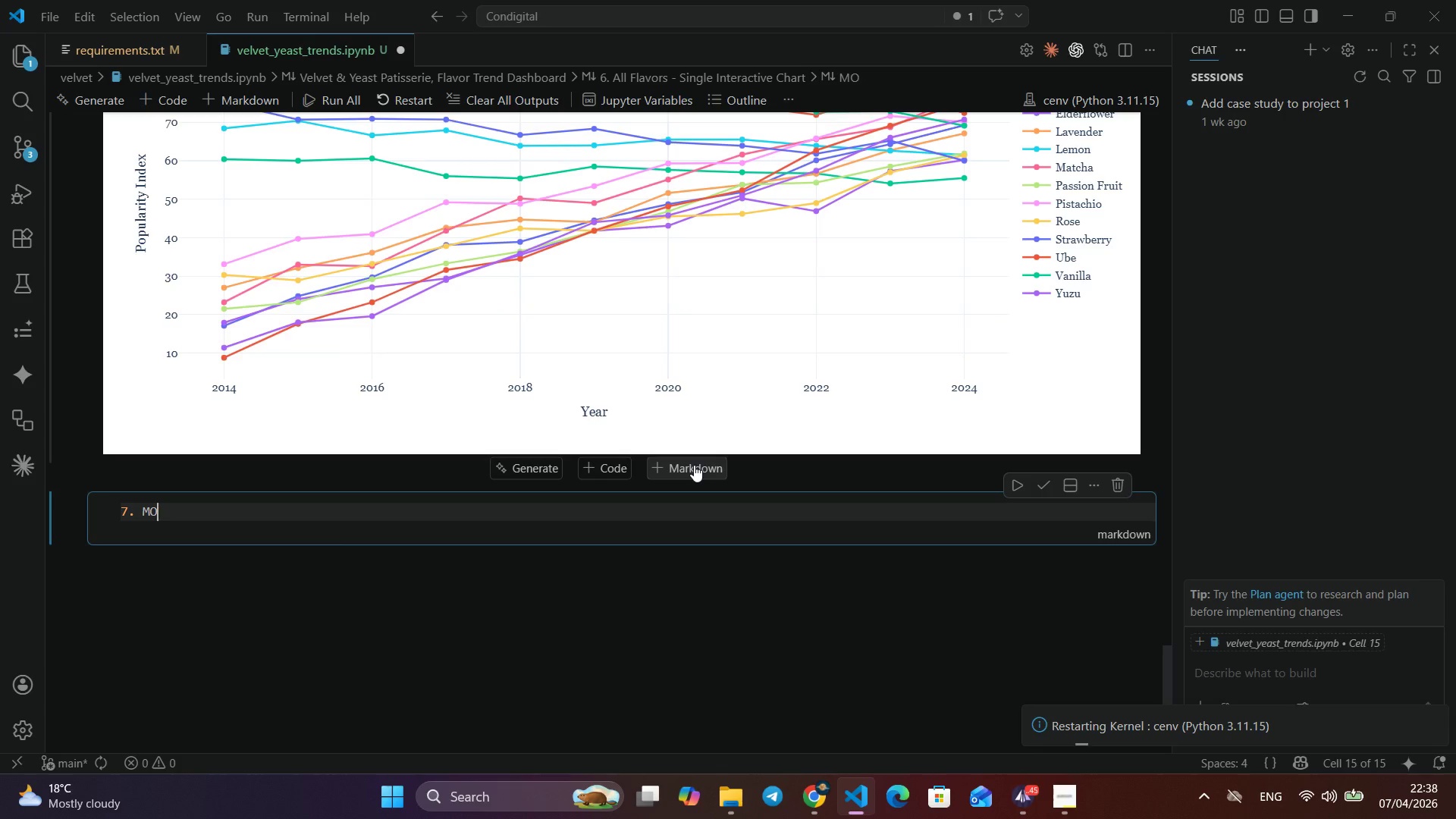 
key(Backspace)
key(Backspace)
key(Backspace)
key(Backspace)
key(Backspace)
type(### 7. Momentum Dasho)
key(Backspace)
type(board)
 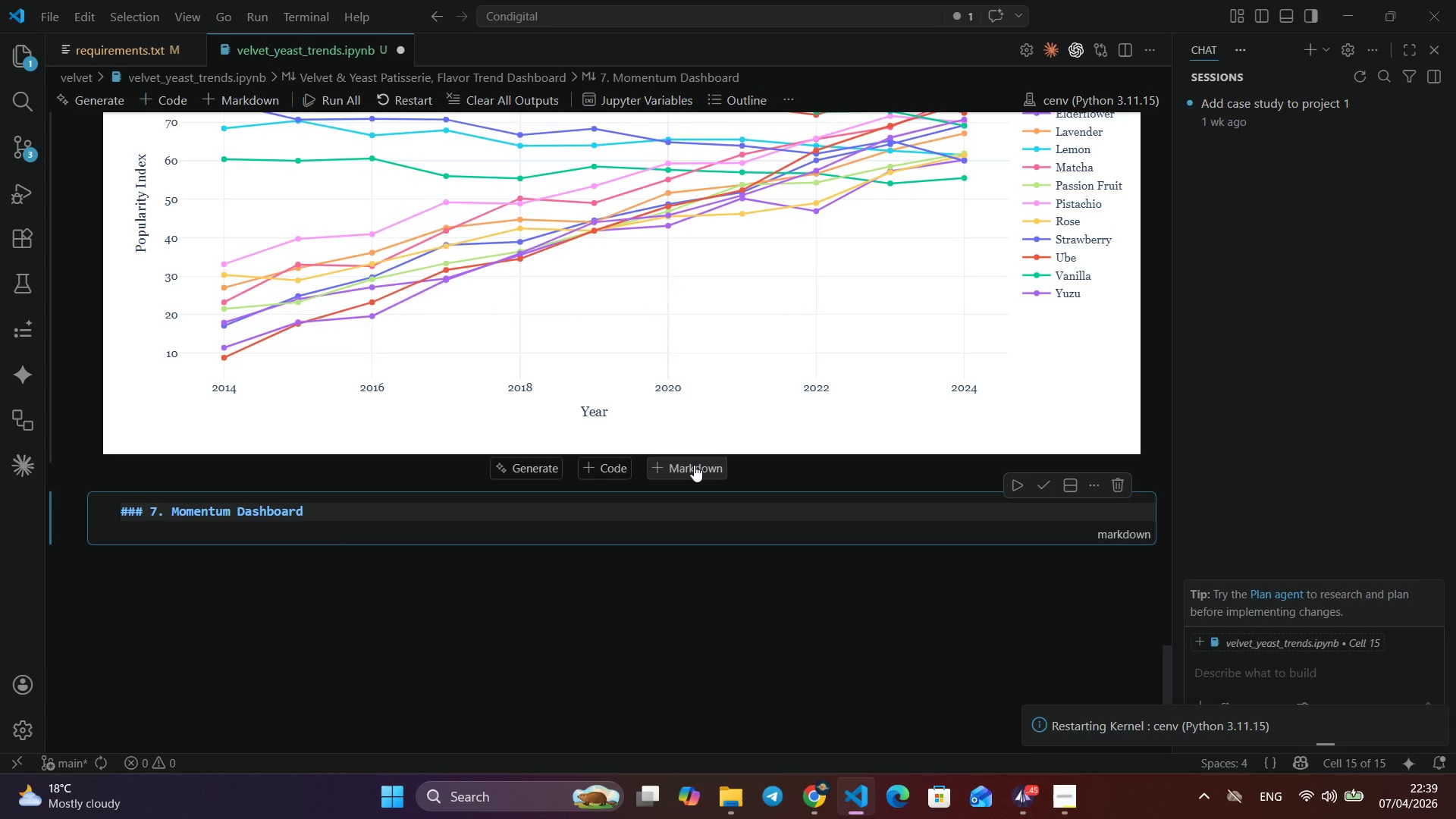 
key(Enter)
 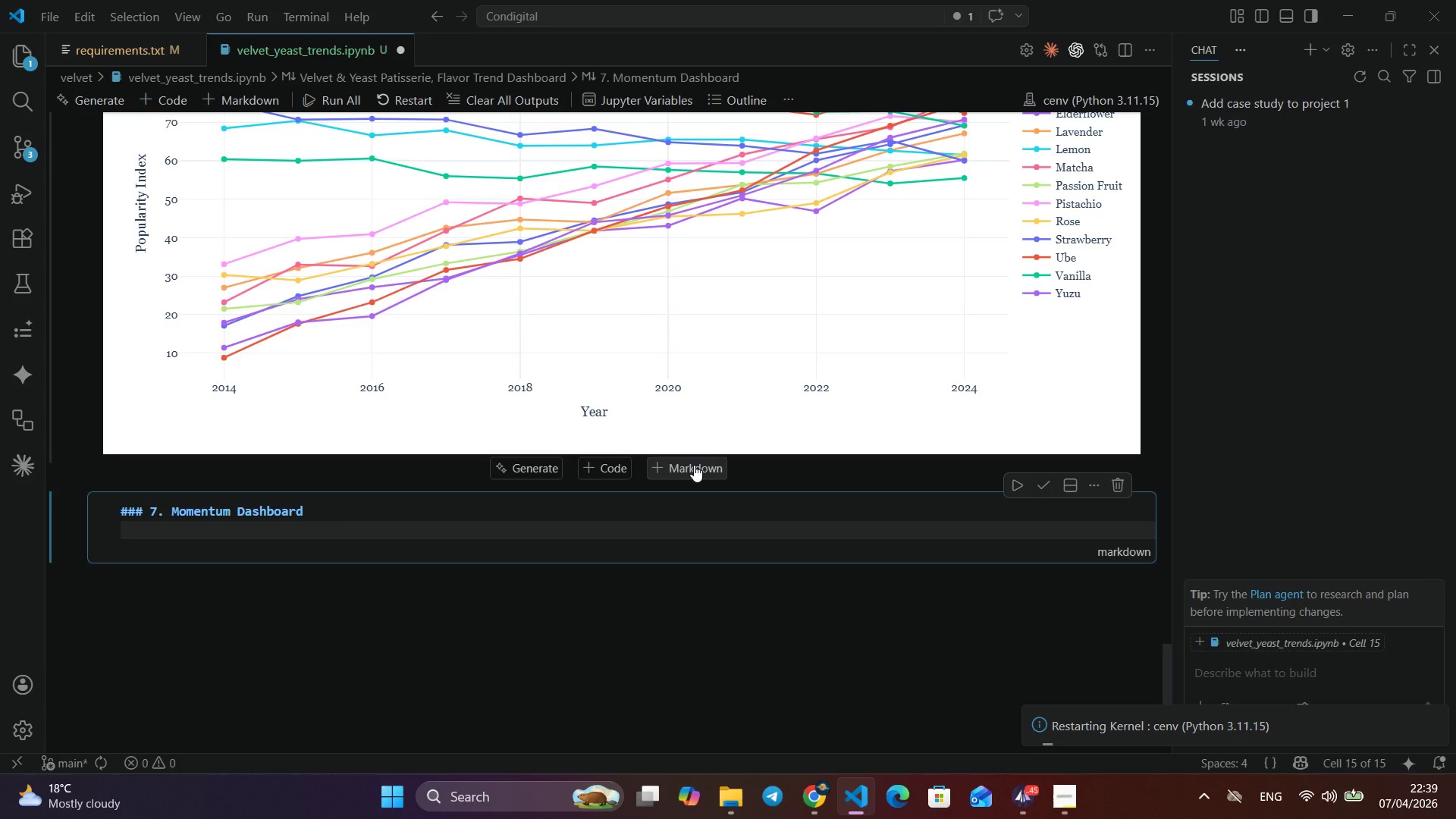 
type(This section highllig)
key(Backspace)
key(Backspace)
key(Backspace)
type(ights the top 5 growth flacor)
key(Backspace)
key(Backspace)
key(Backspace)
type(vors and the 3 fading flavors based on total change from 2014 to 2024.)
 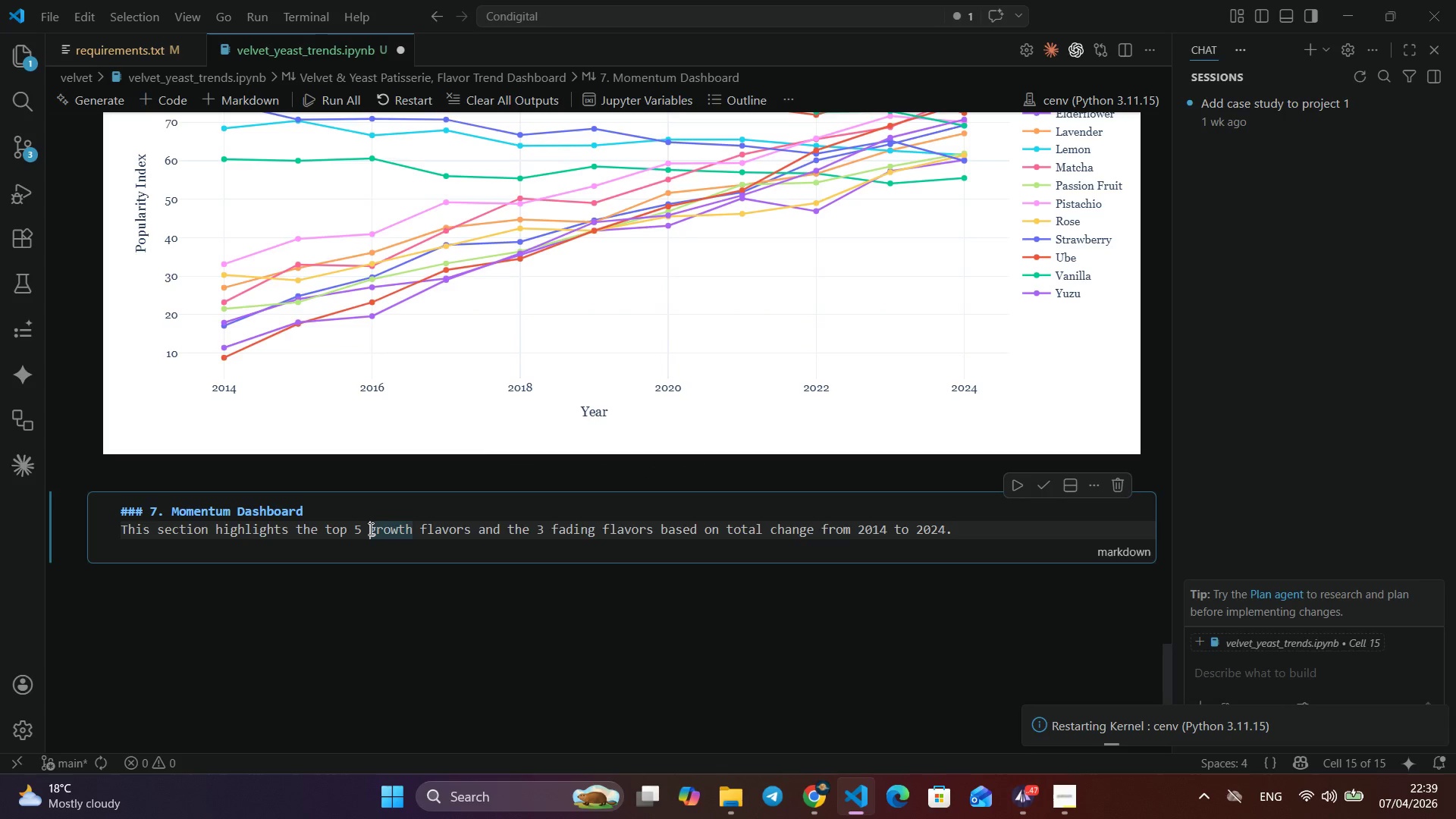 
wait(5.02)
 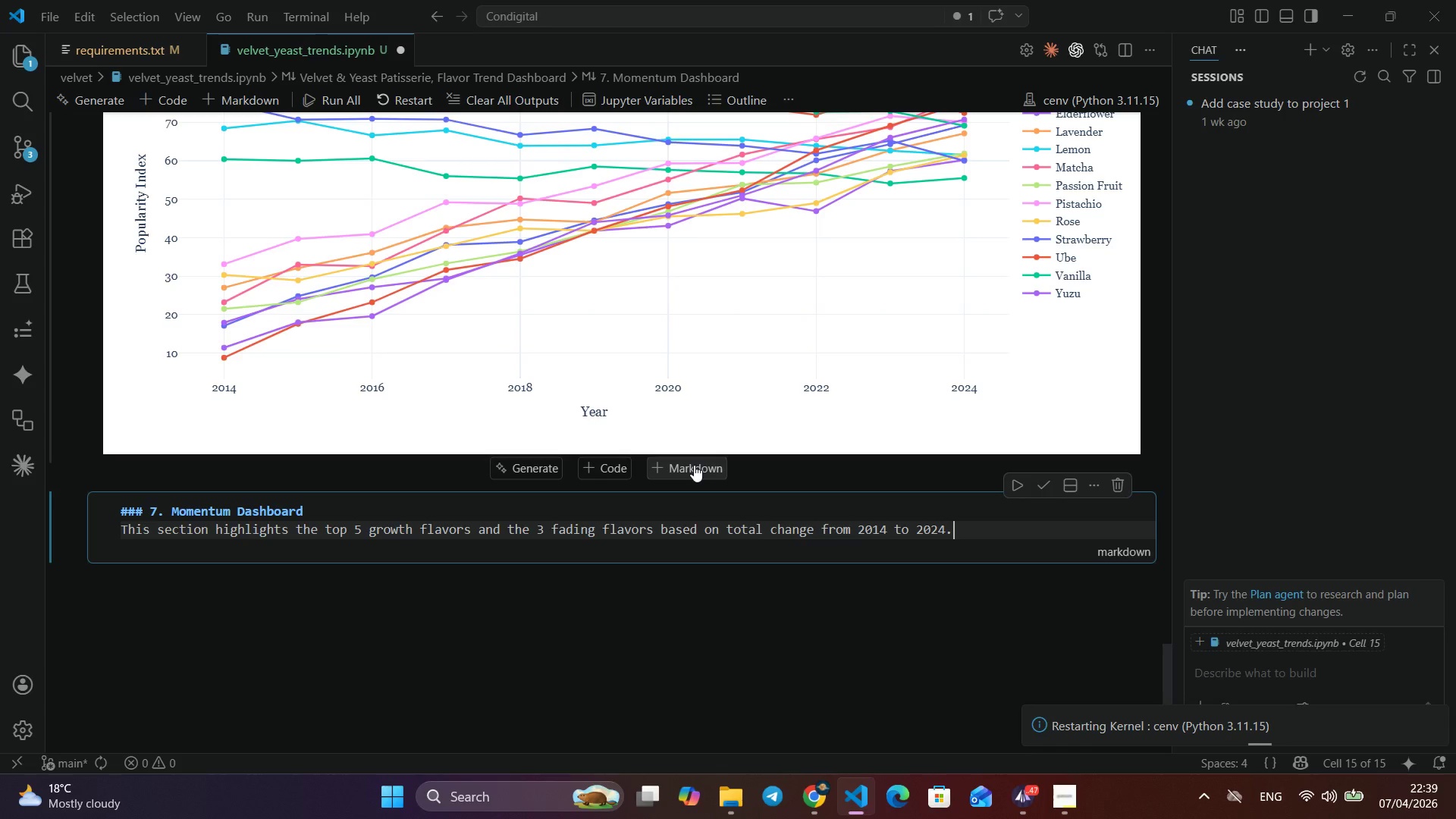 
key(NumpadMultiply)
 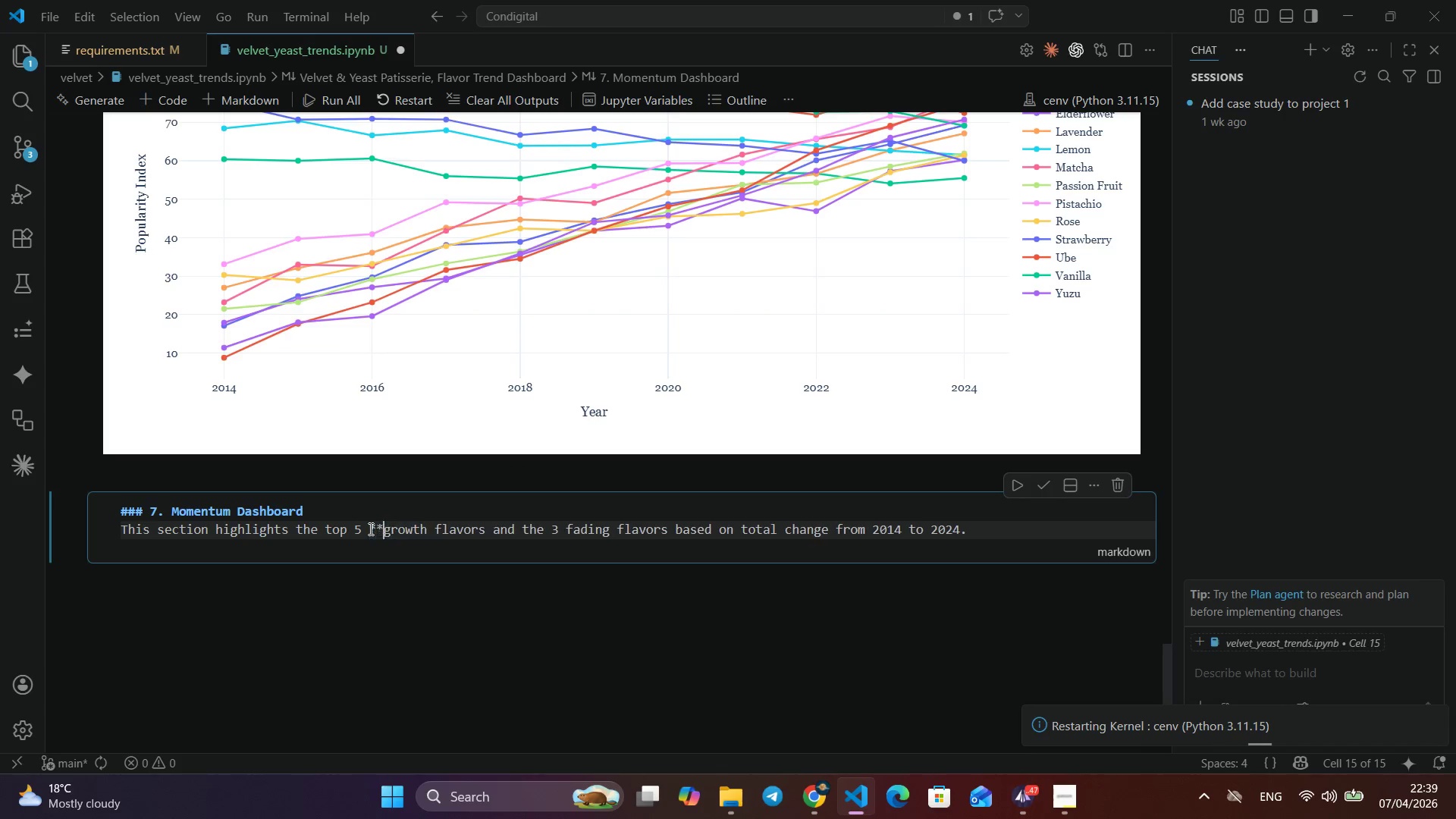 
key(NumpadMultiply)
 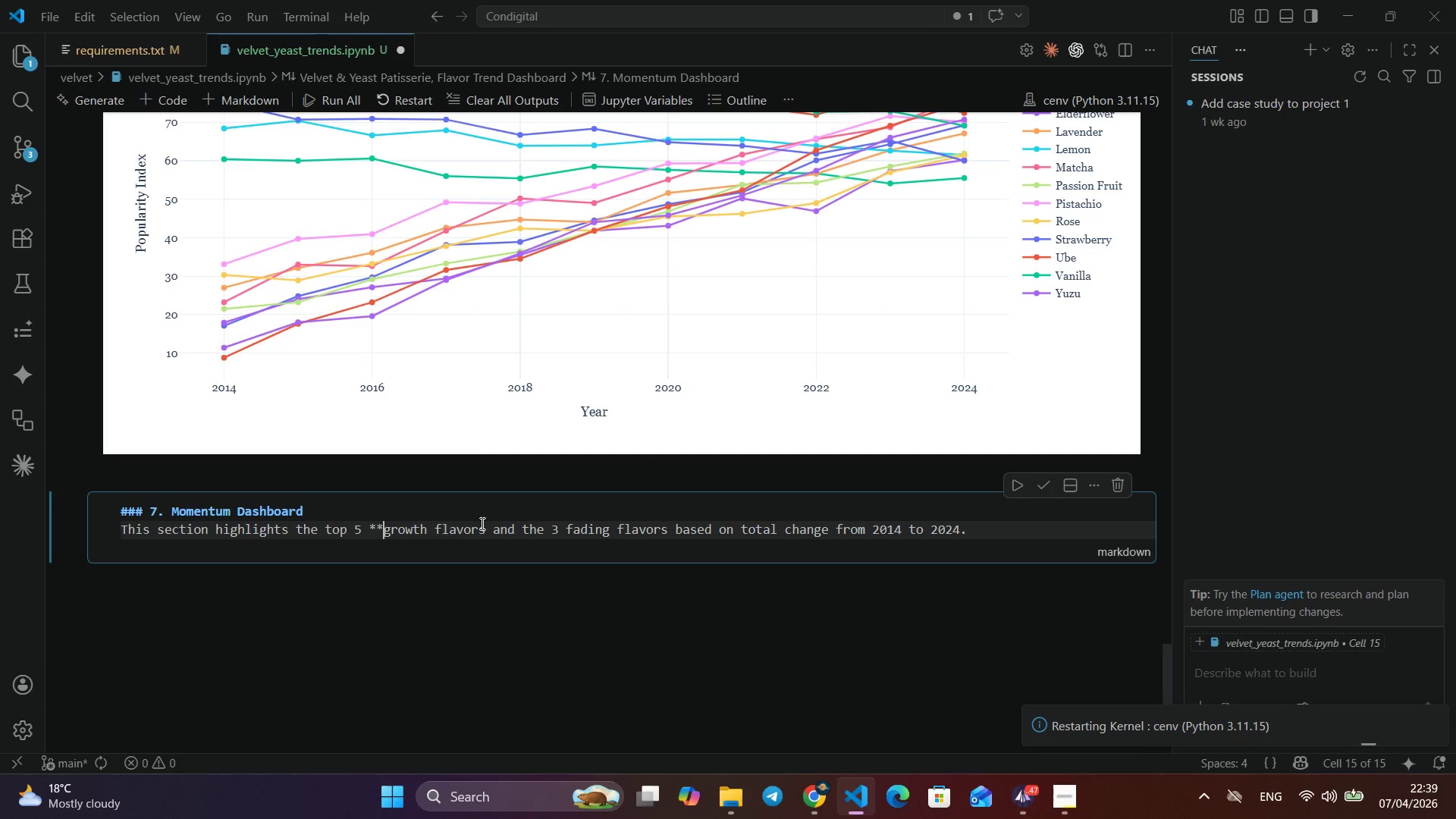 
left_click([480, 530])
 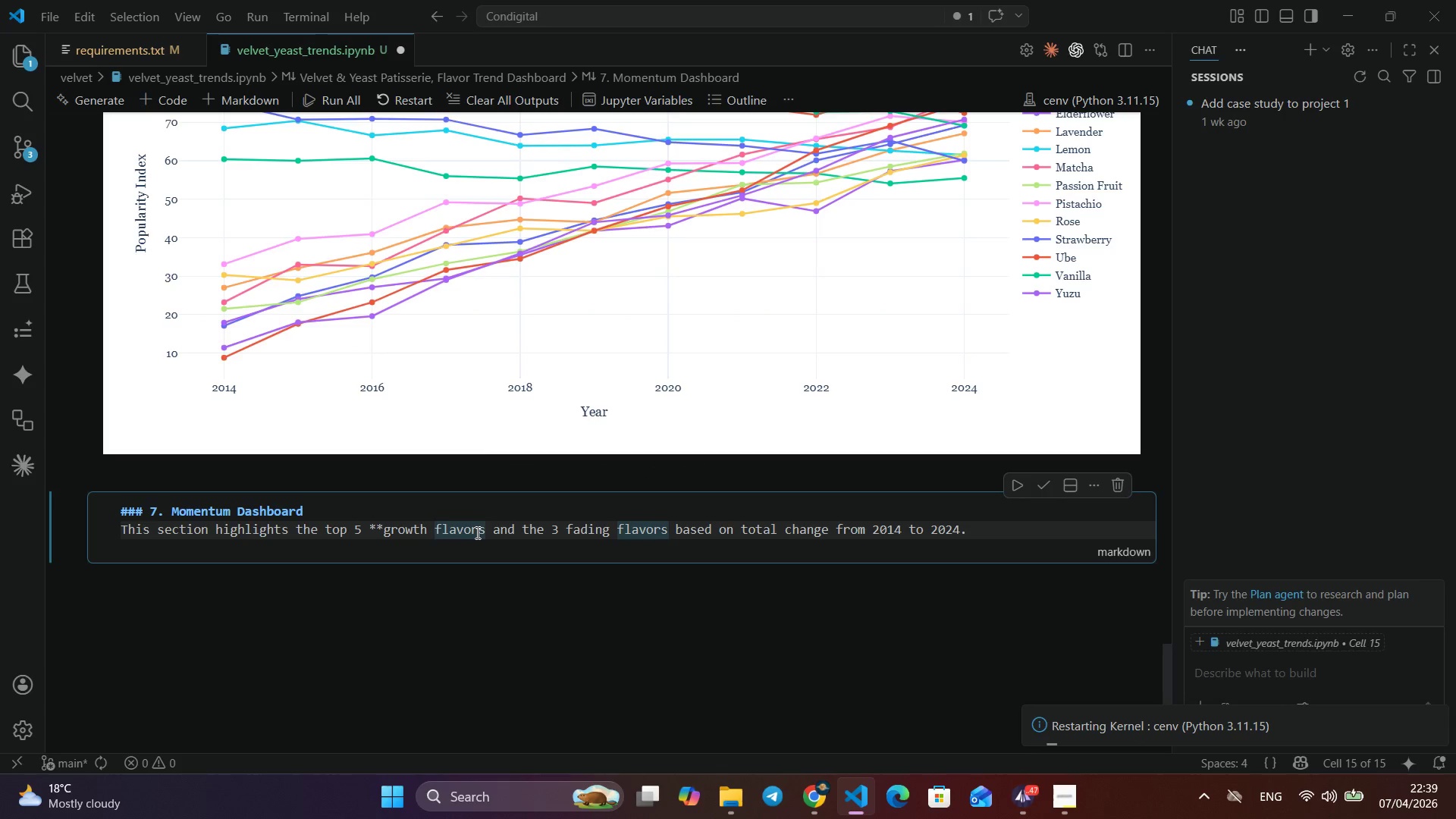 
key(ArrowRight)
 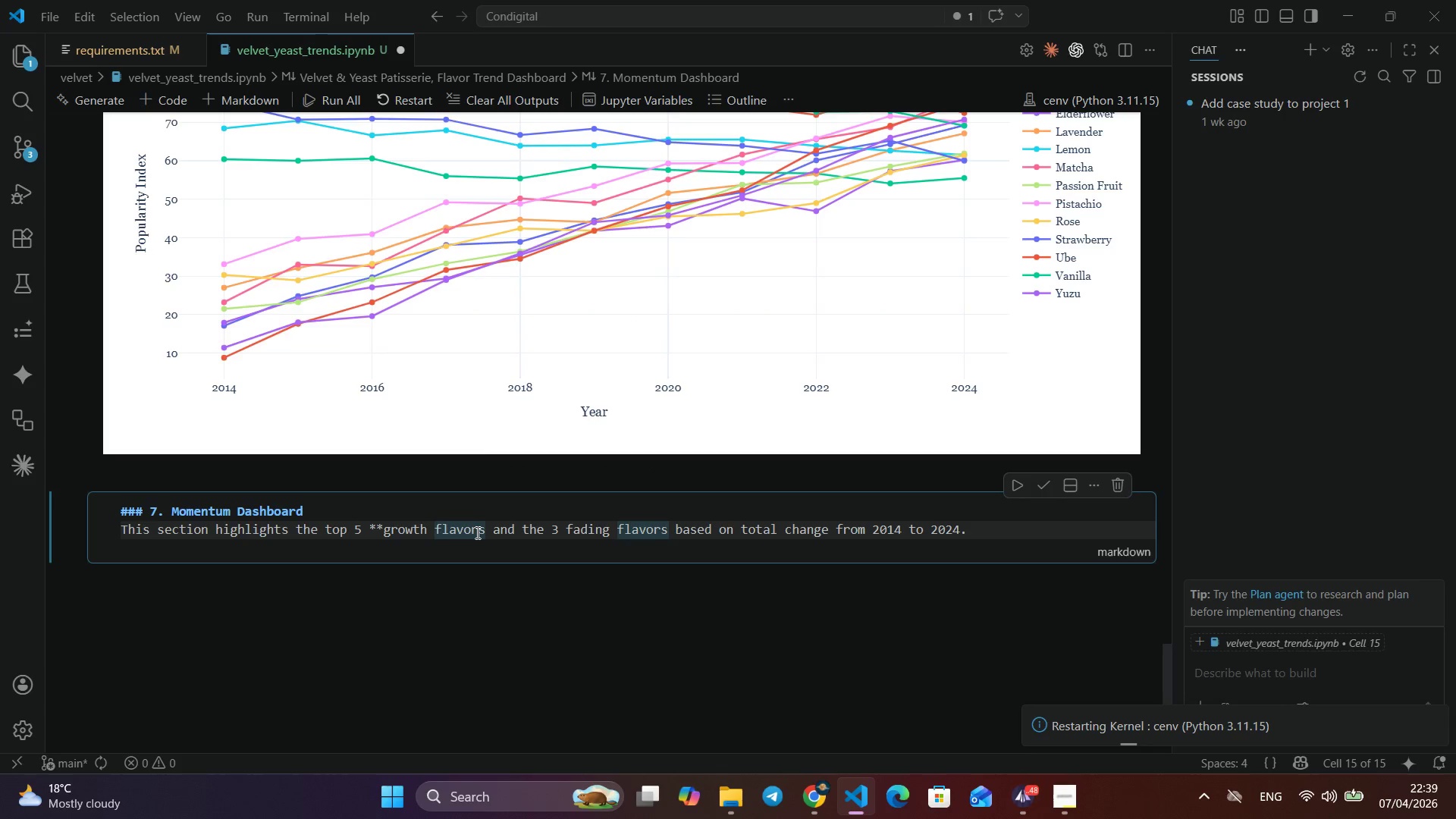 
key(NumpadMultiply)
 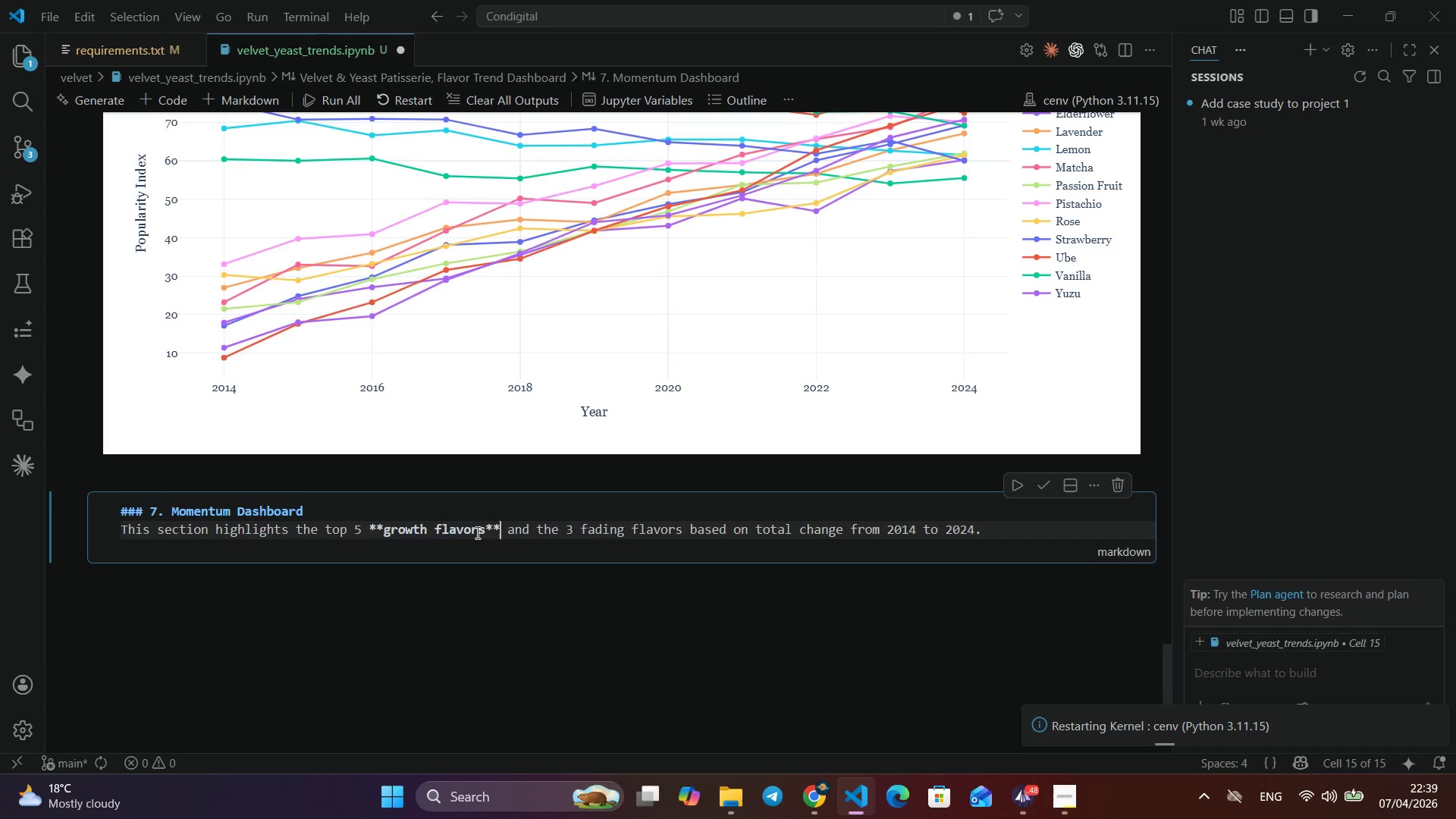 
key(NumpadMultiply)
 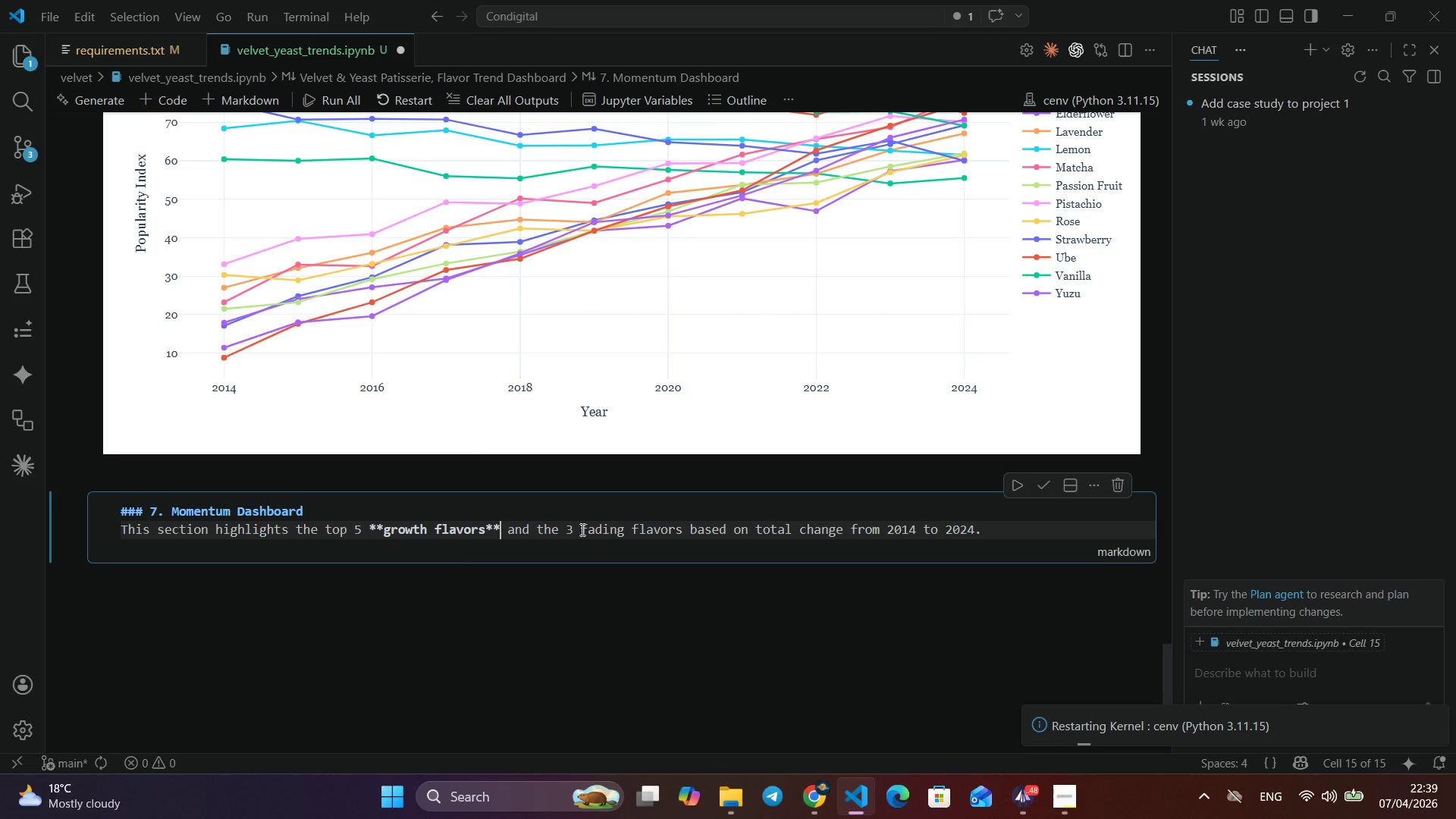 
key(NumpadMultiply)
 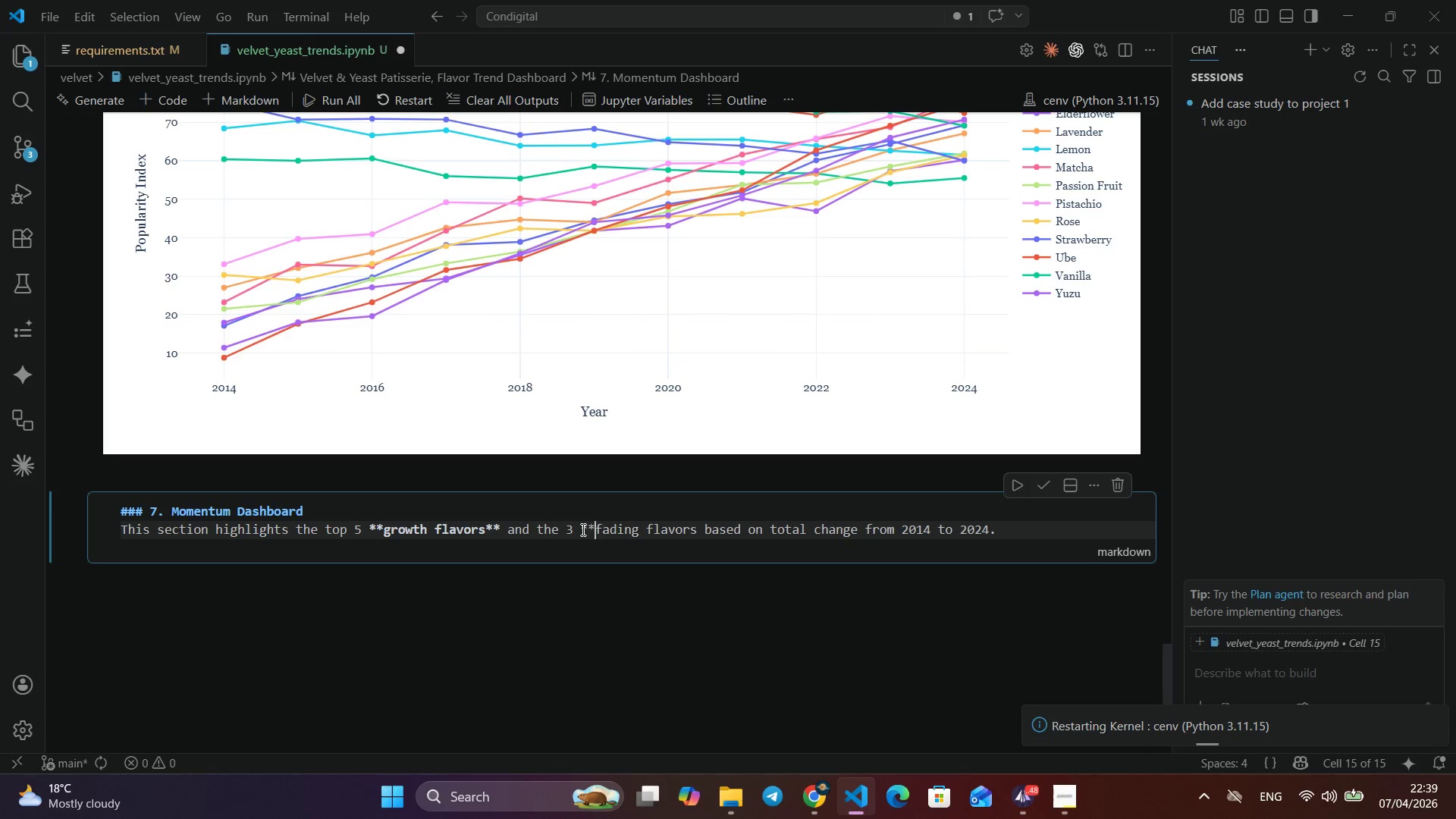 
key(NumpadMultiply)
 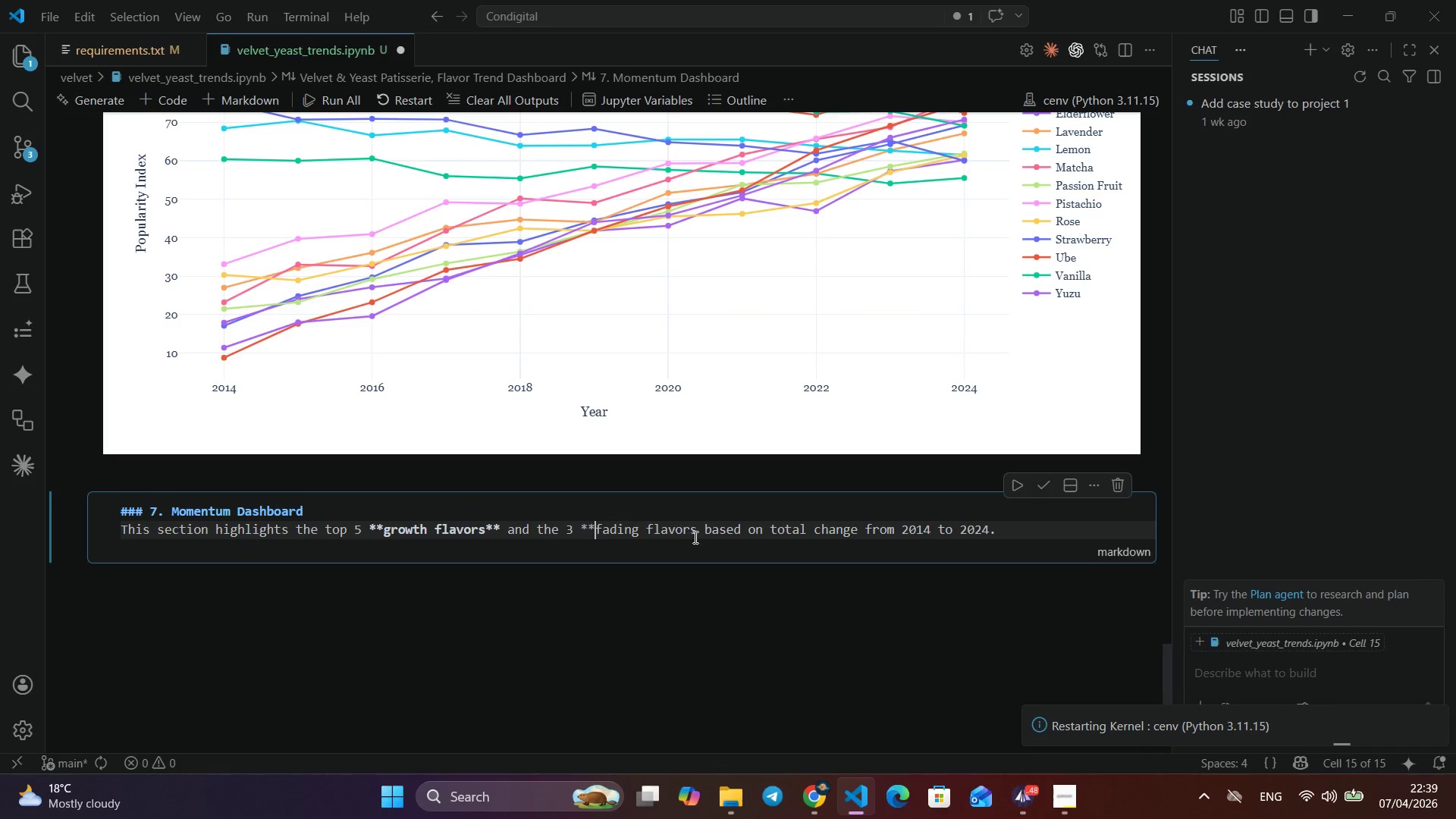 
left_click([695, 534])
 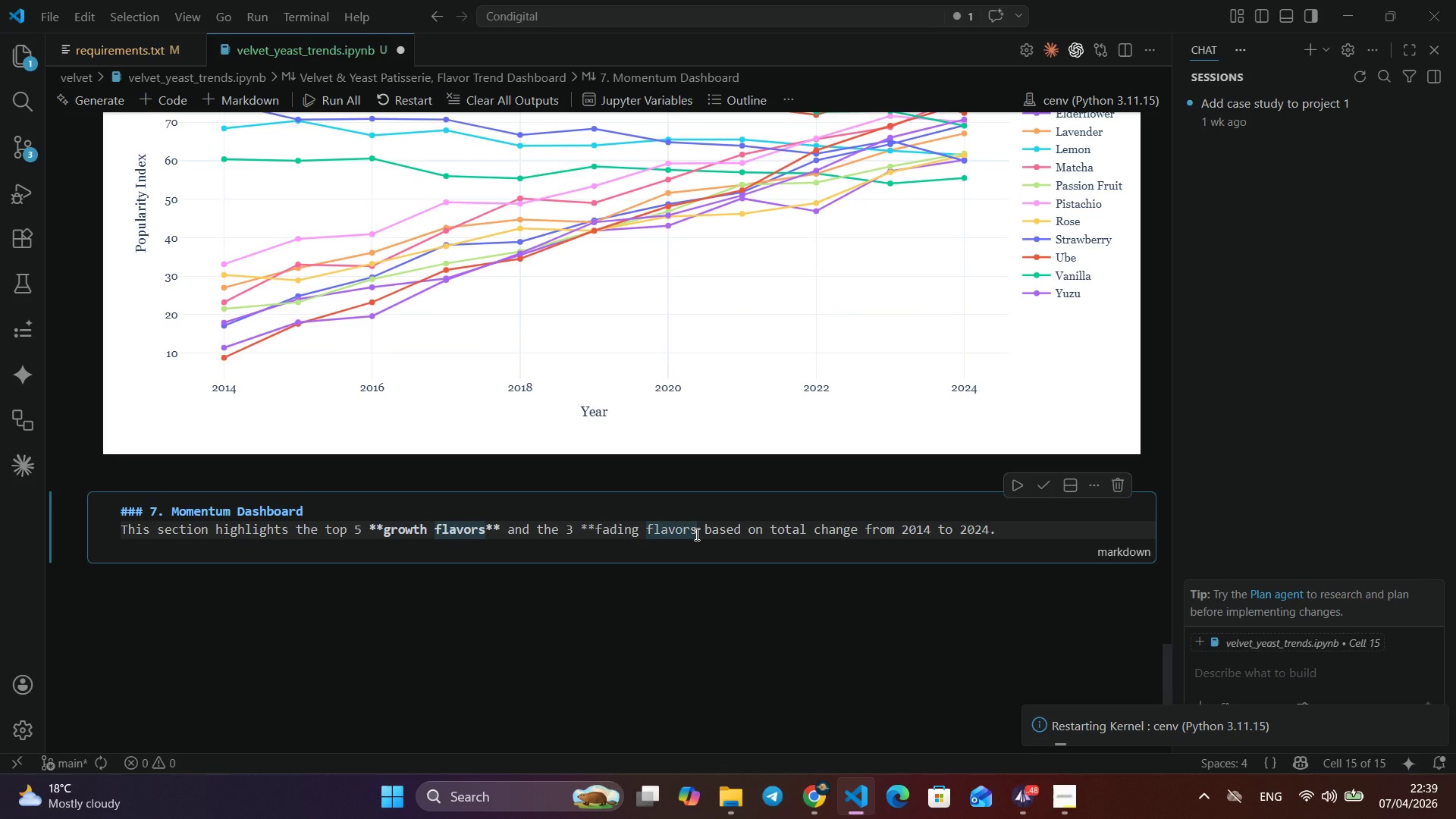 
key(NumpadMultiply)
 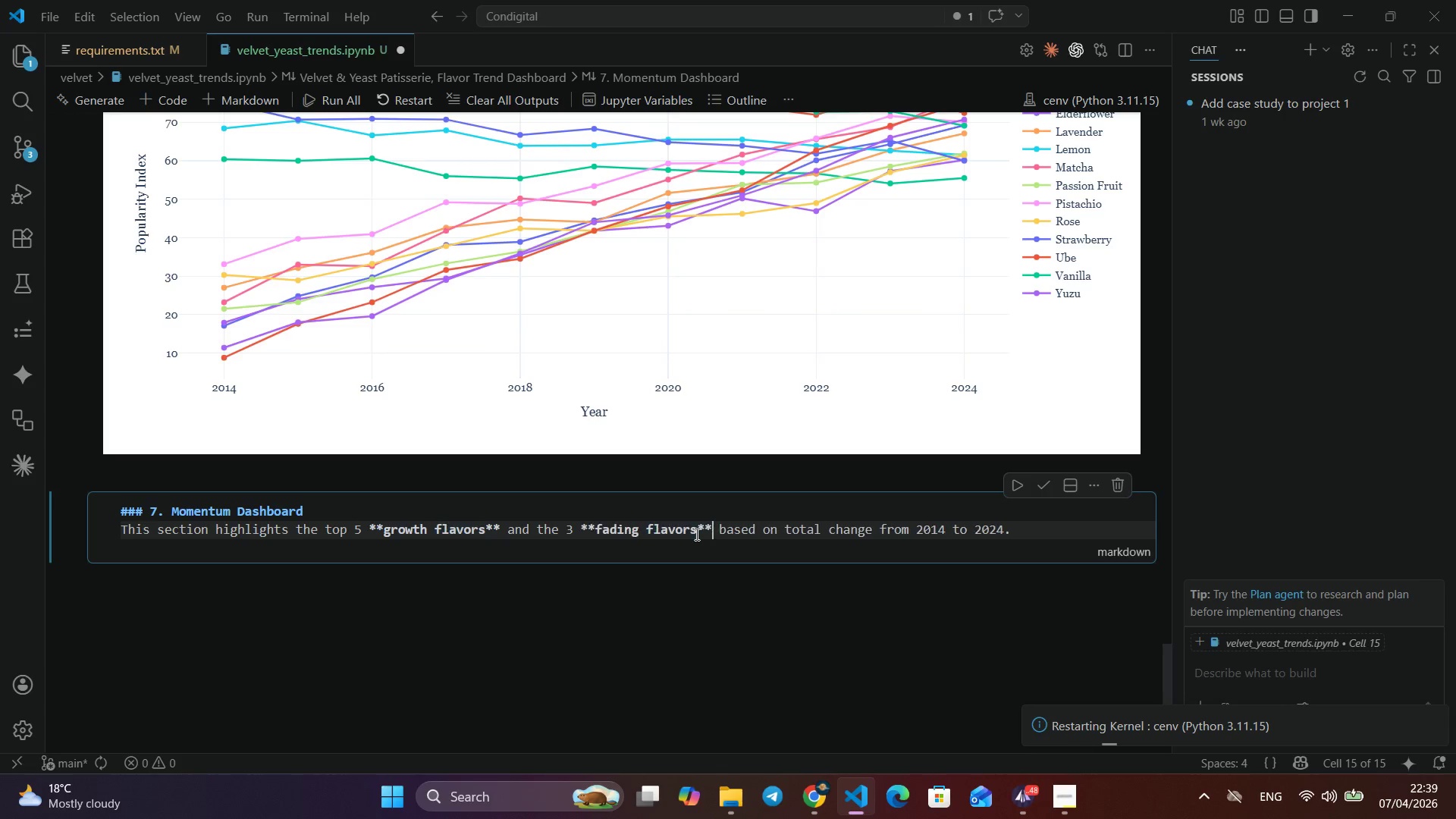 
key(NumpadMultiply)
 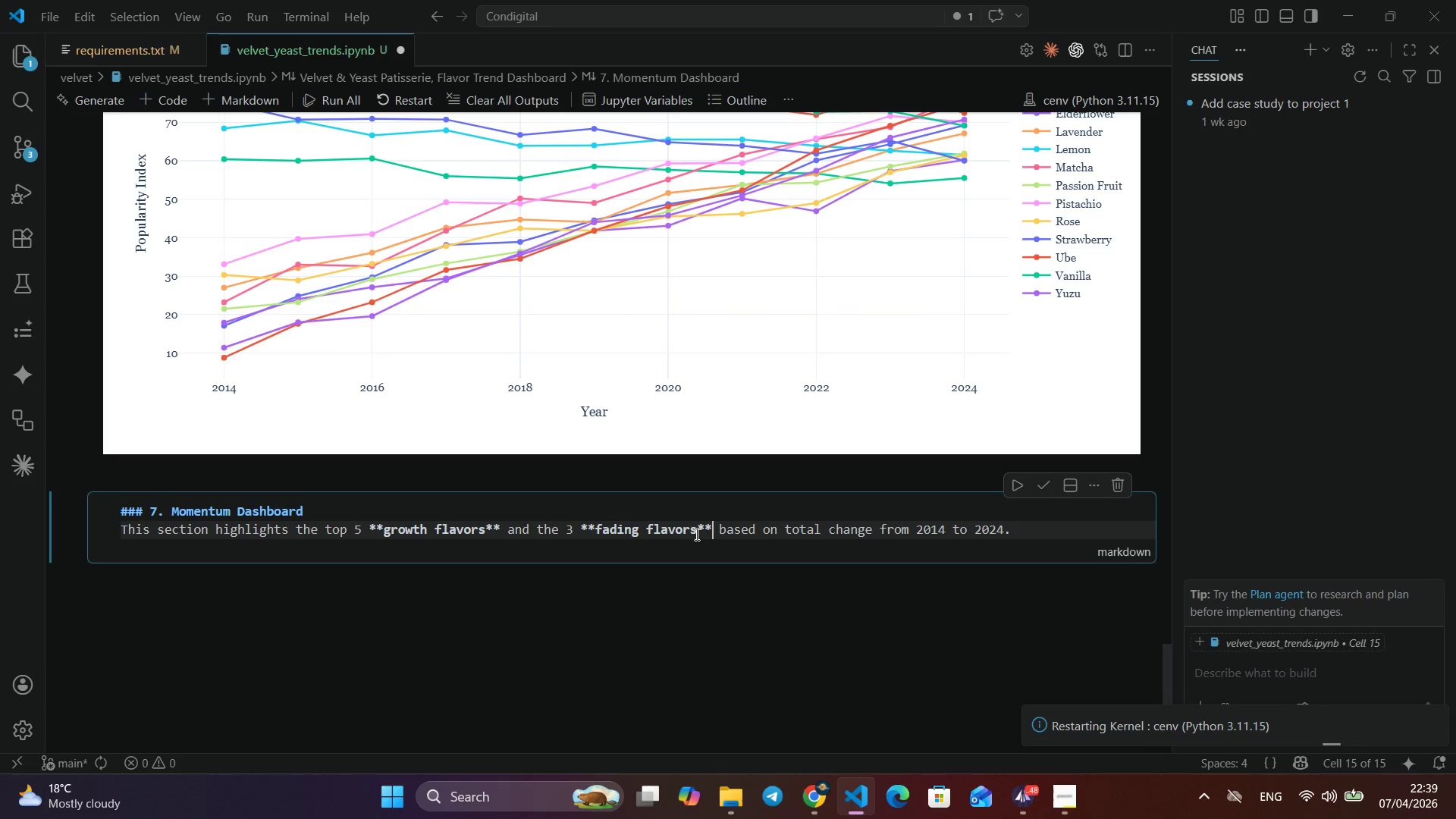 
scroll: coordinate [629, 539], scroll_direction: down, amount: 8.0
 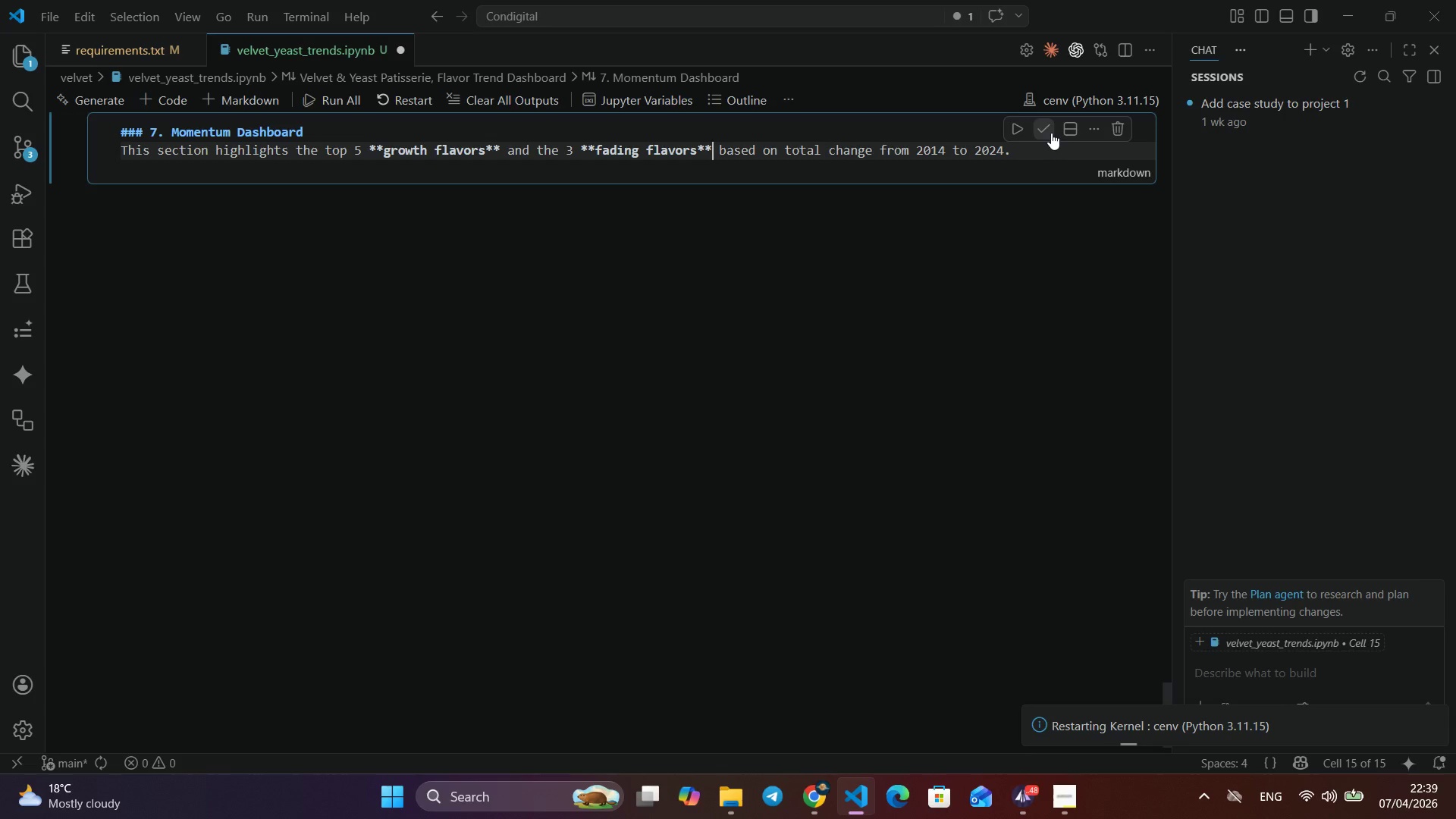 
left_click([1051, 132])
 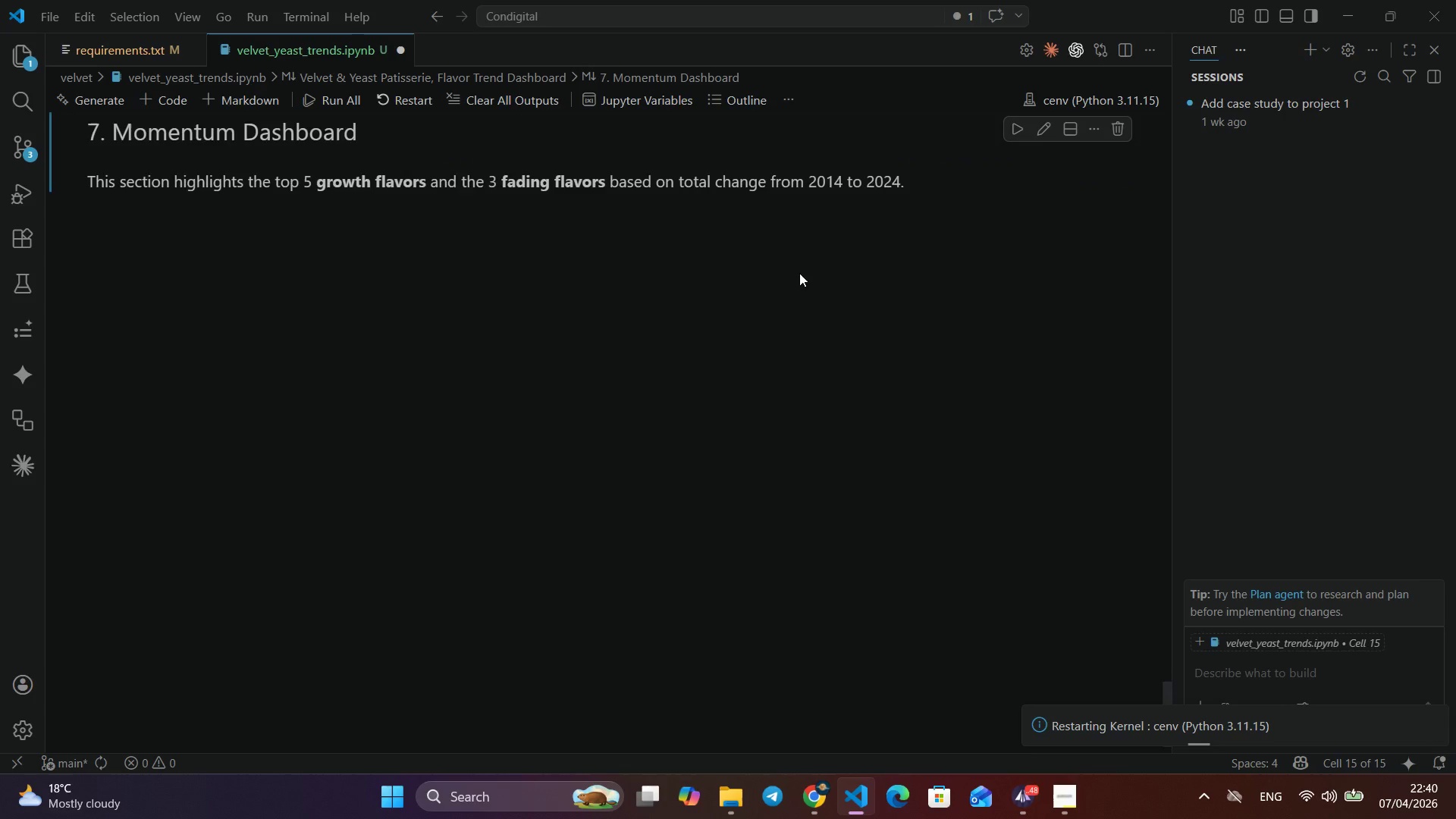 
scroll: coordinate [799, 274], scroll_direction: down, amount: 2.0
 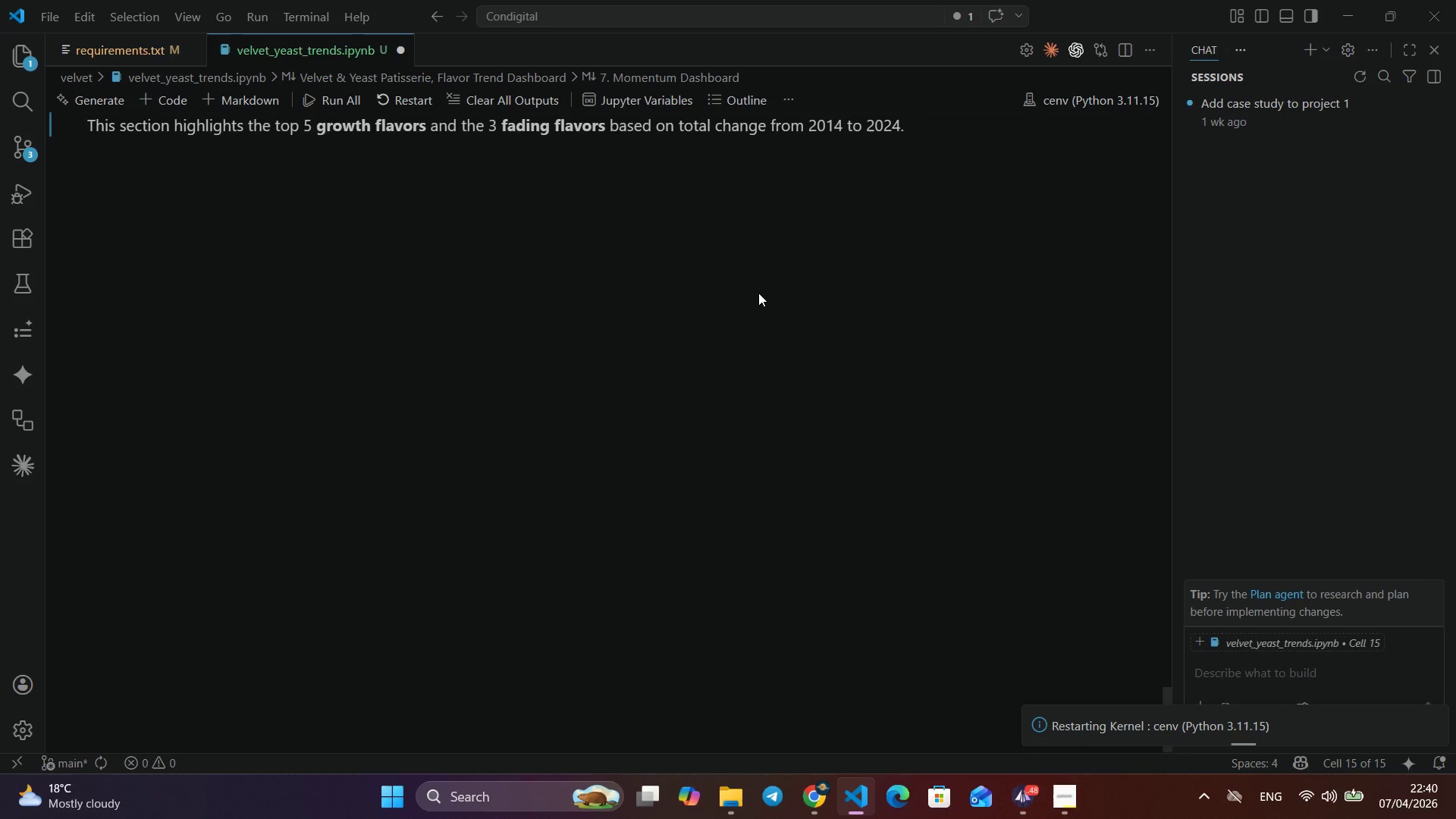 
wait(12.69)
 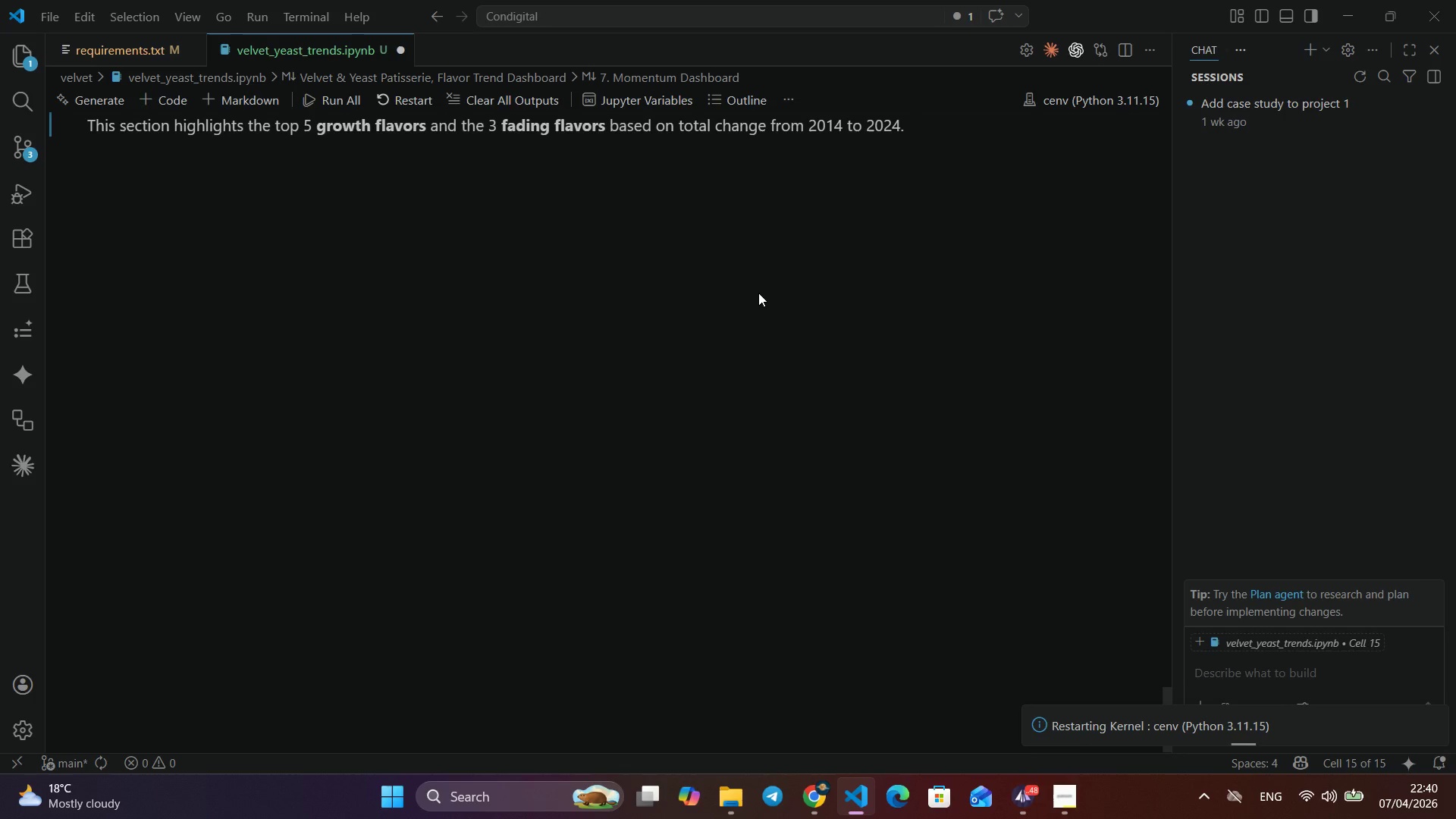 
left_click([596, 145])
 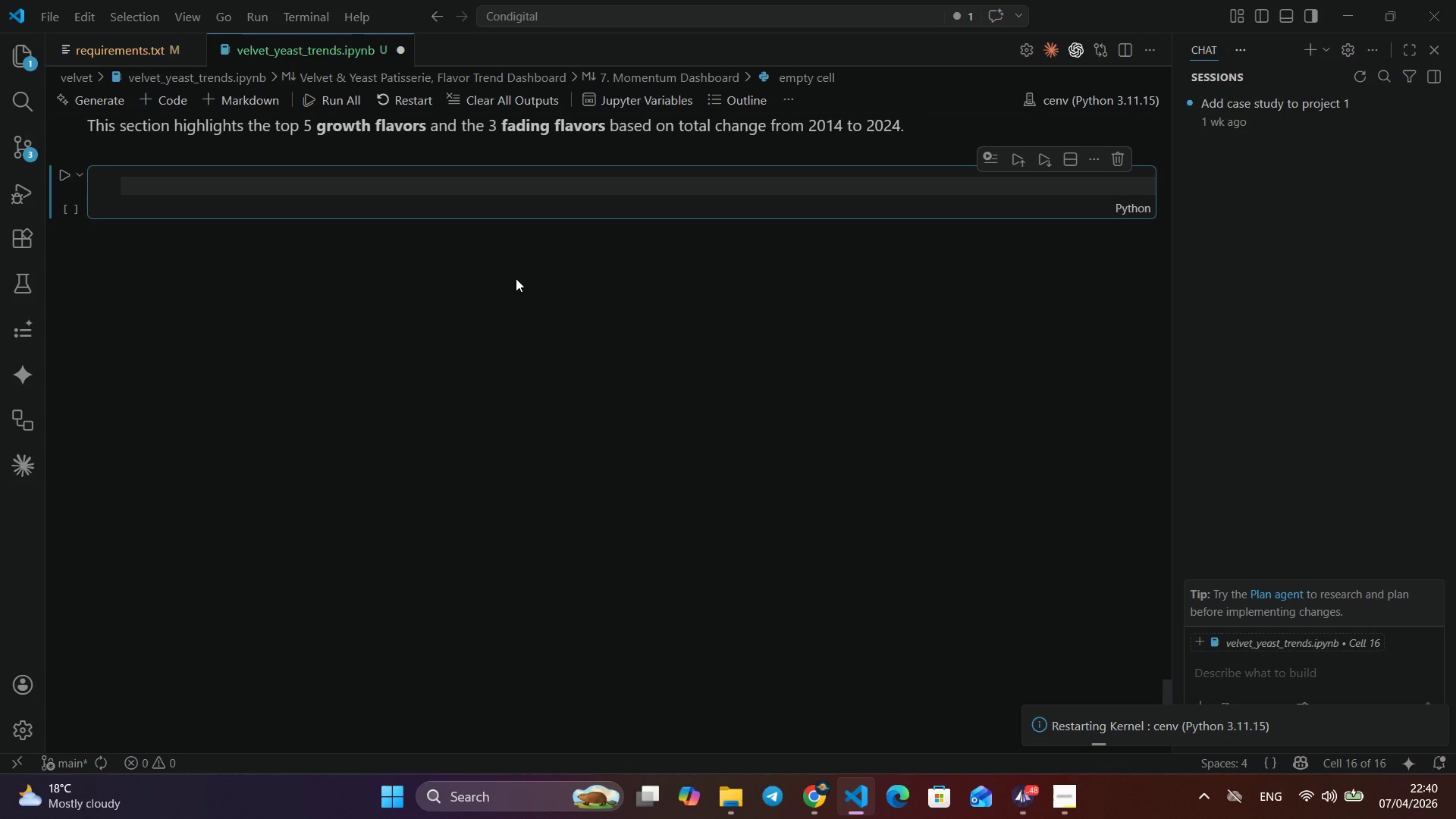 
type(top_row)
key(Backspace)
key(Backspace)
key(Backspace)
type(g)
 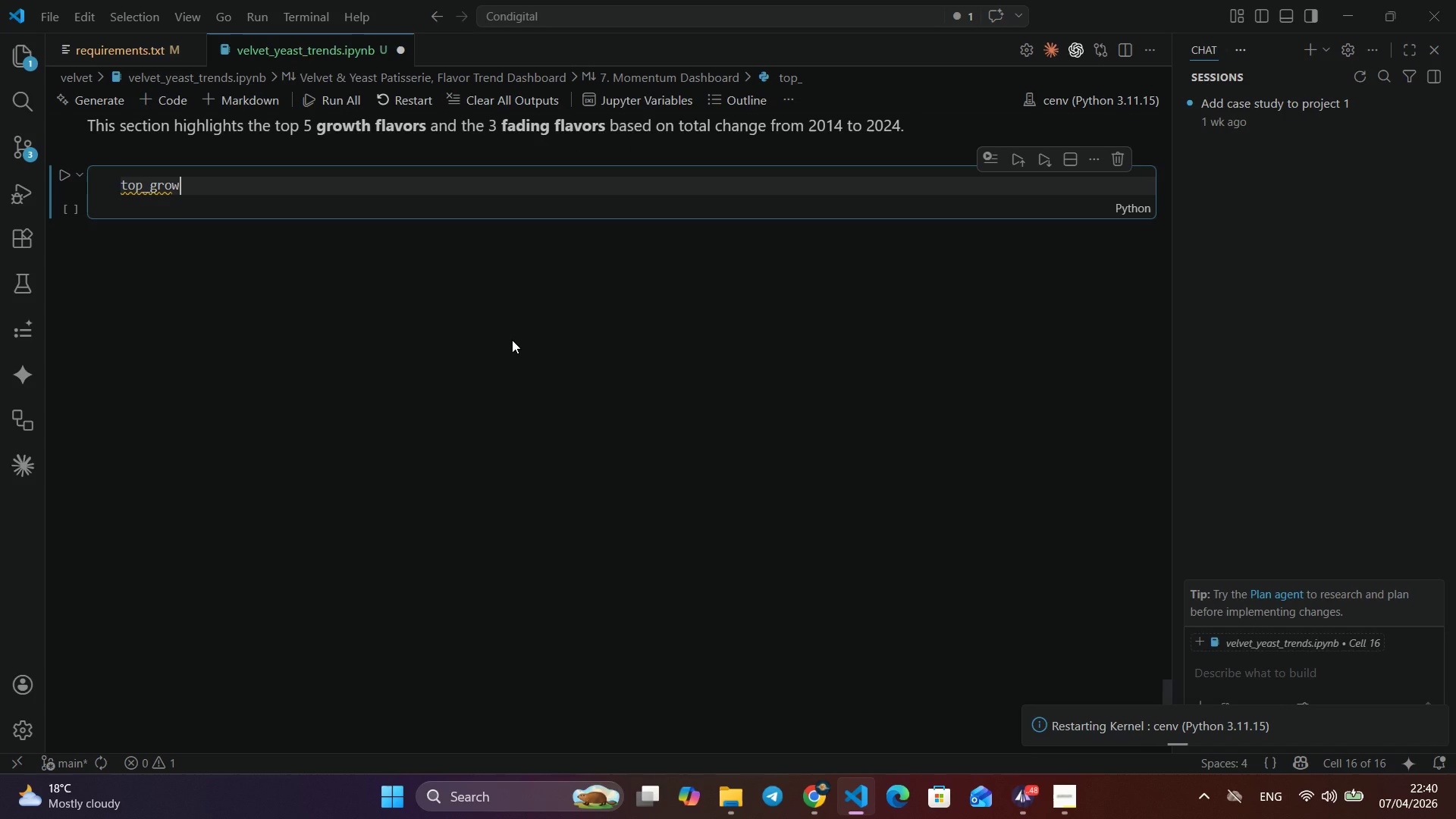 
 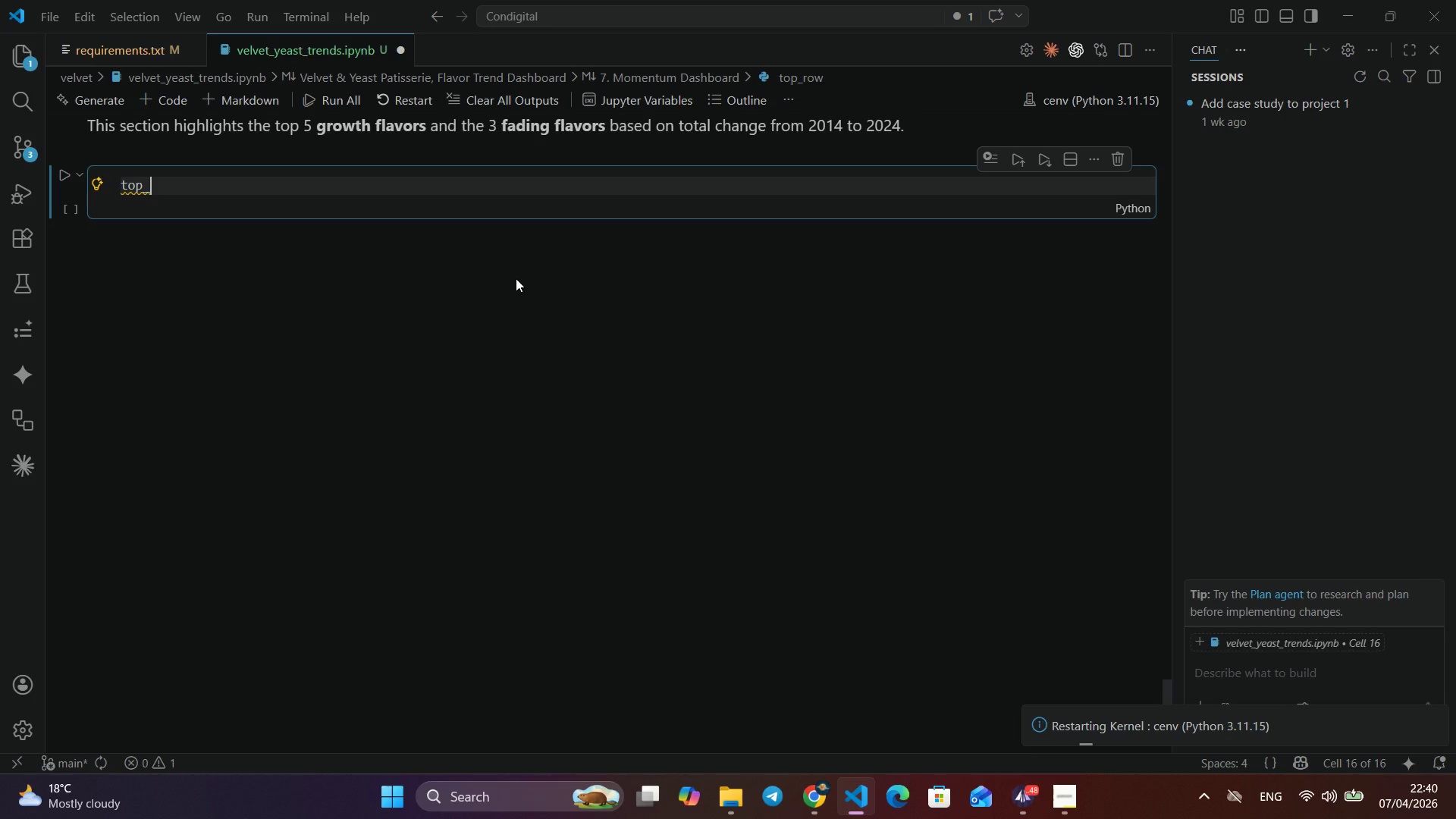 
type(rowth = compa)
 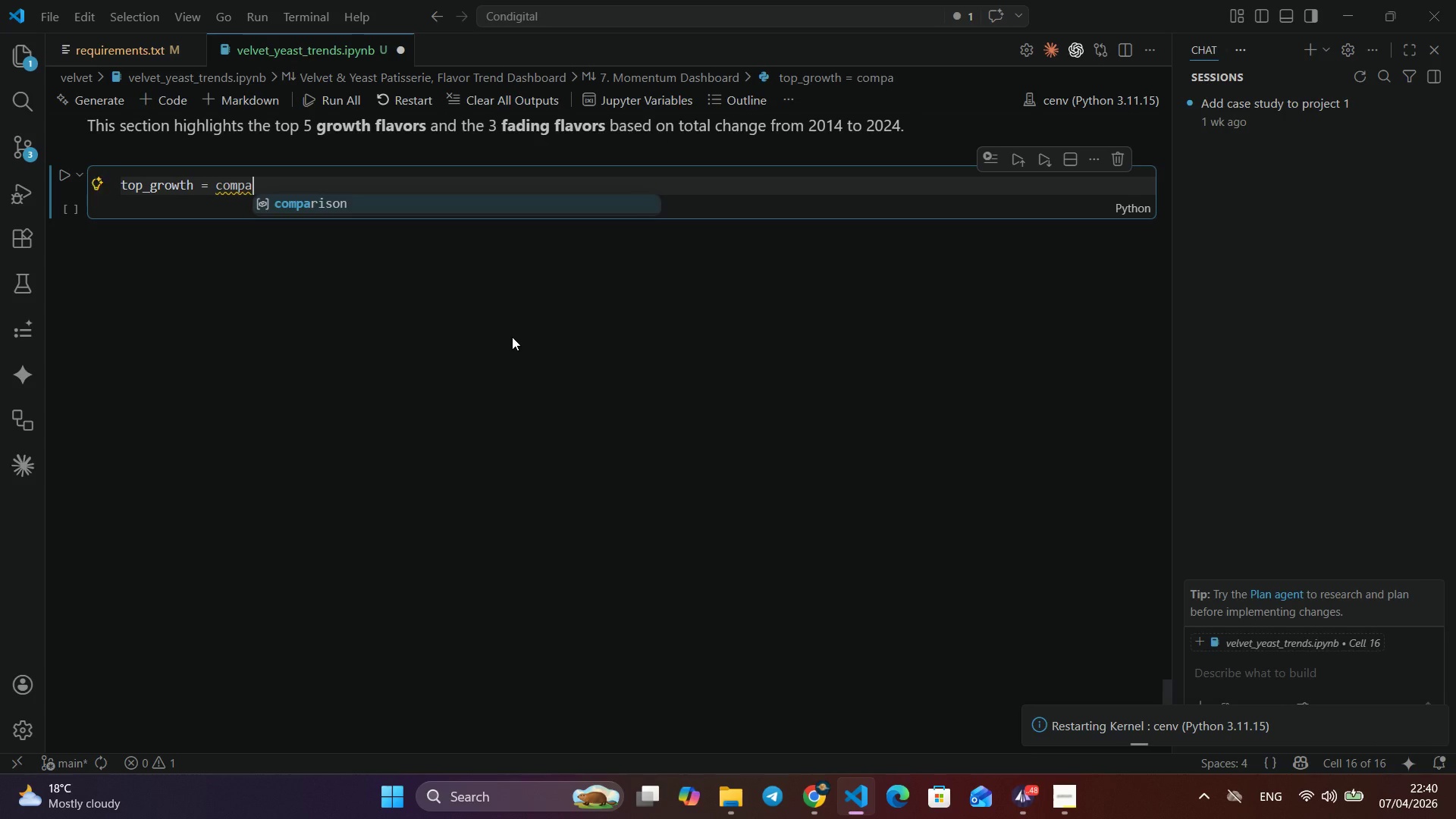 
key(Enter)
 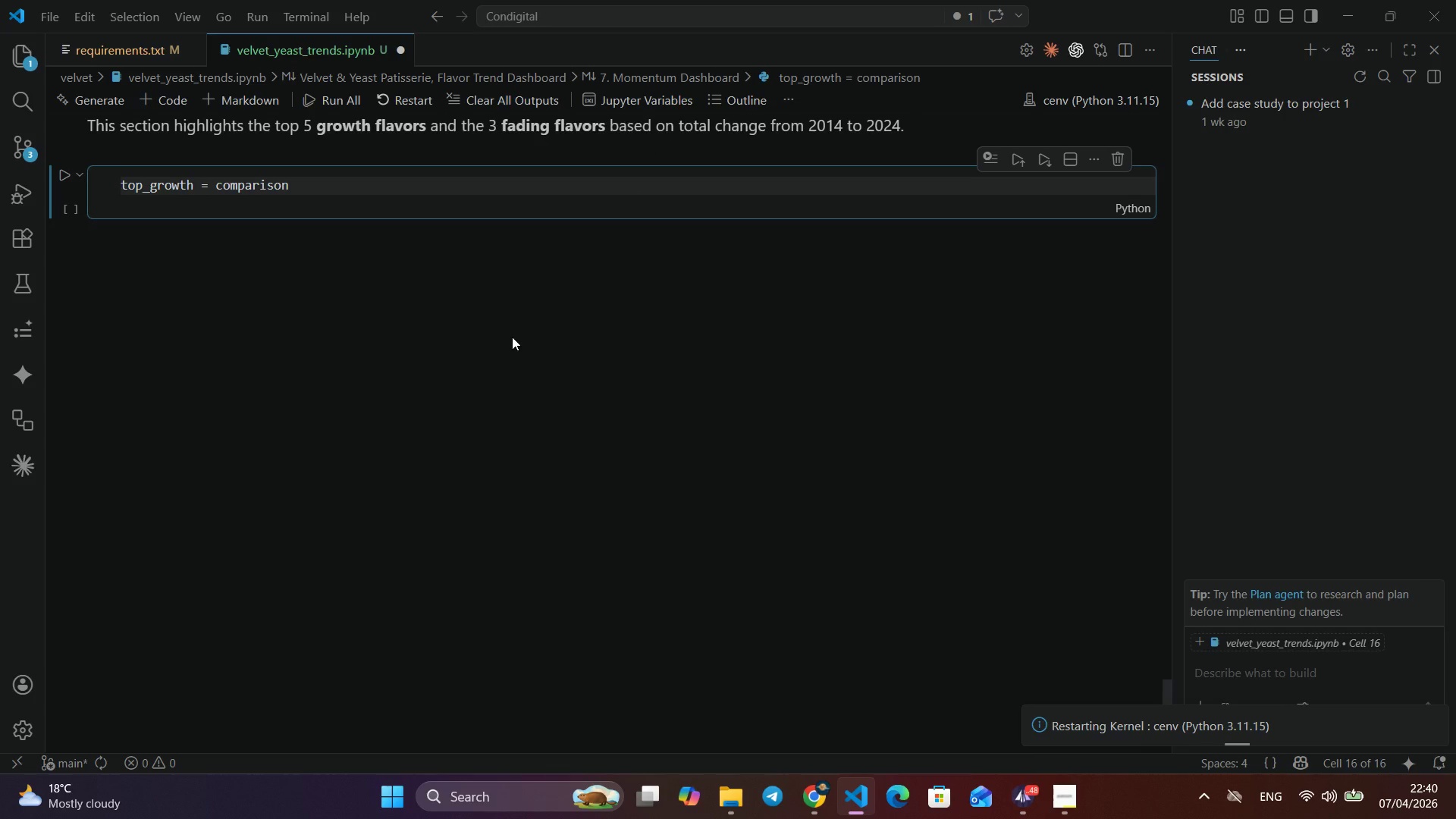 
type(.head(5)
 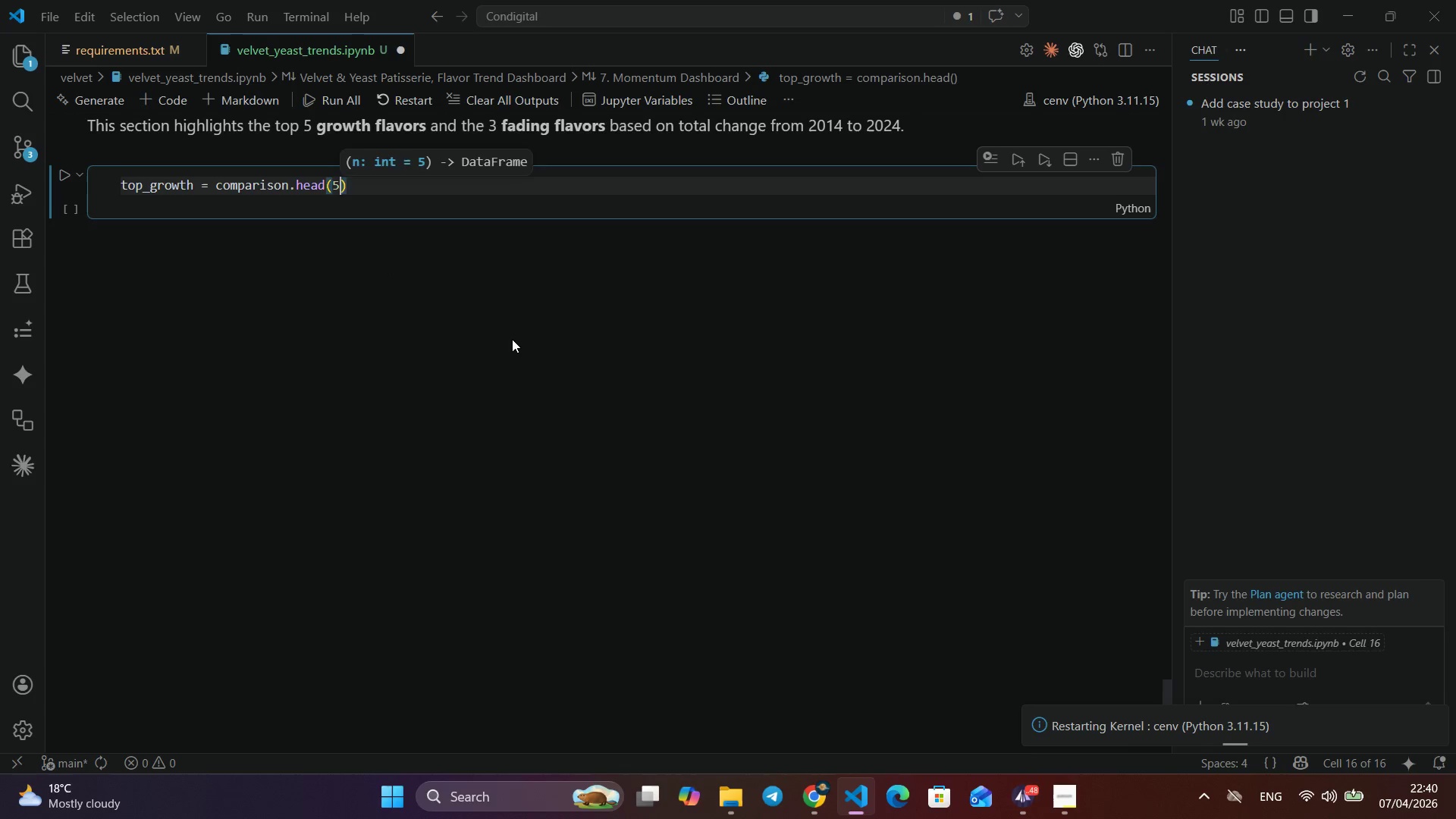 
key(ArrowRight)
 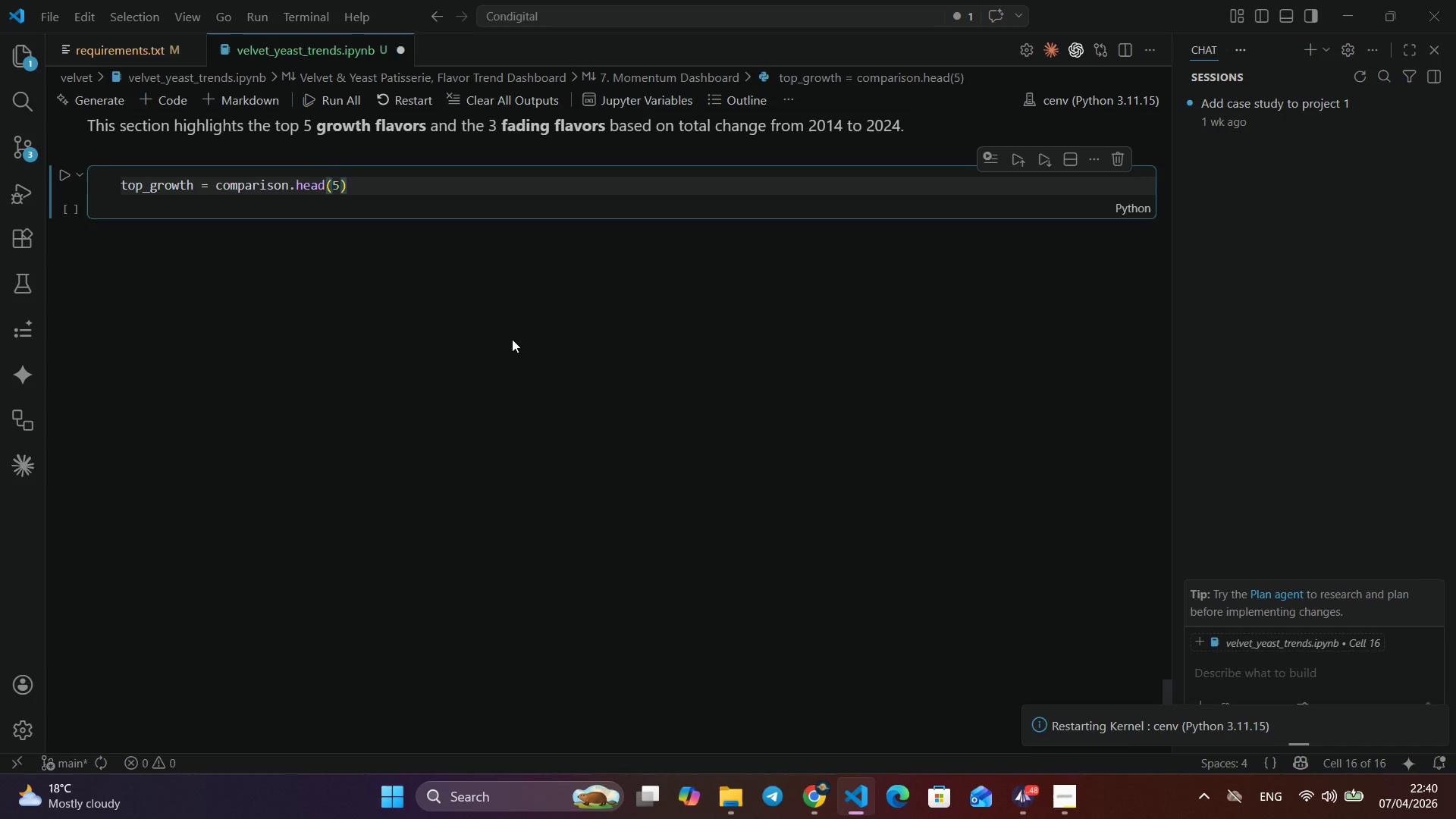 
key(Enter)
 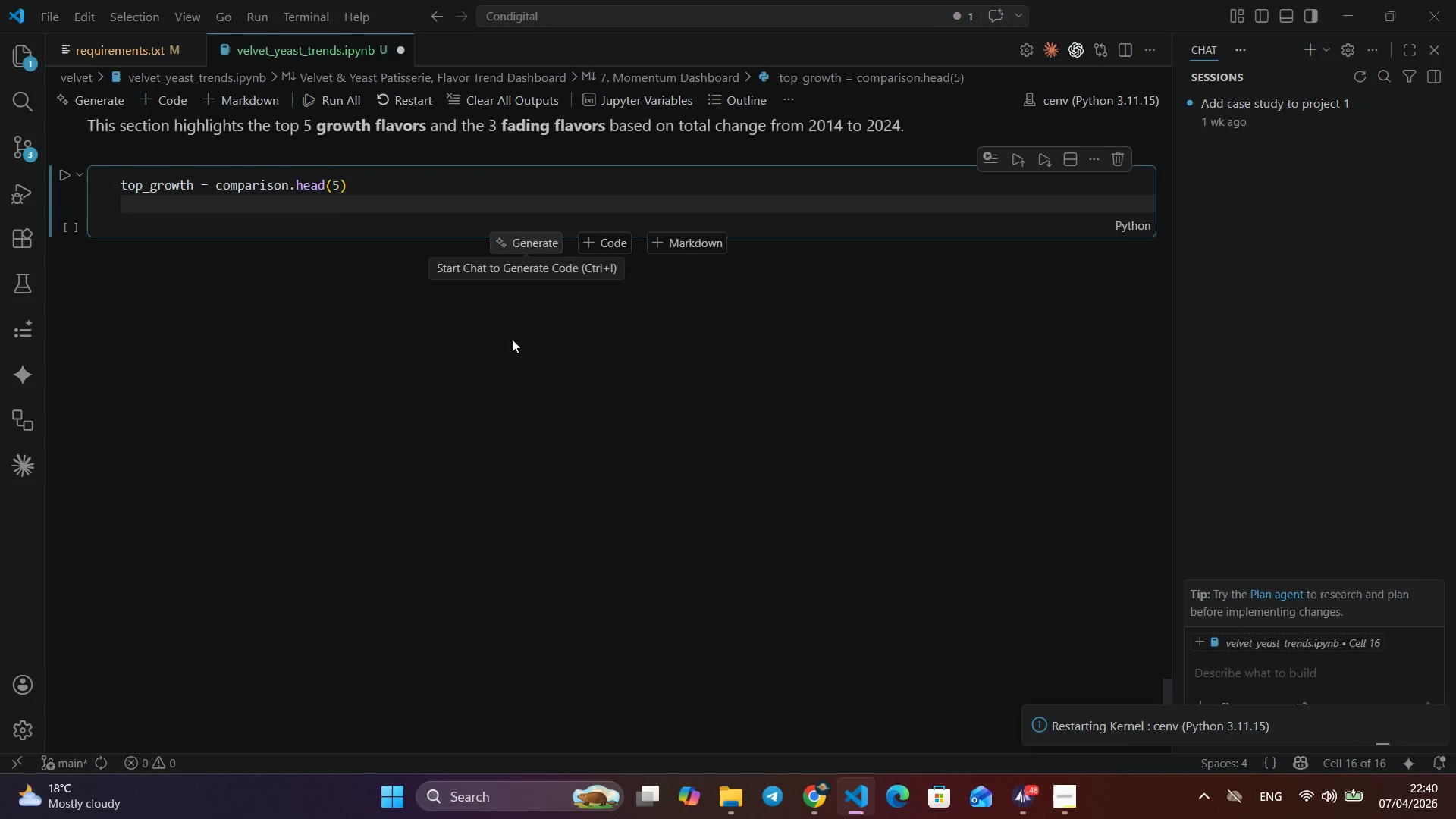 
type(fading = compari)
 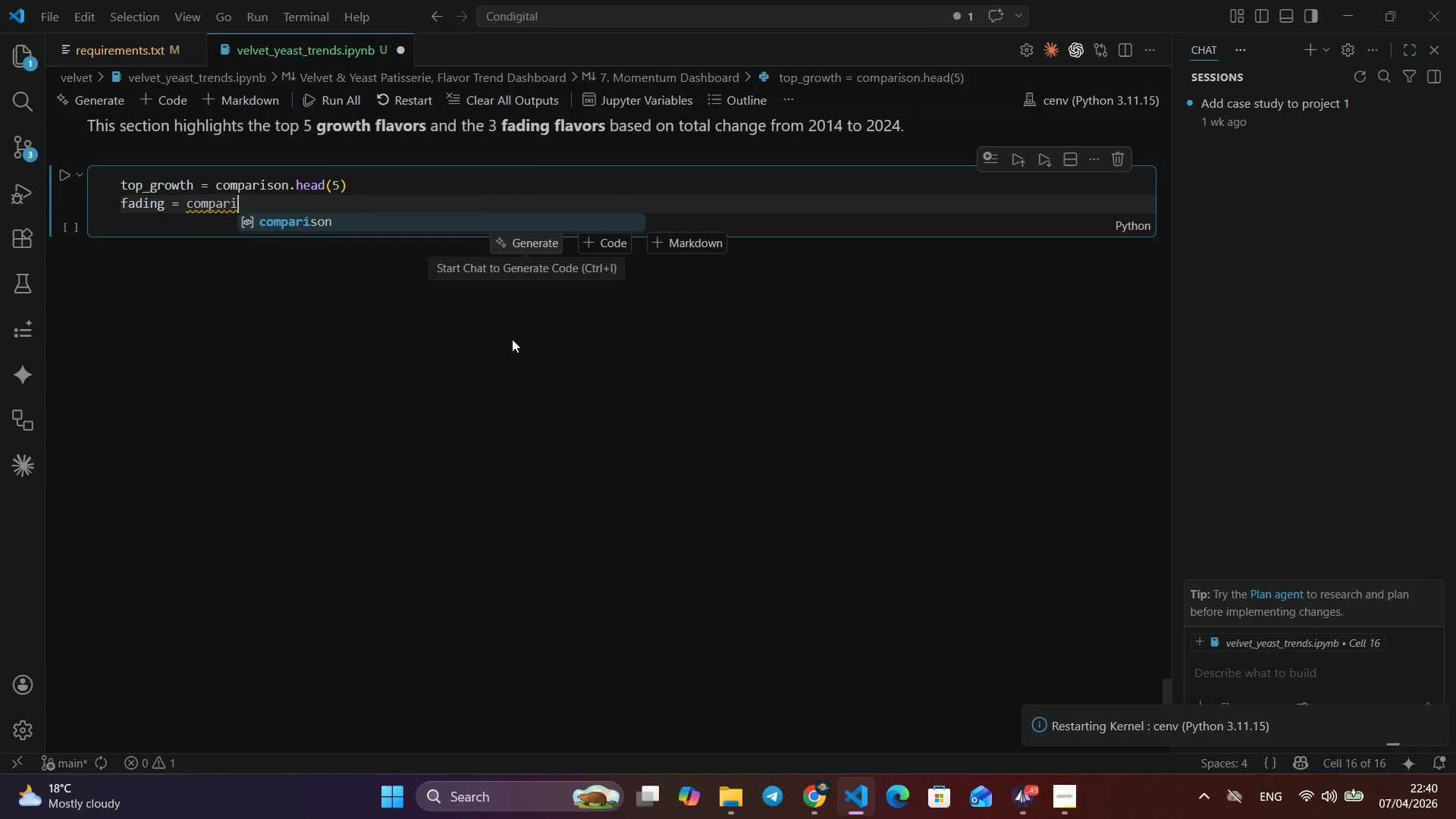 
key(Enter)
 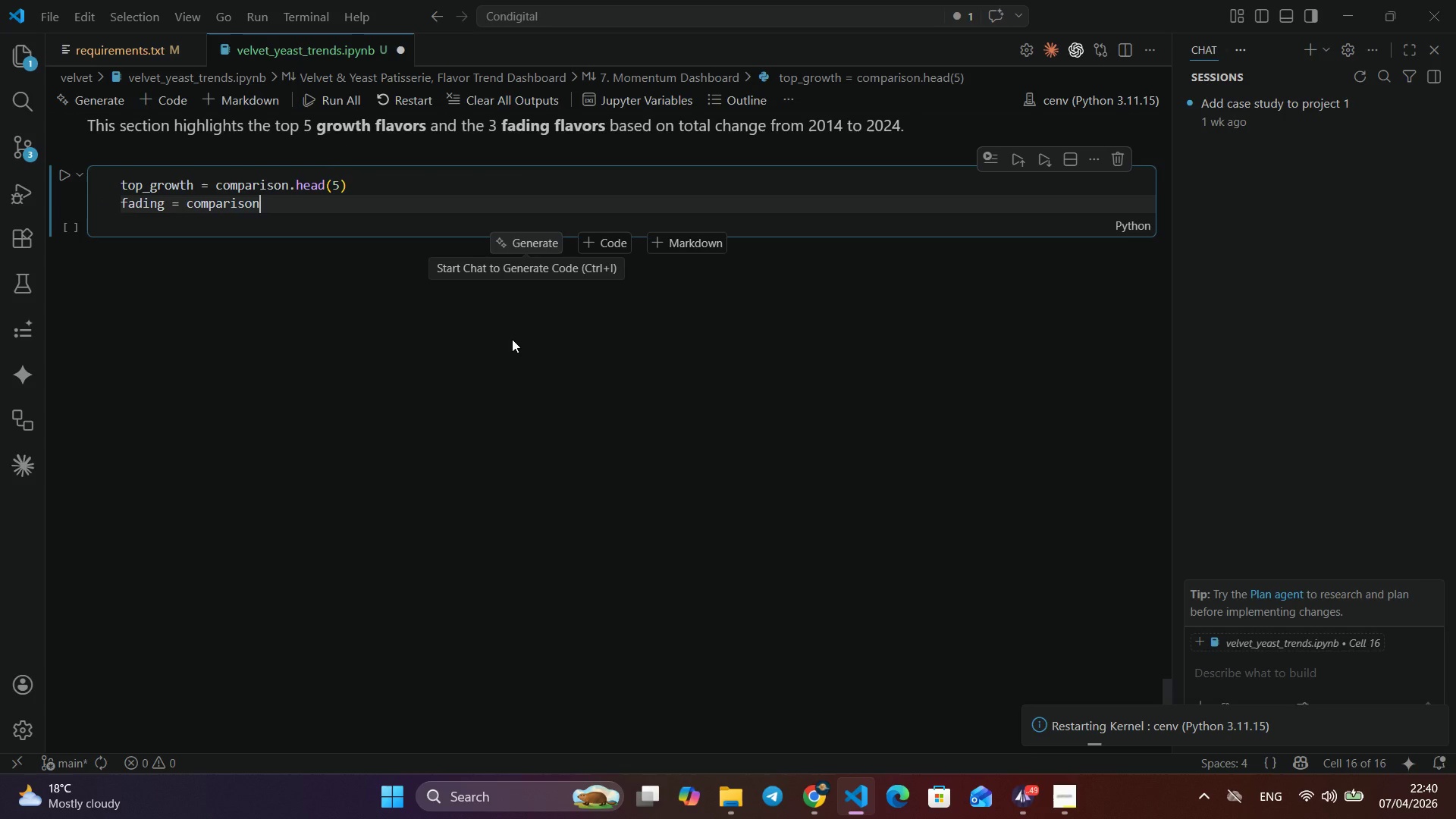 
type(.tail(3)
 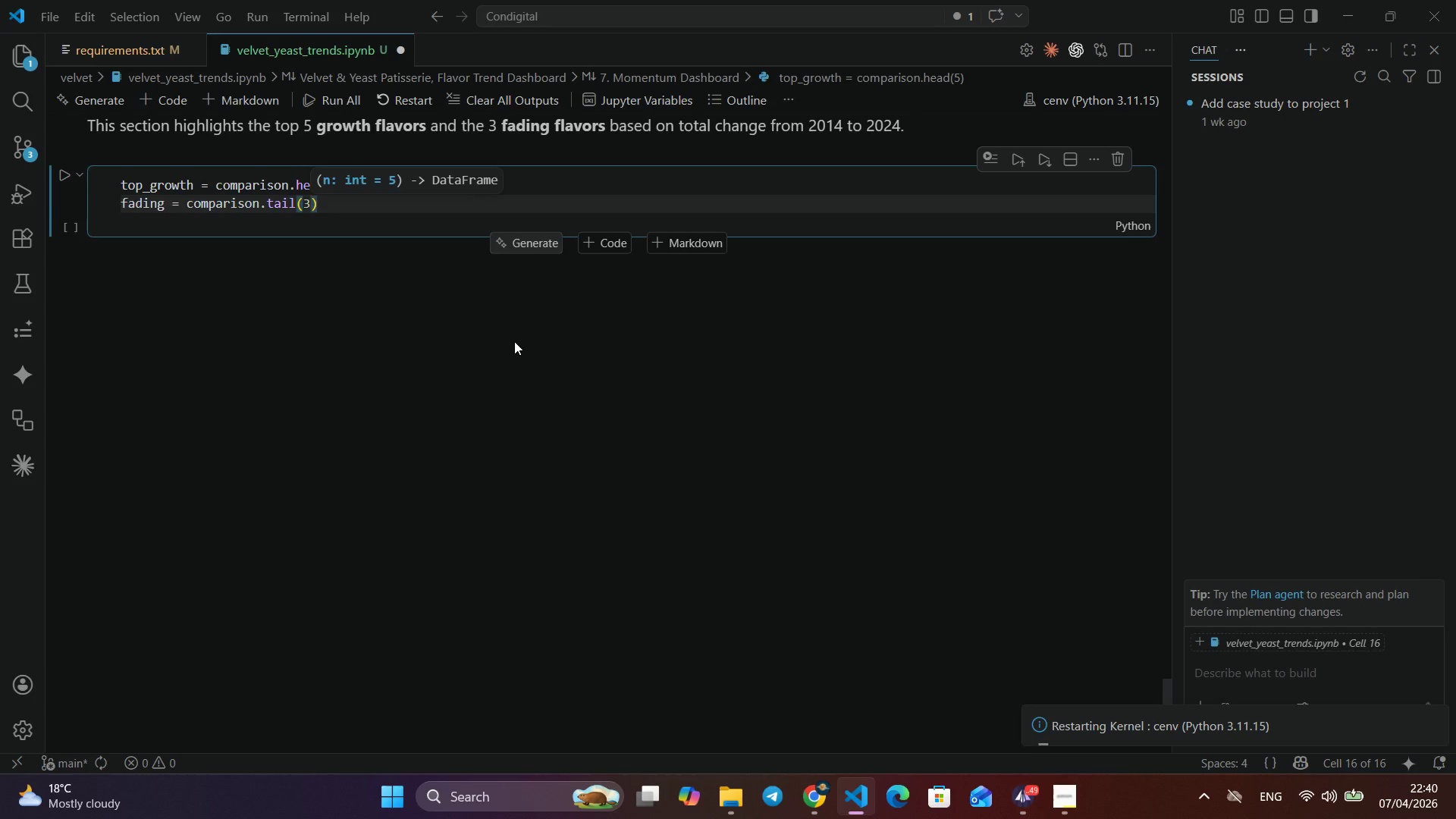 
key(ArrowRight)
 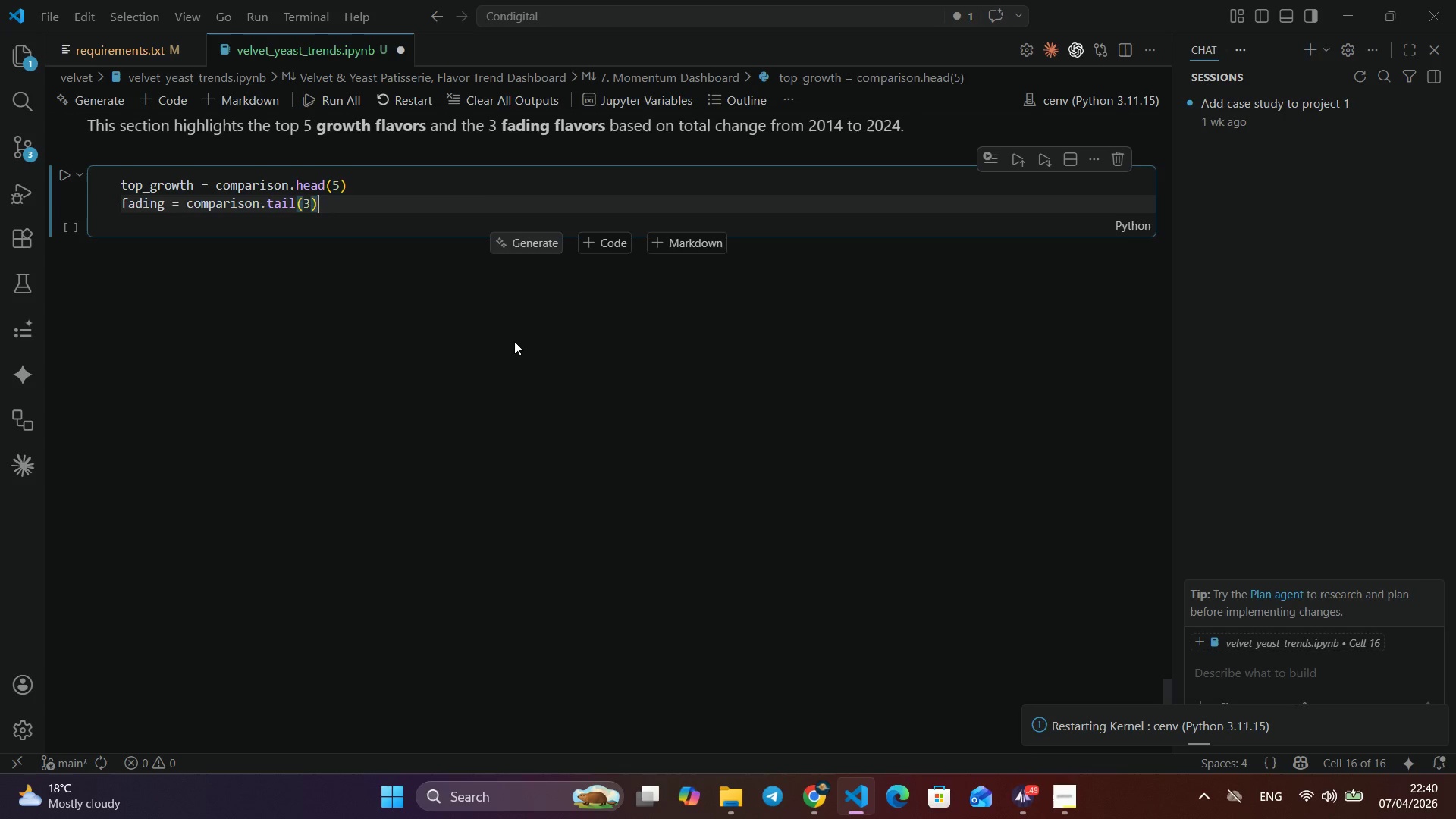 
key(Enter)
 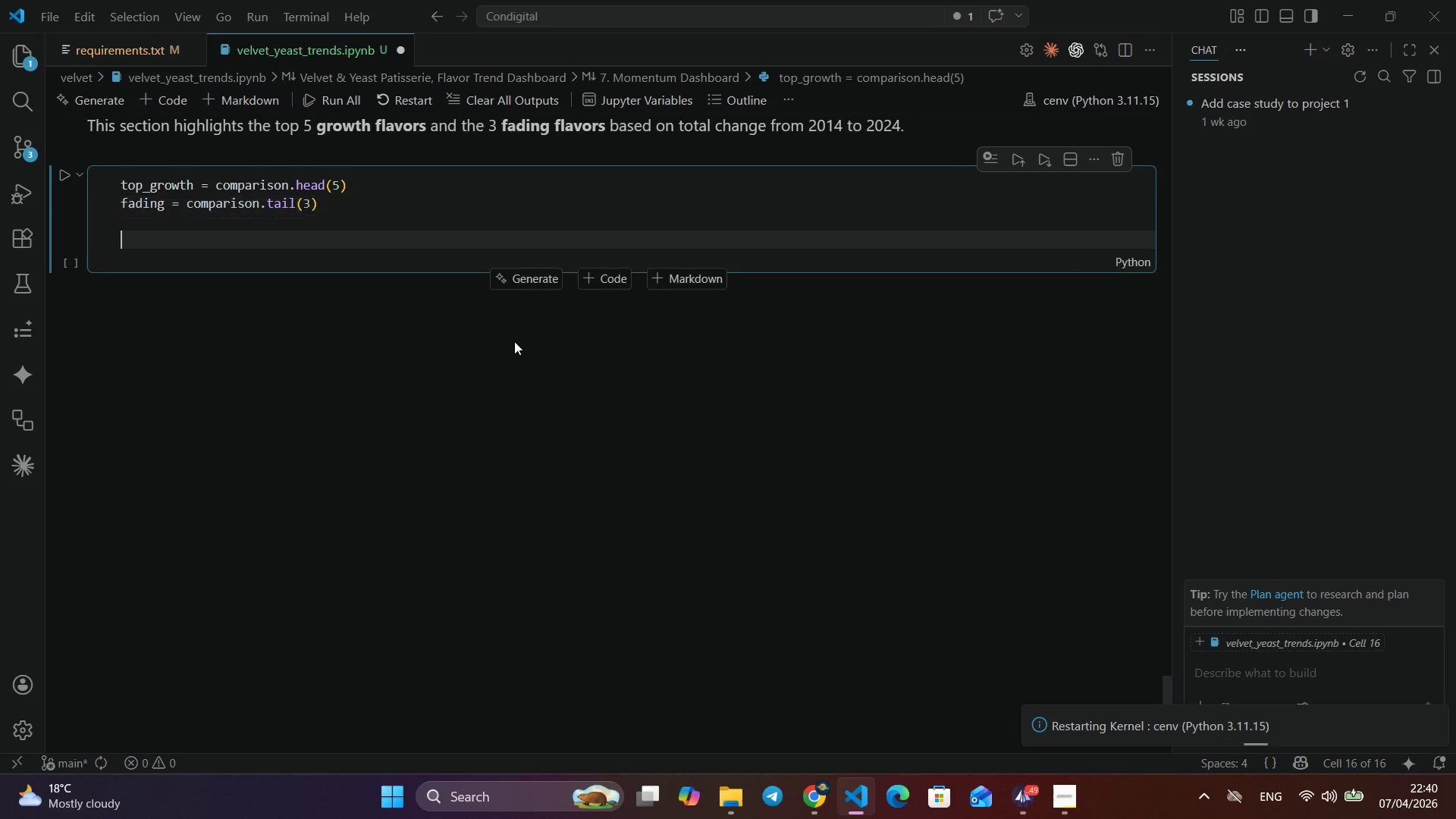 
key(Enter)
 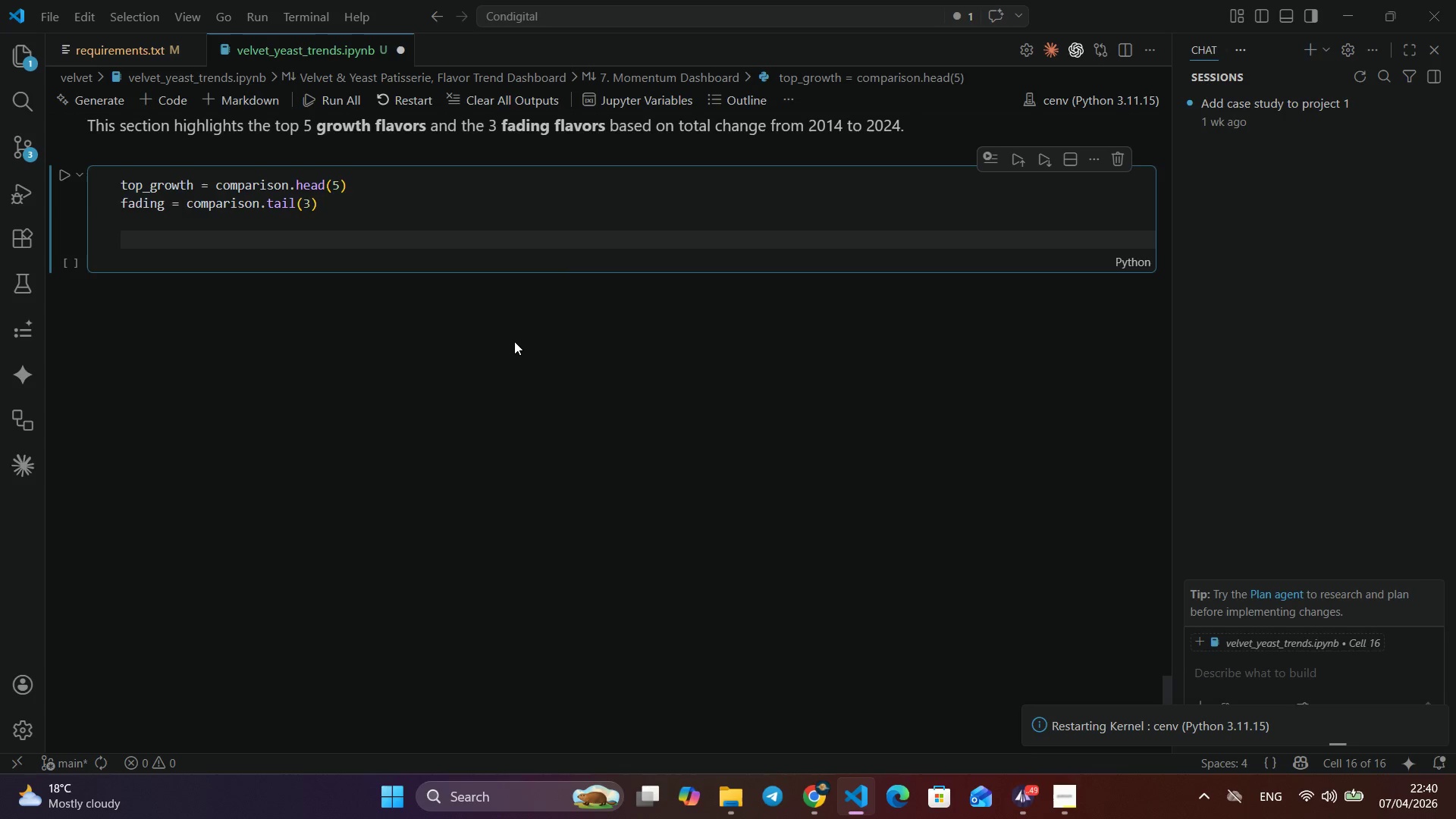 
type(print('Top )
key(Backspace)
key(Backspace)
key(Backspace)
type(OP 5 GROWTH FLAVORS:)
 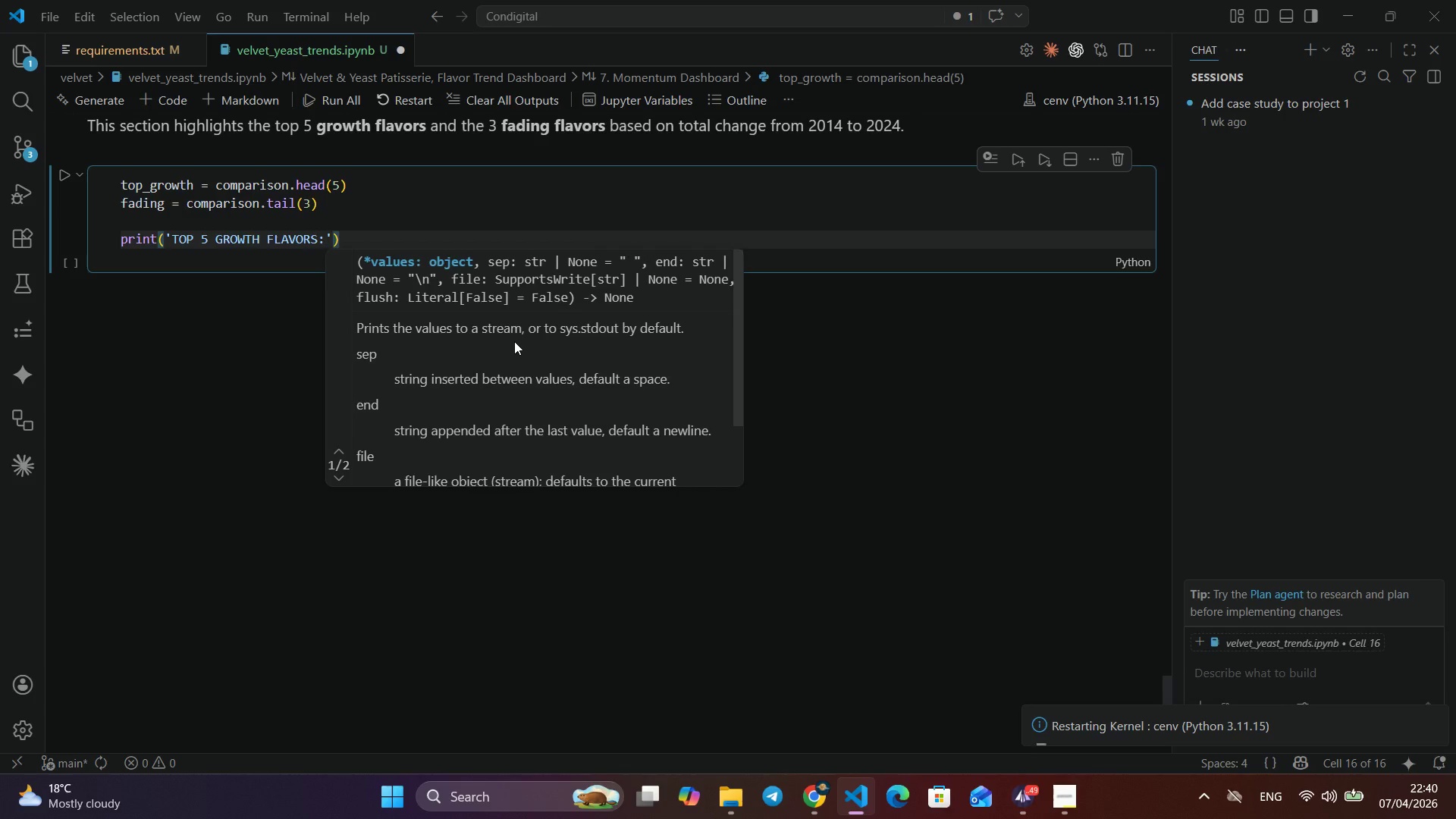 
key(ArrowRight)
 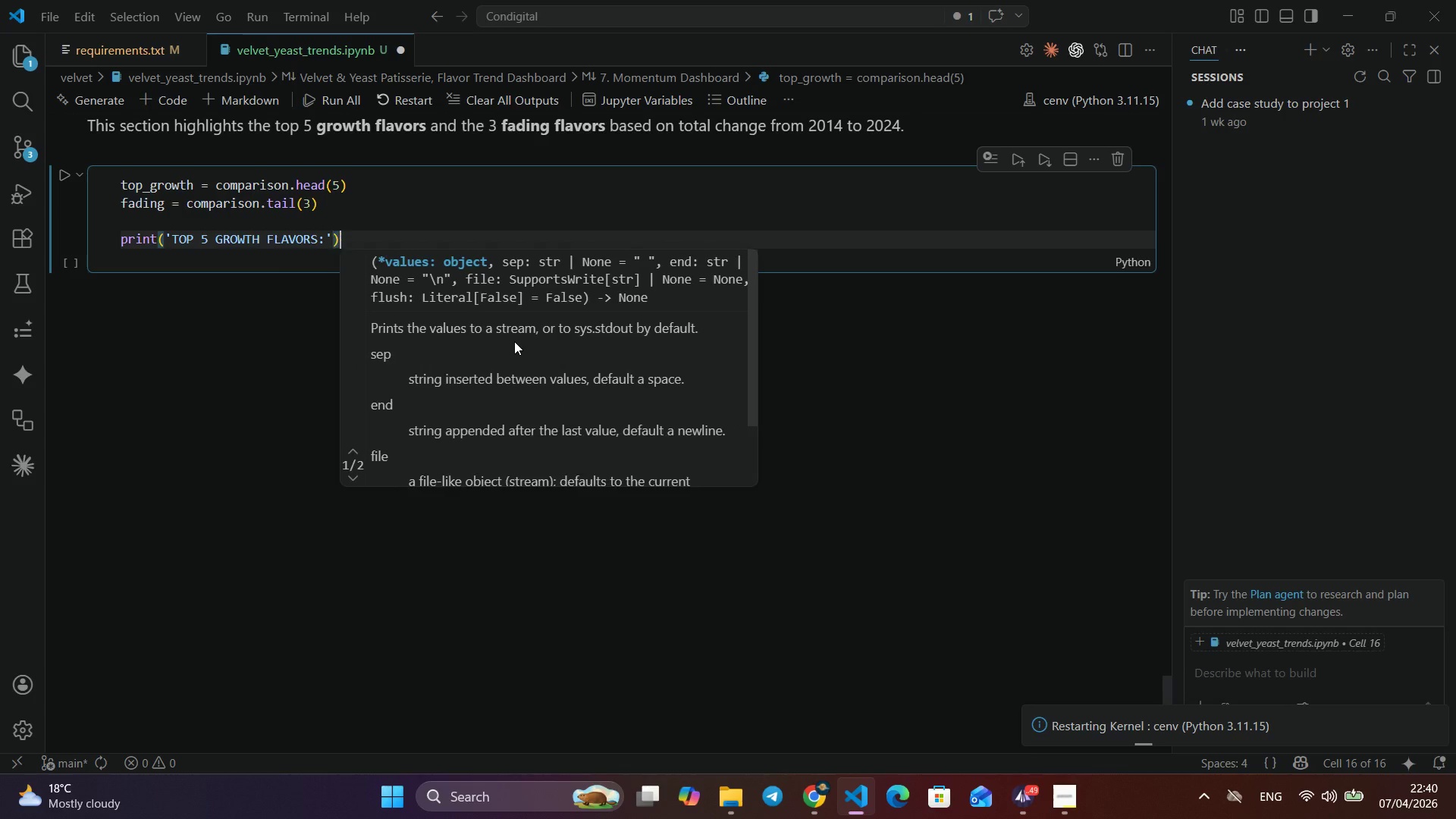 
key(ArrowRight)
 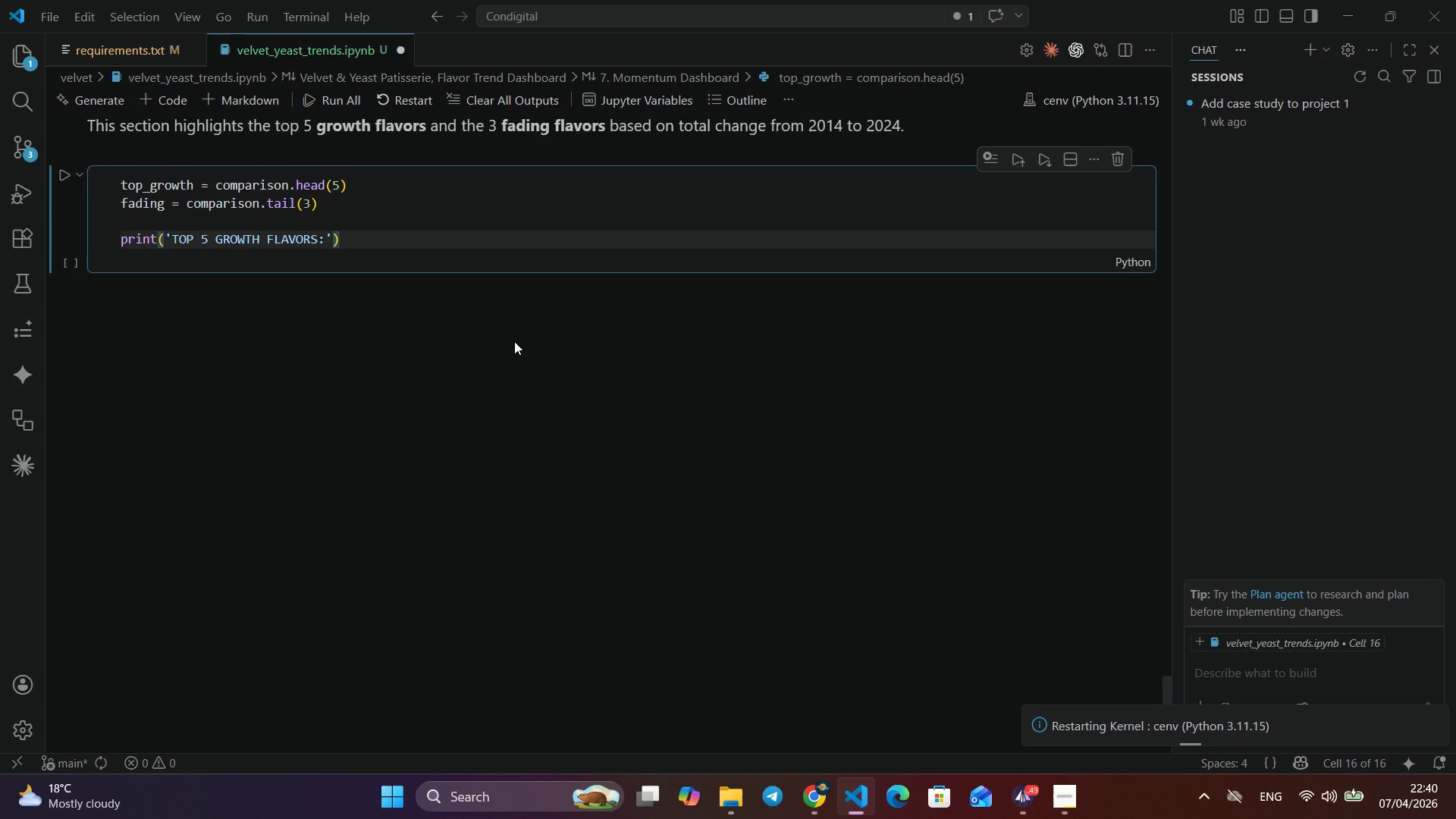 
key(Enter)
 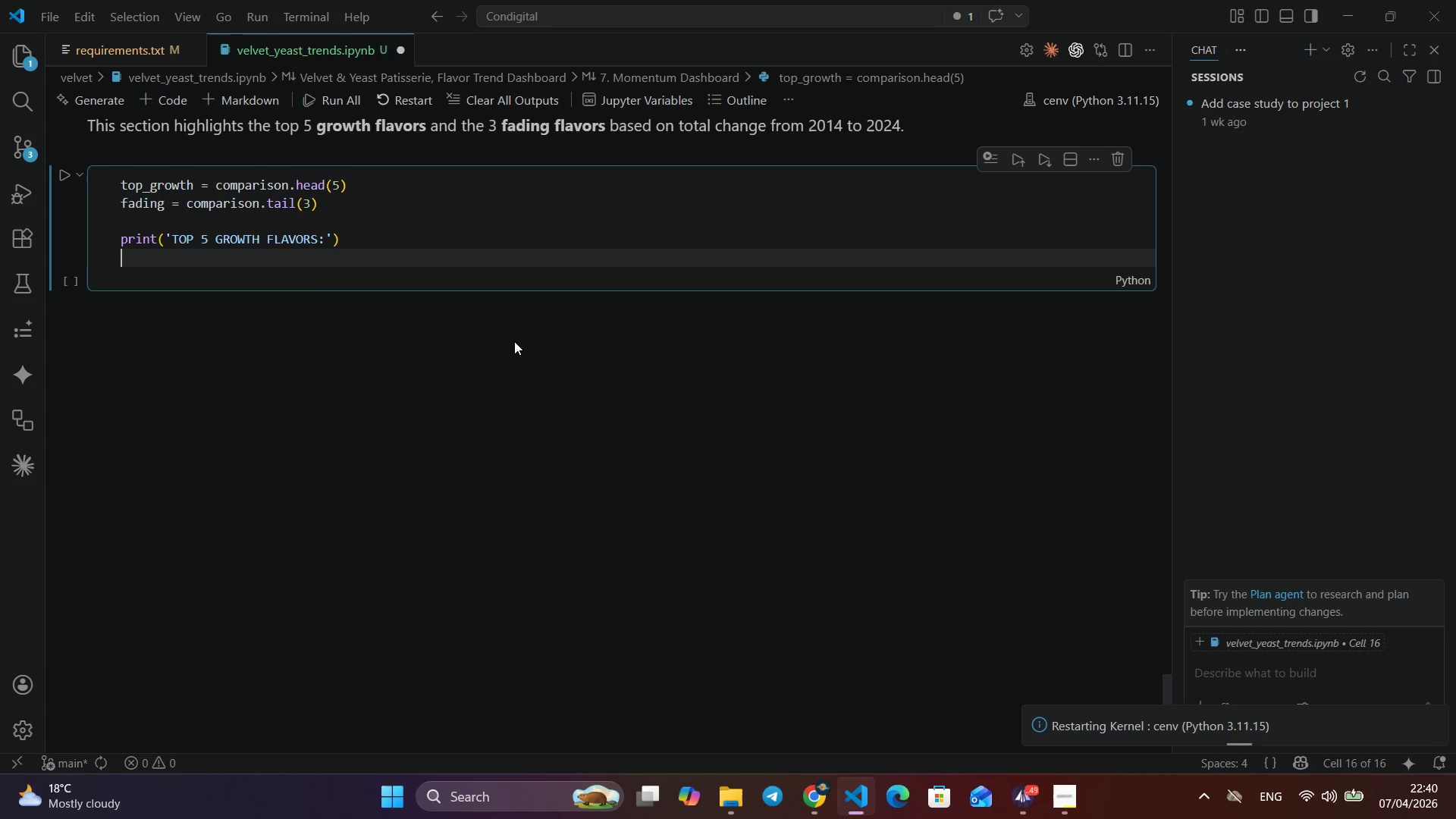 
type(prii)
key(Backspace)
type(nt(ti)
key(Backspace)
type(op)
 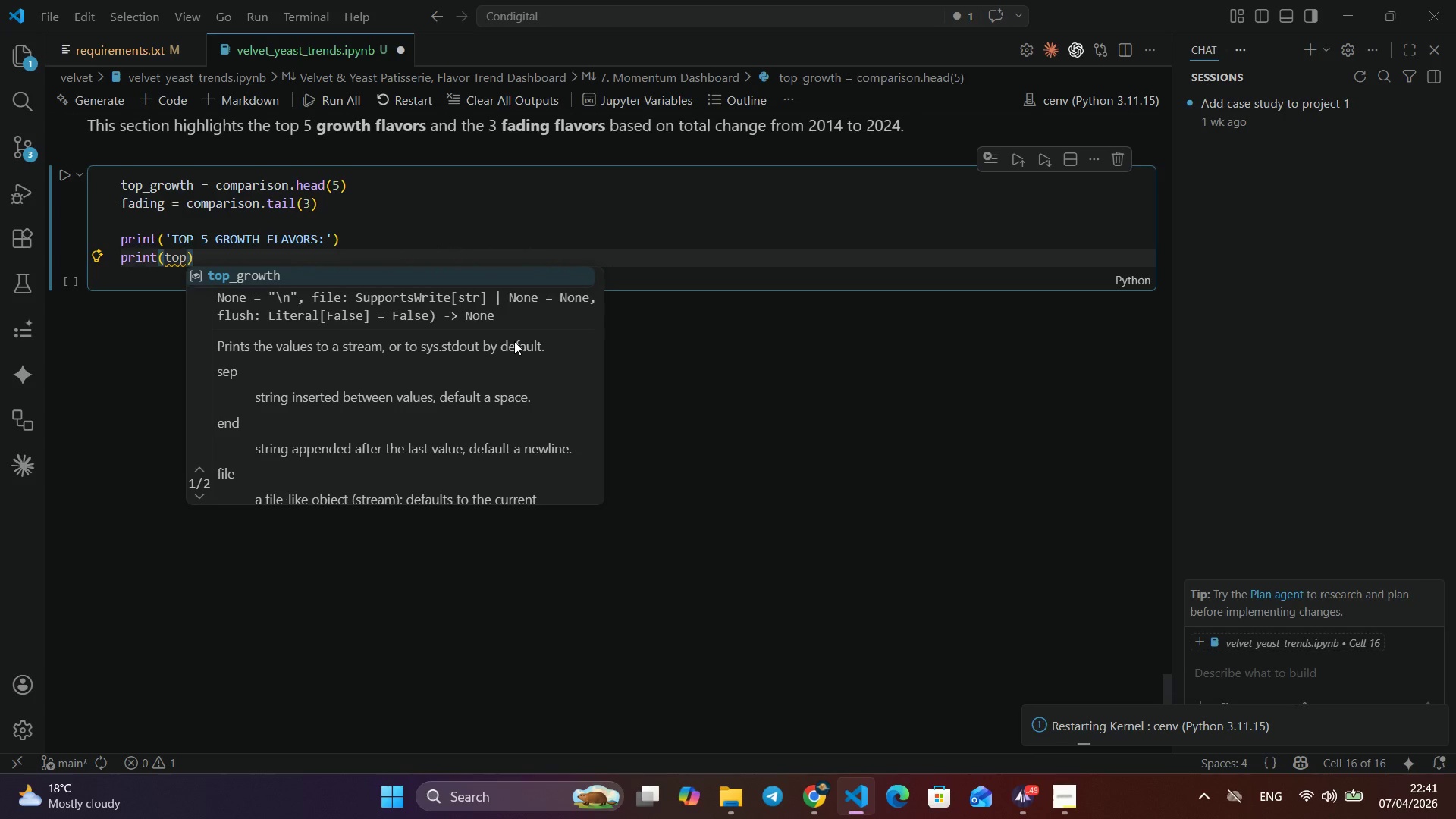 
key(Enter)
 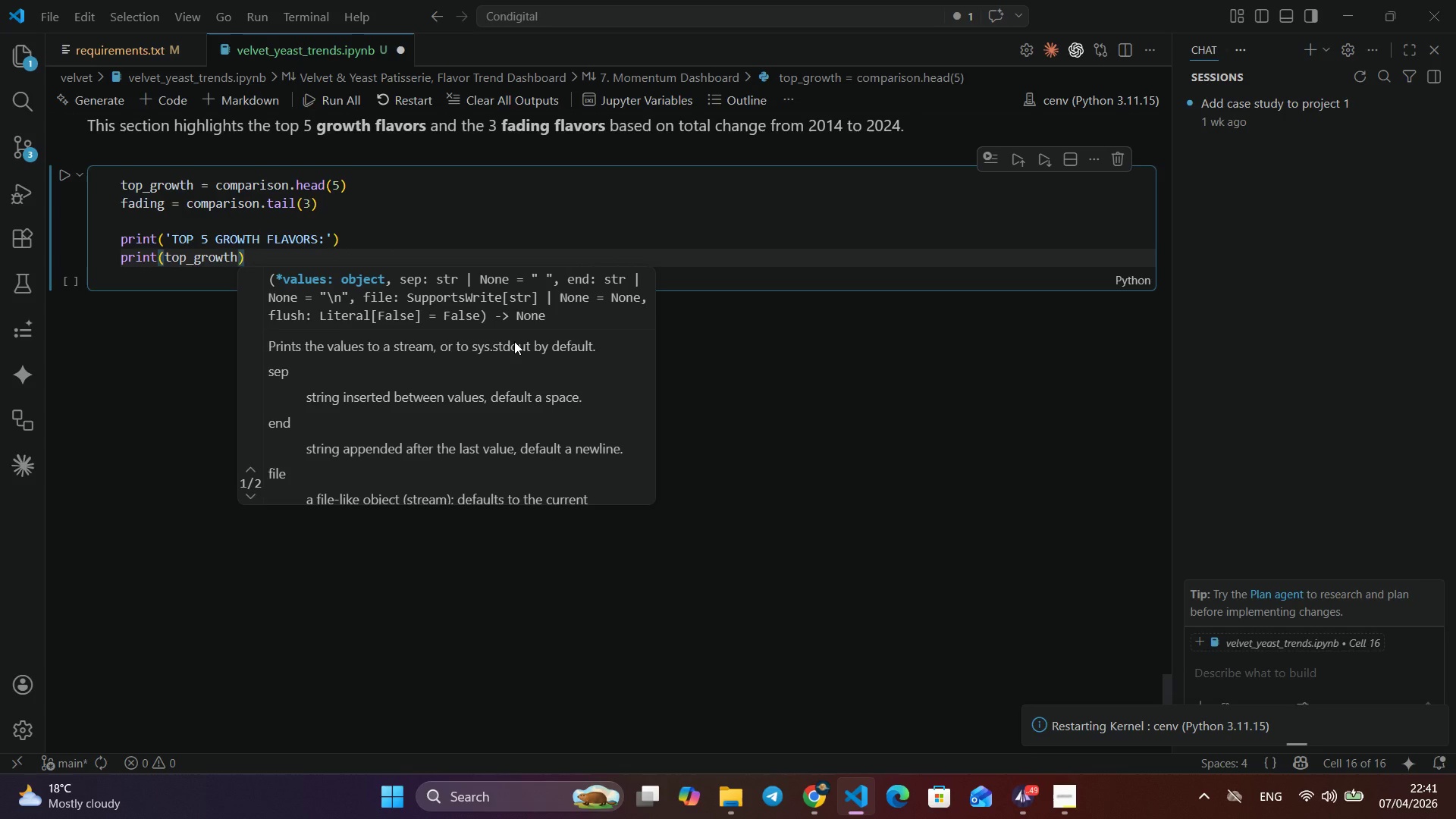 
type([['fla)
 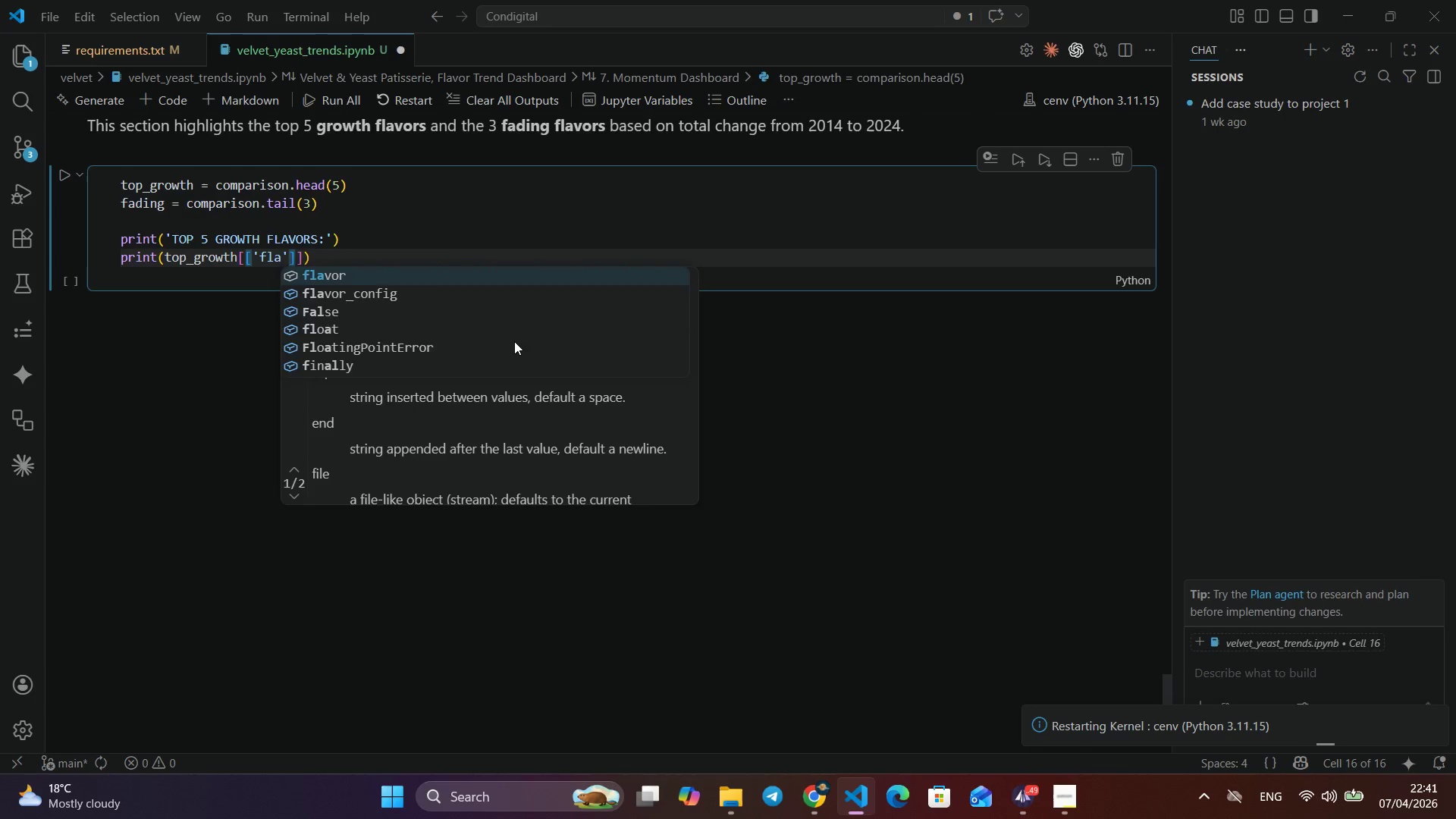 
key(Enter)
 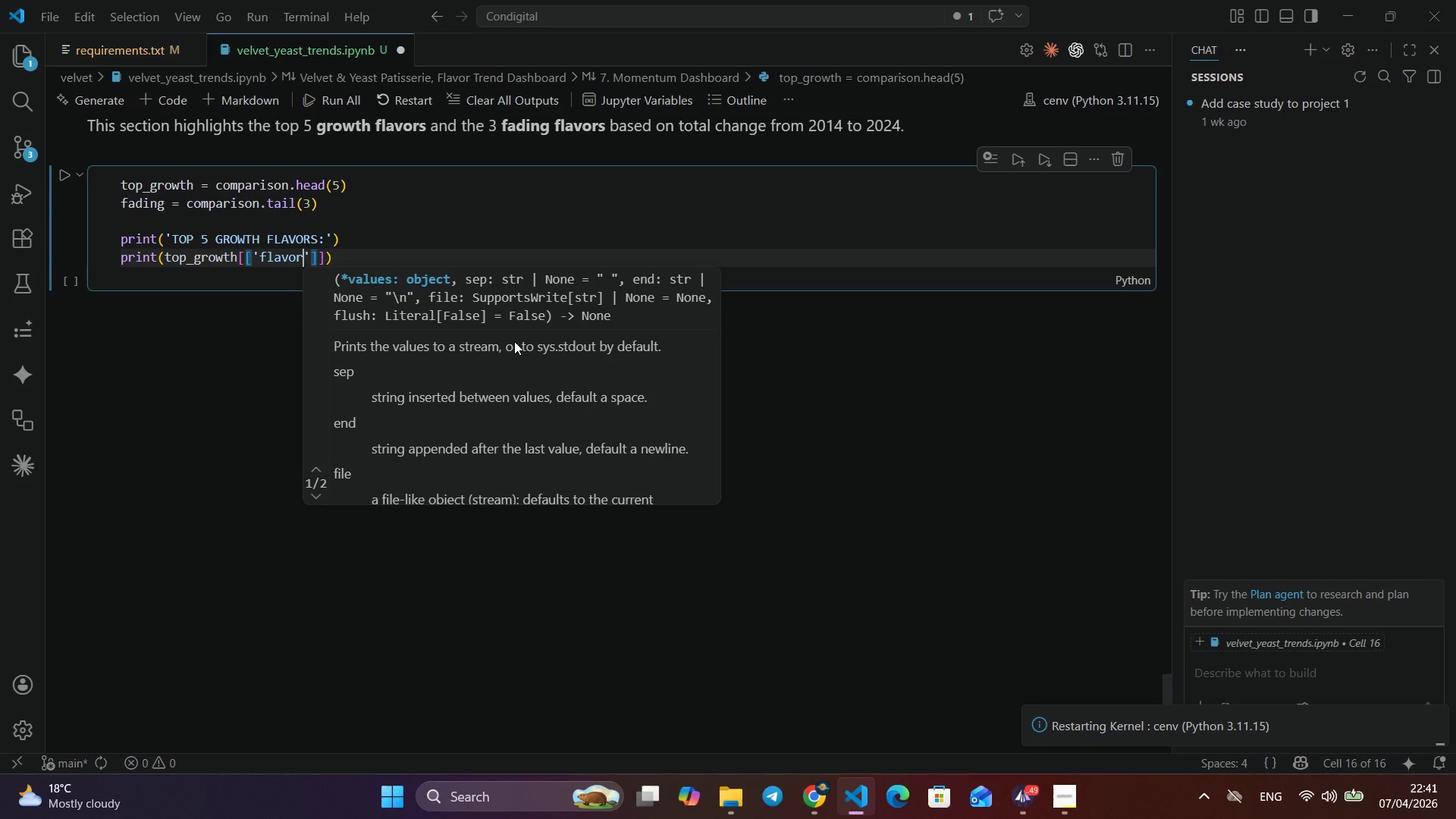 
key(ArrowRight)
 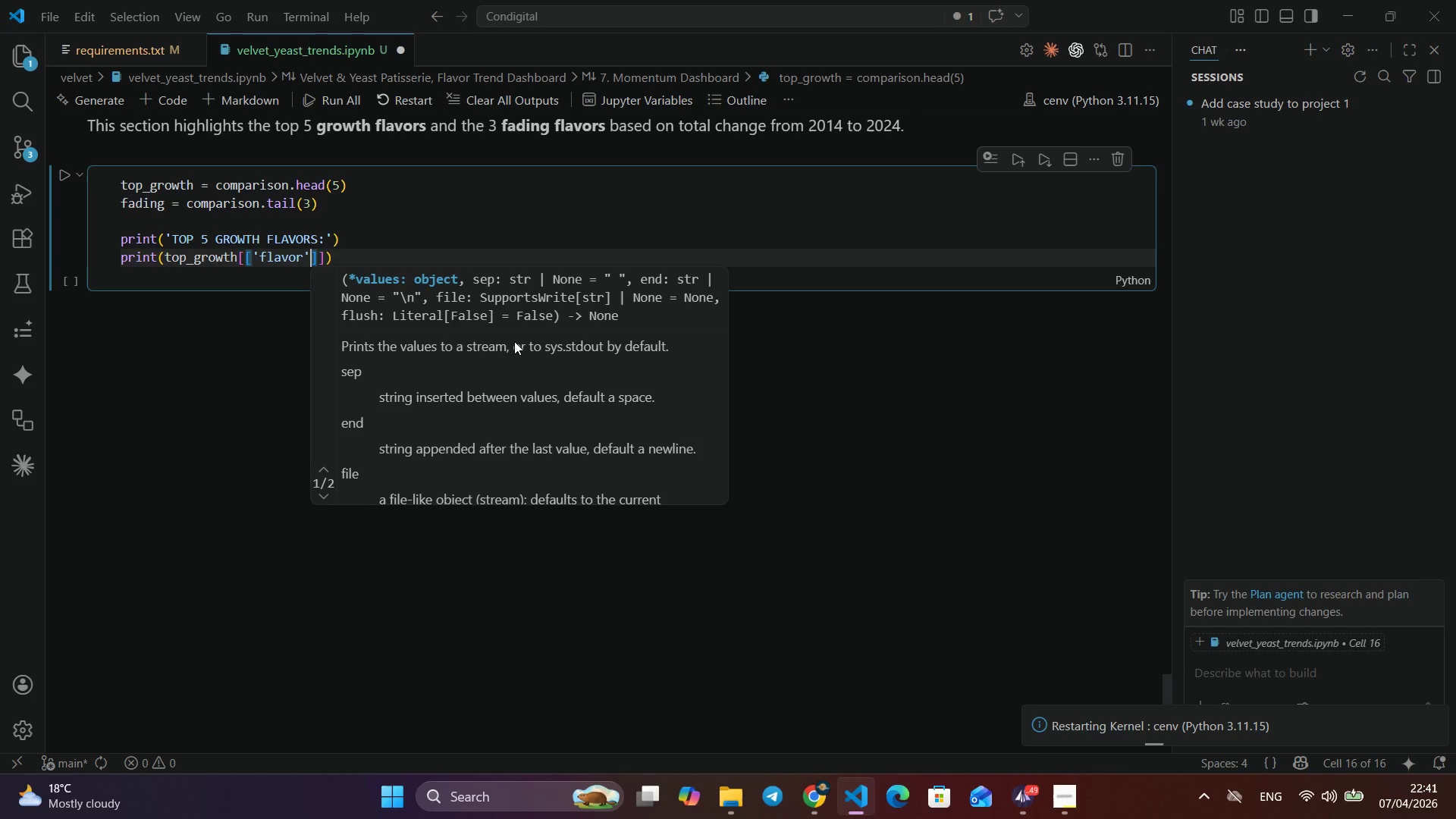 
type(, 'score_2014)
 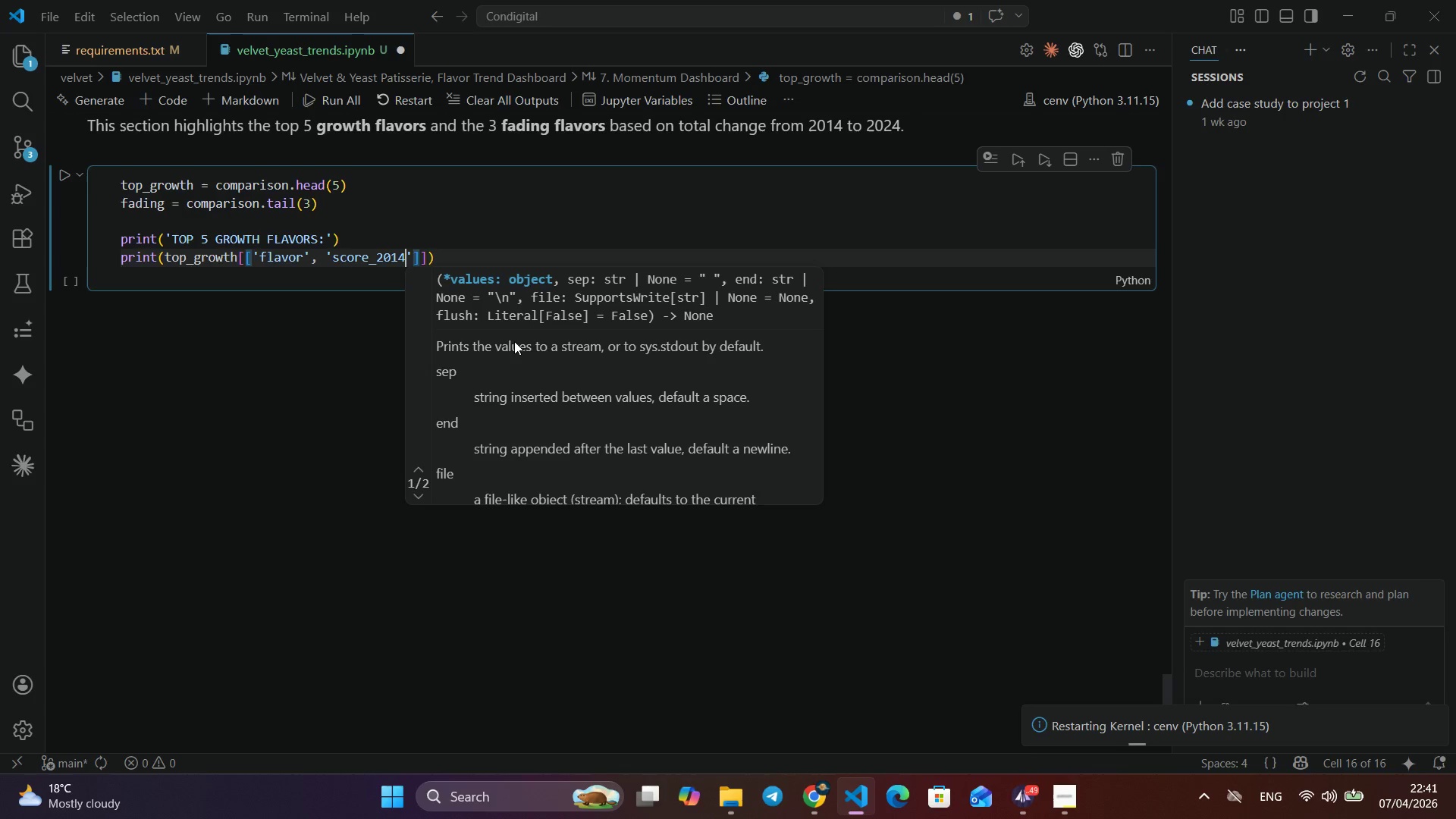 
key(ArrowRight)
 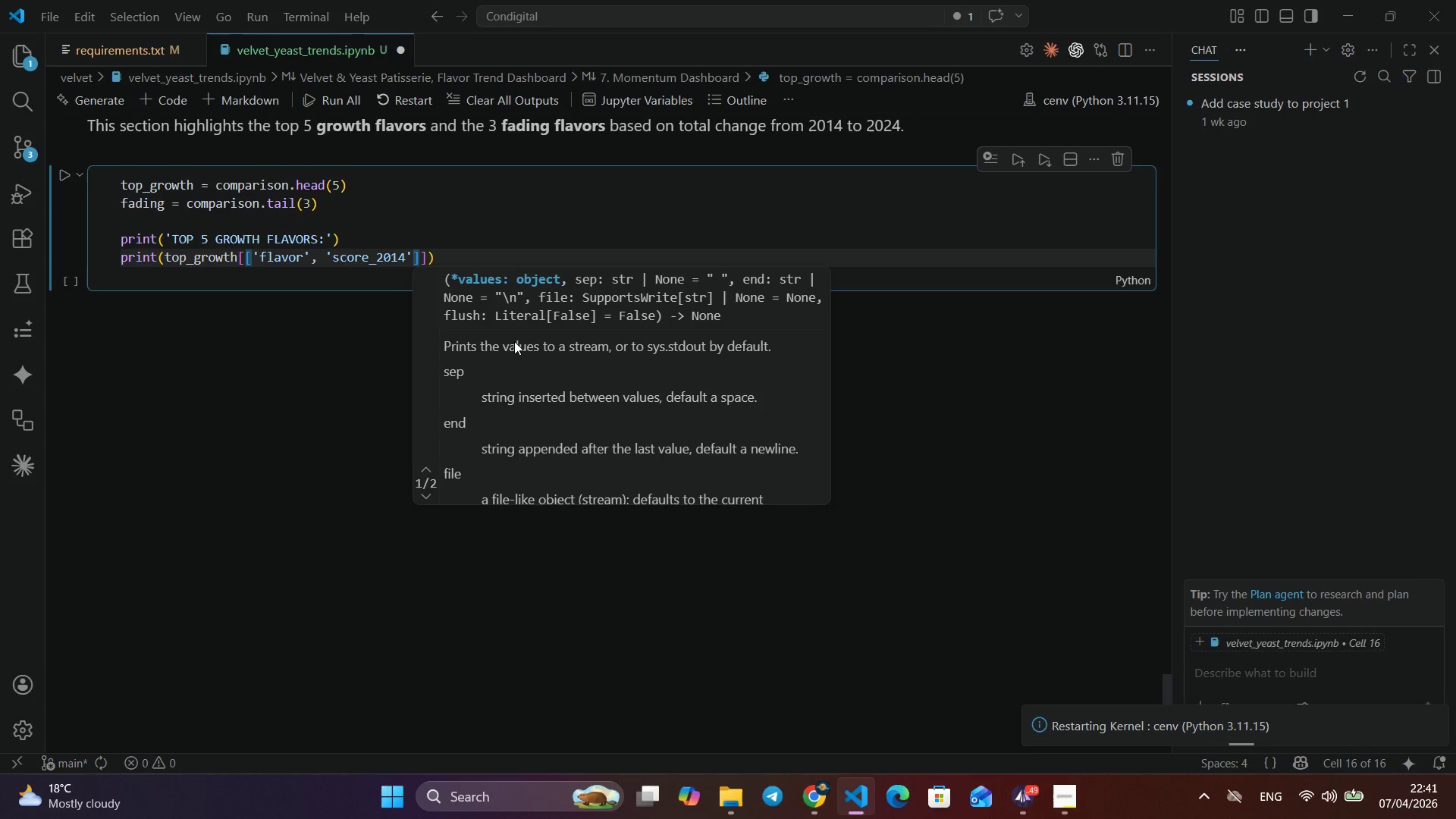 
type(, 'score_2024)
 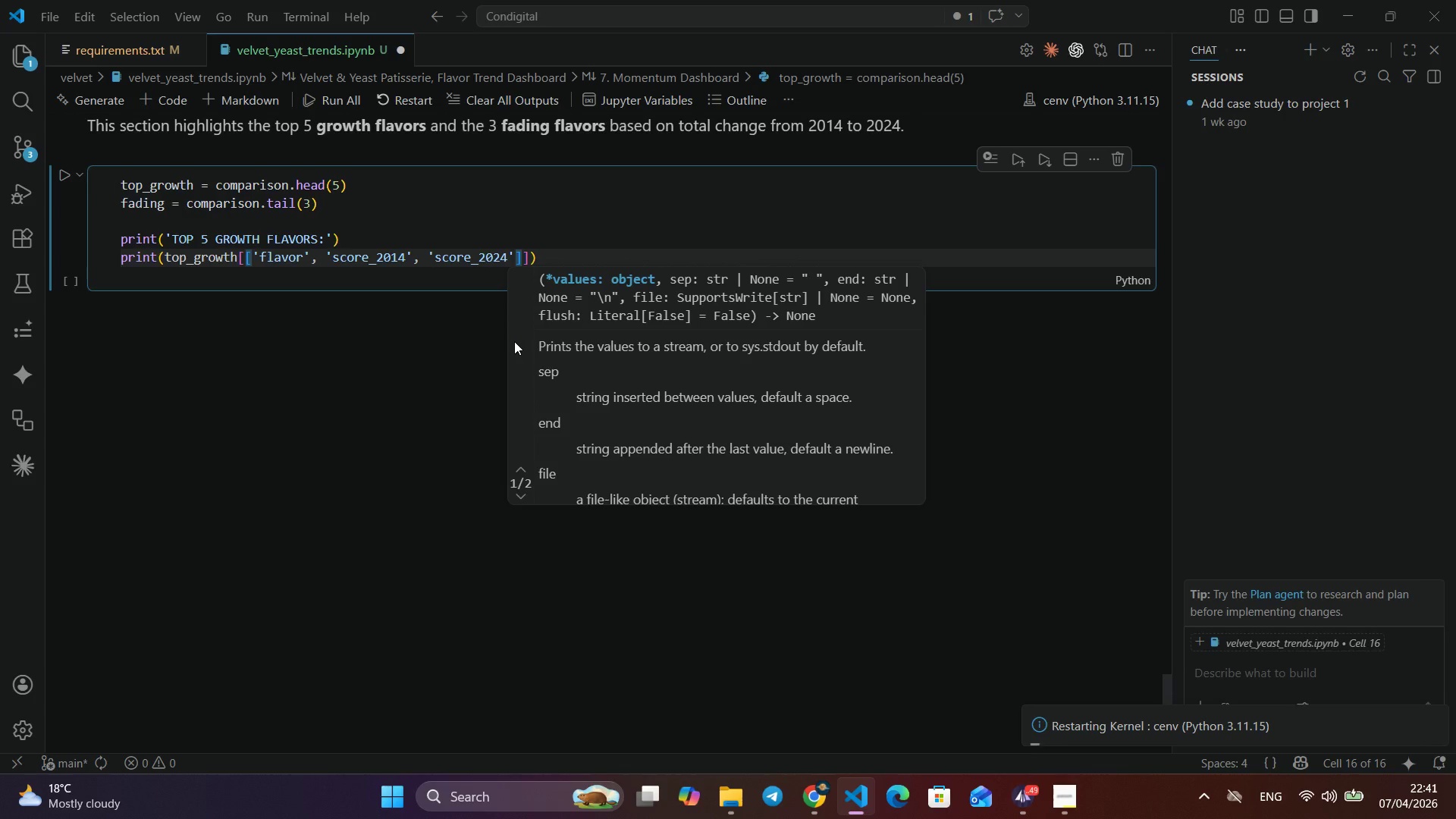 
key(ArrowRight)
 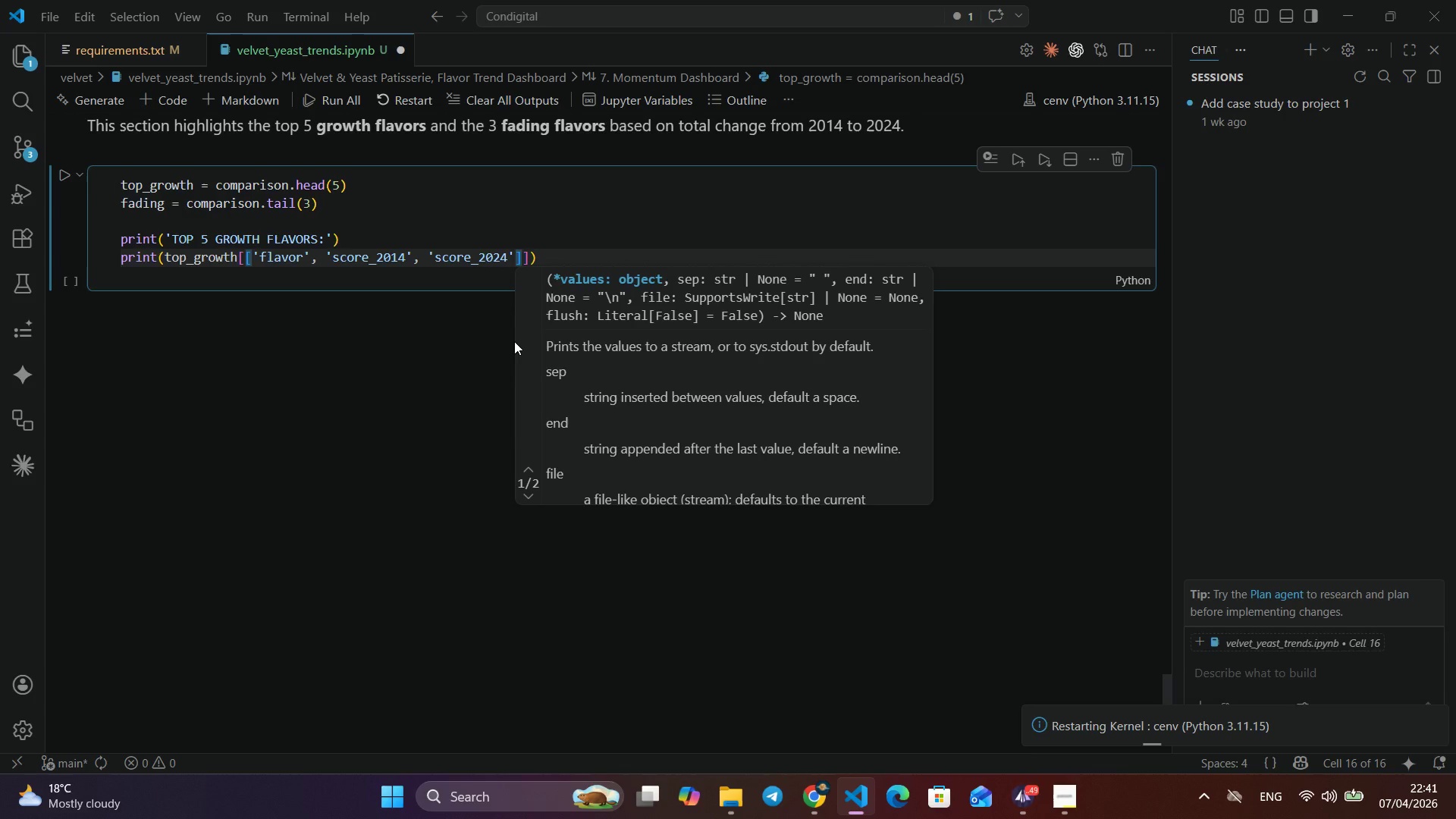 
type(, 'chan)
 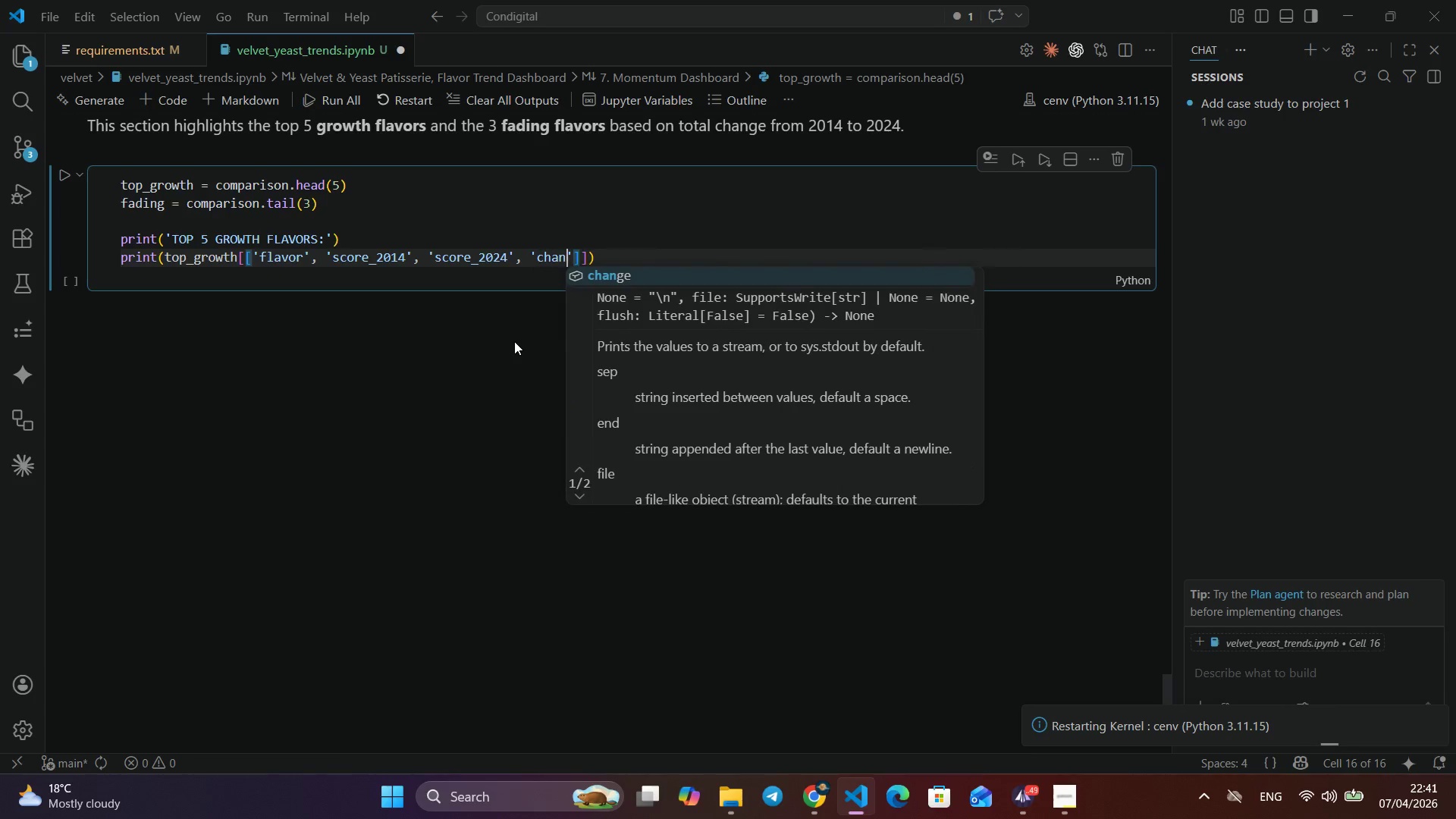 
key(Enter)
 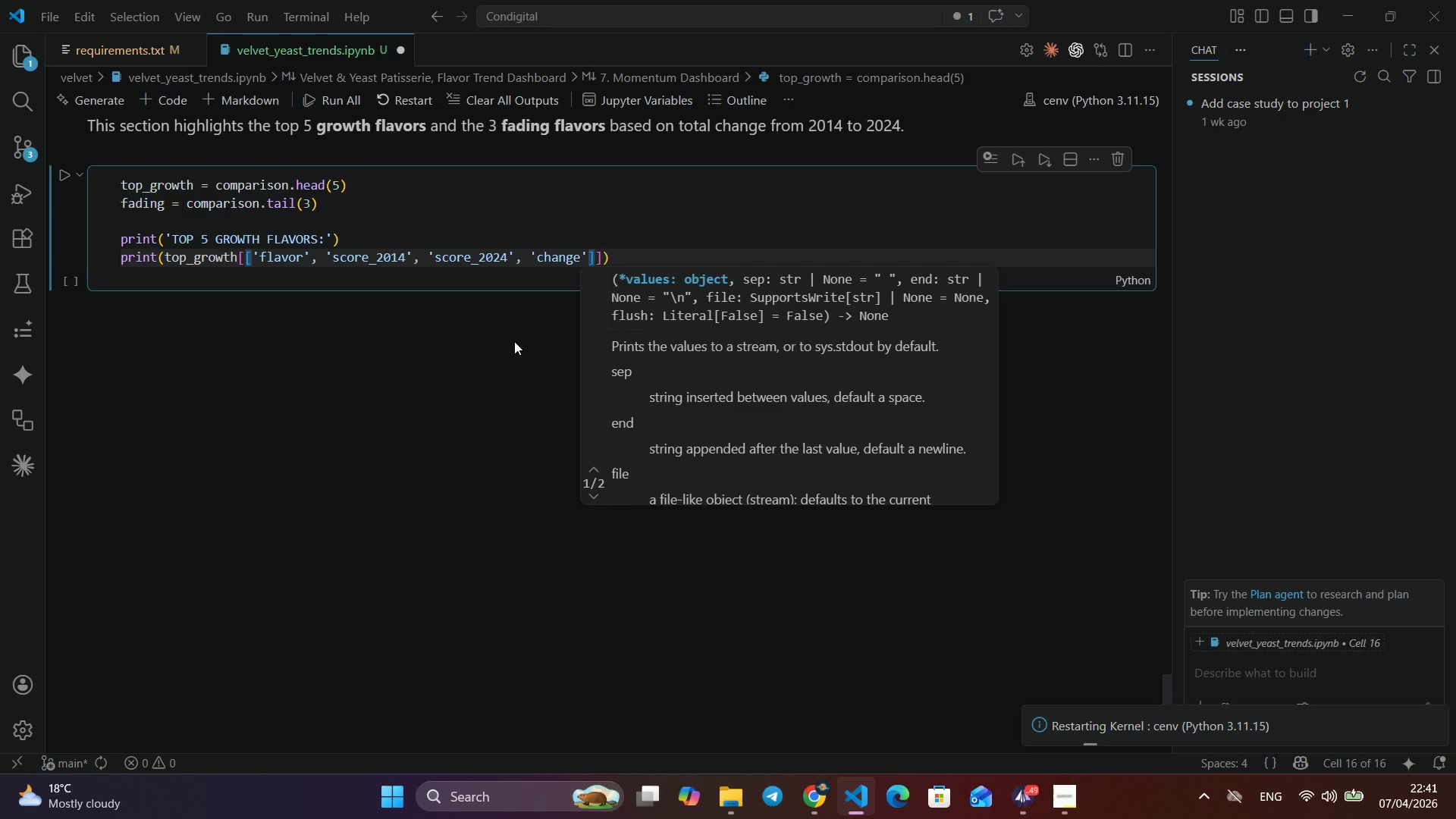 
key(ArrowRight)
 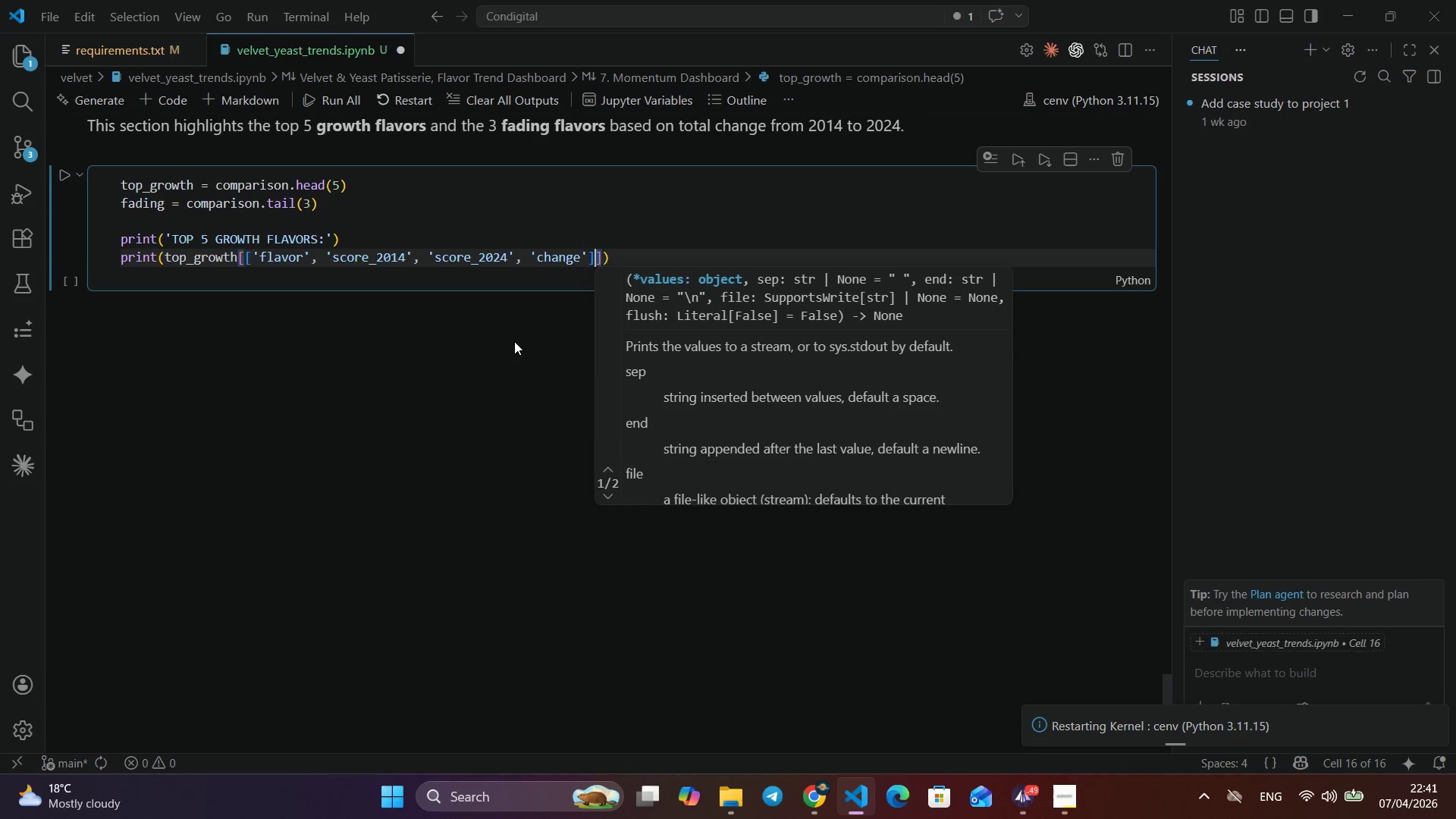 
key(ArrowRight)
 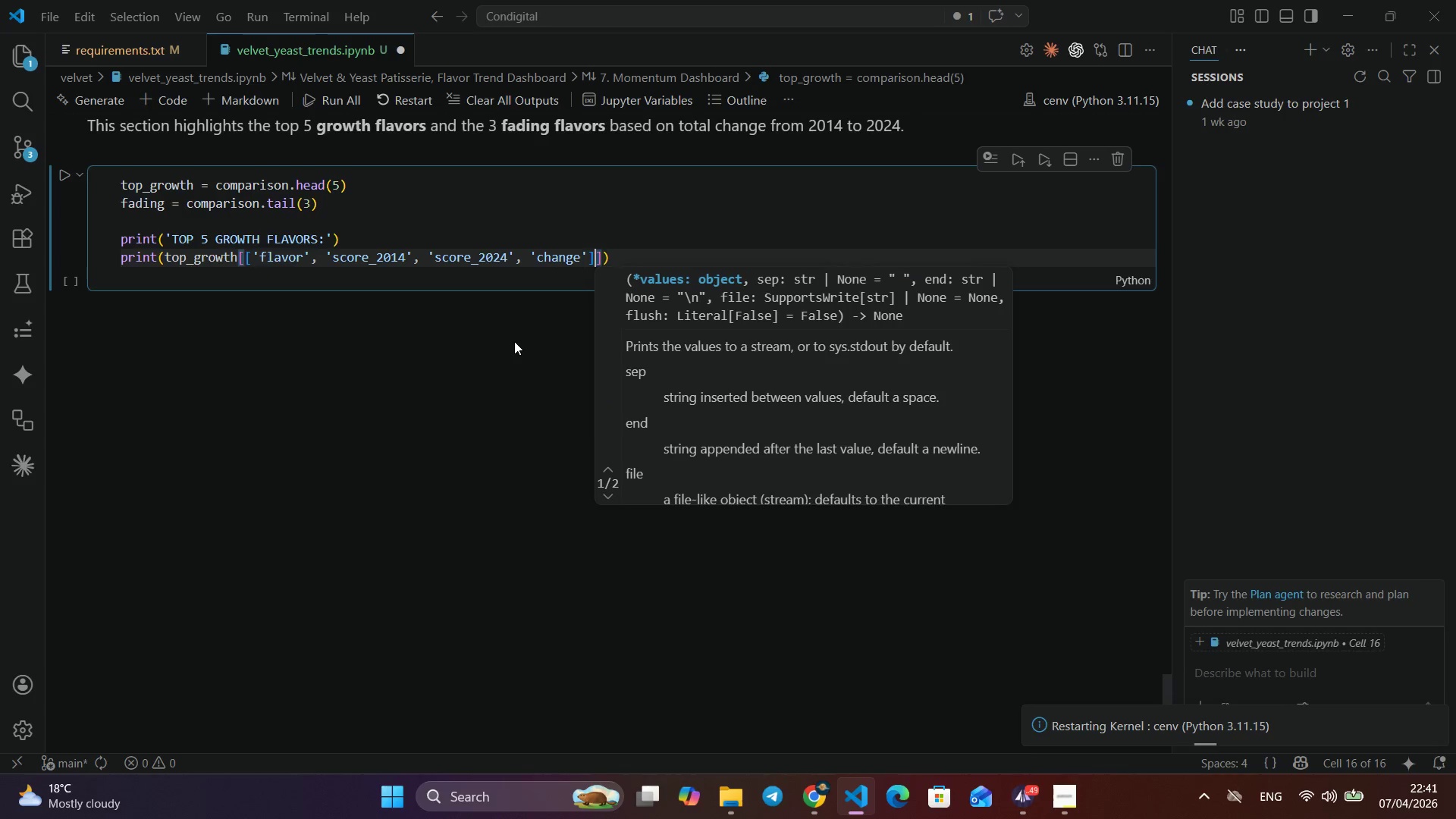 
key(ArrowRight)
 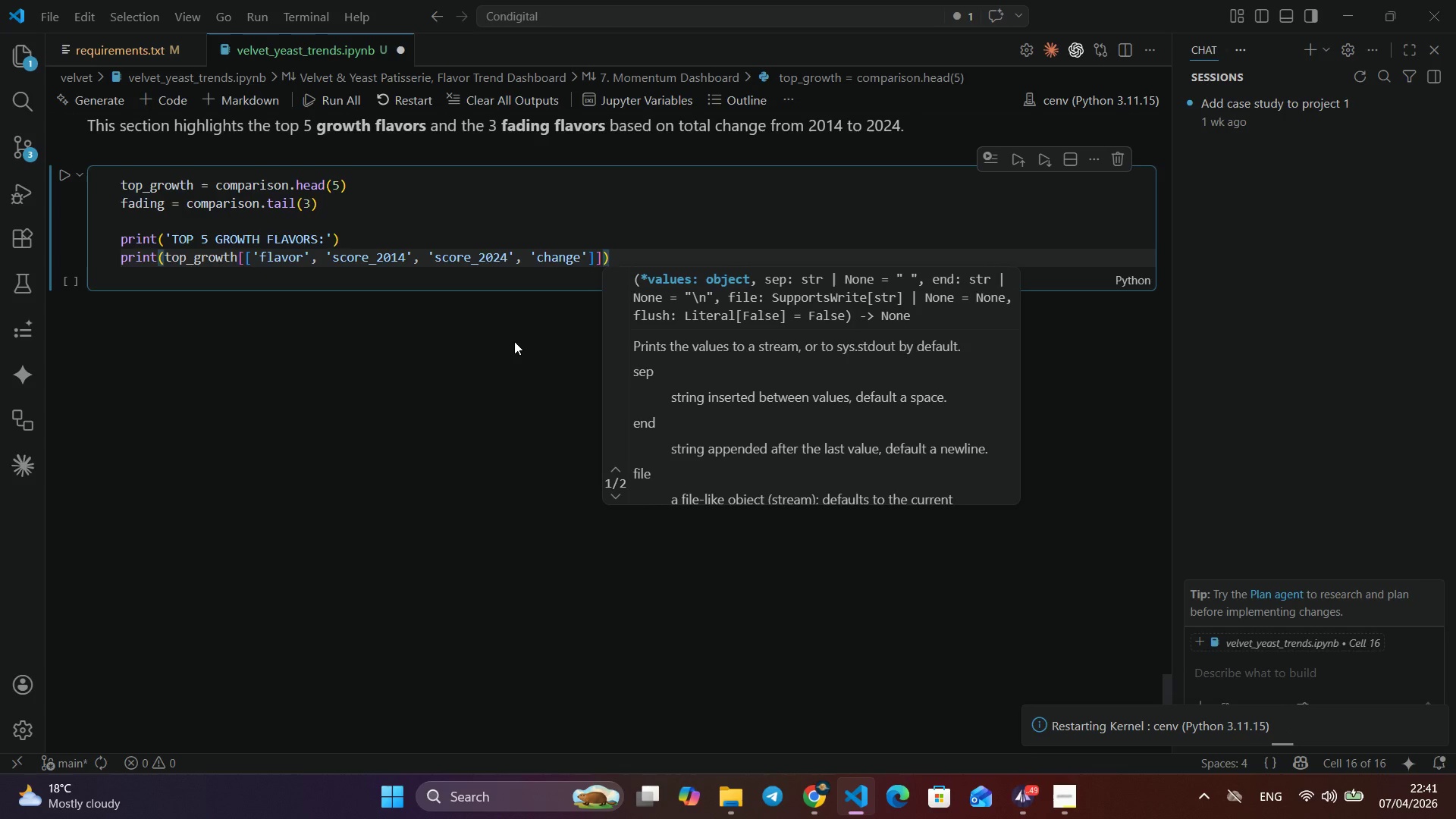 
type(.to s)
key(Backspace)
key(Backspace)
type(st)
 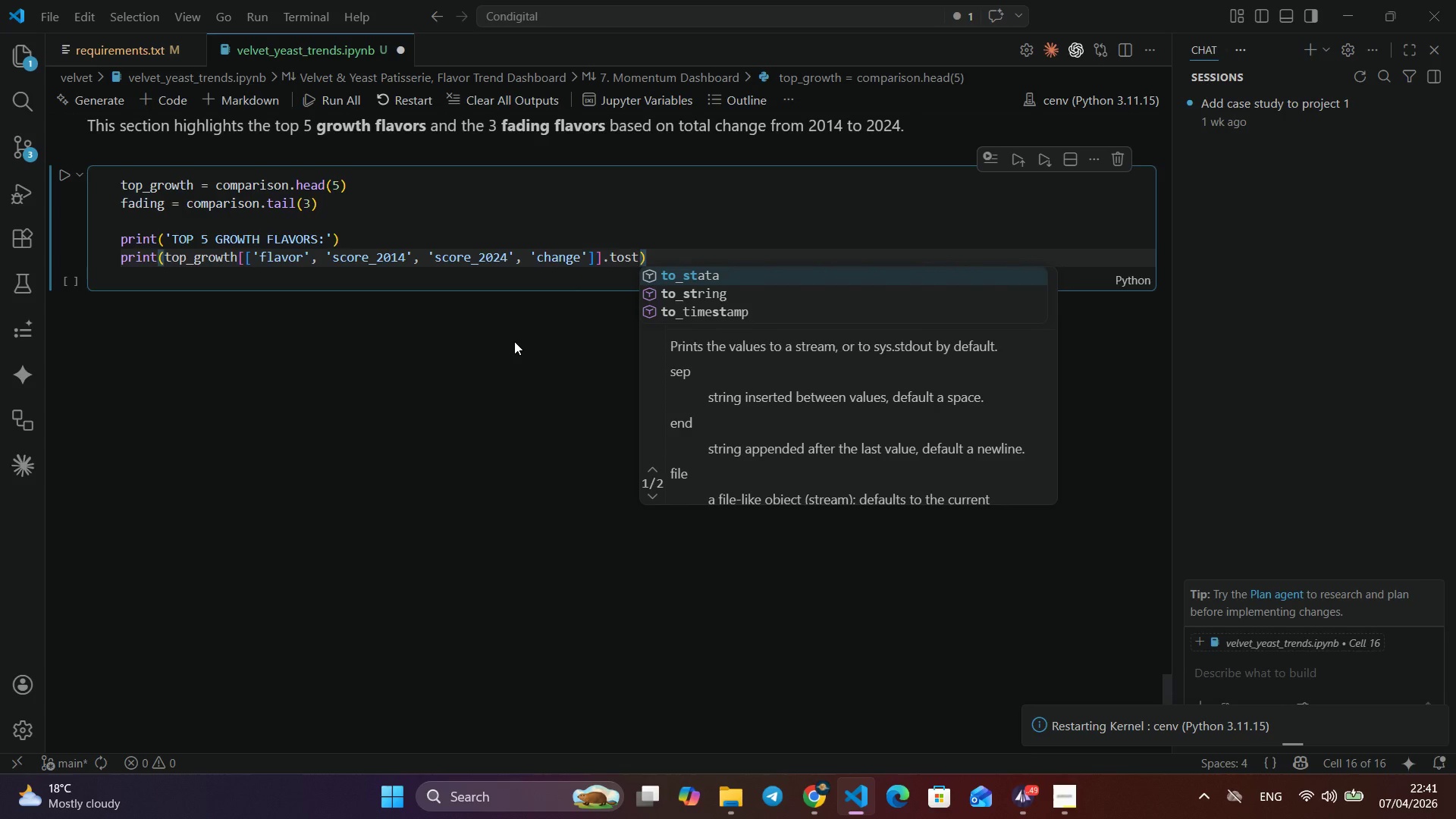 
key(ArrowDown)
 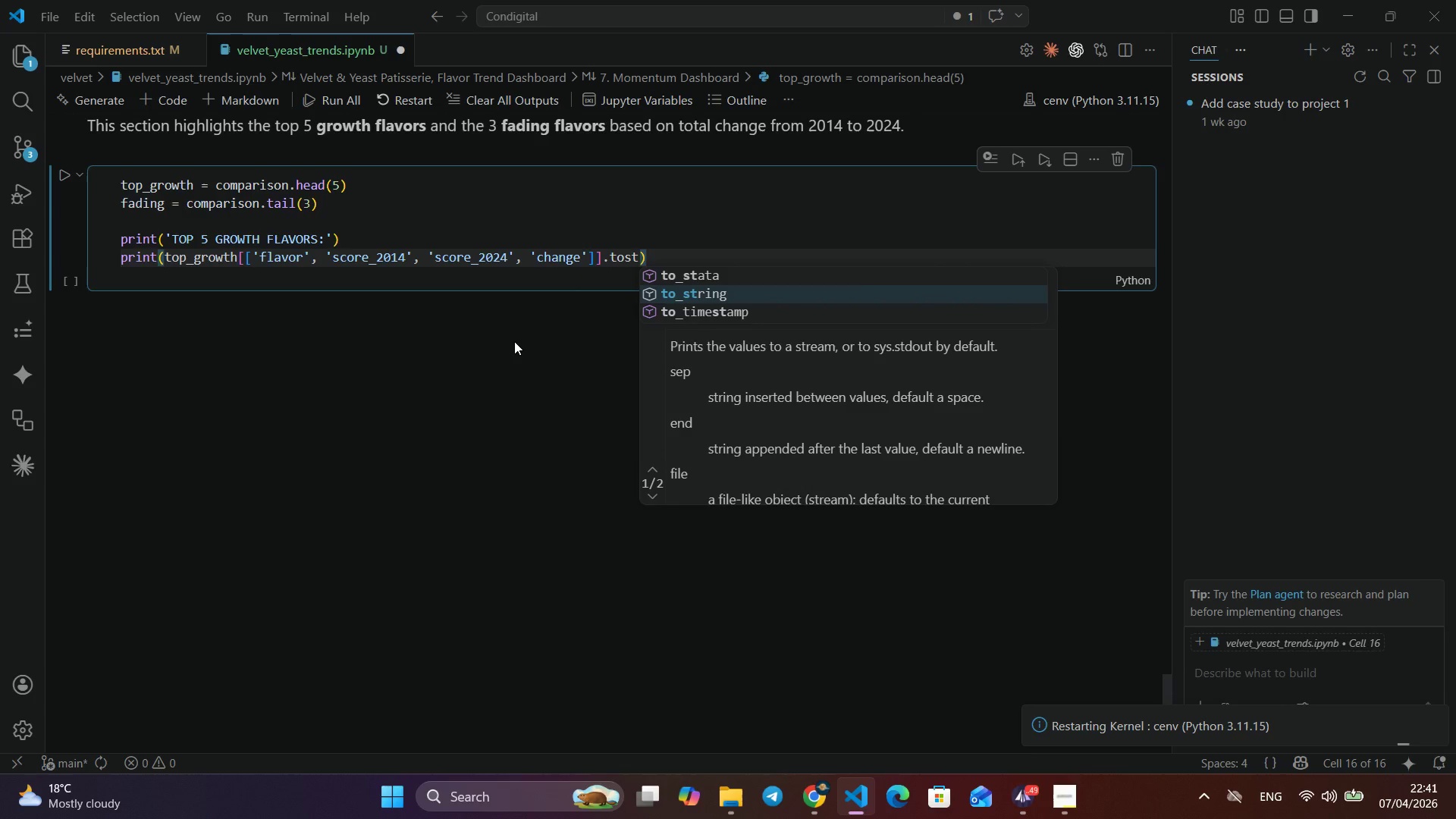 
key(Enter)
 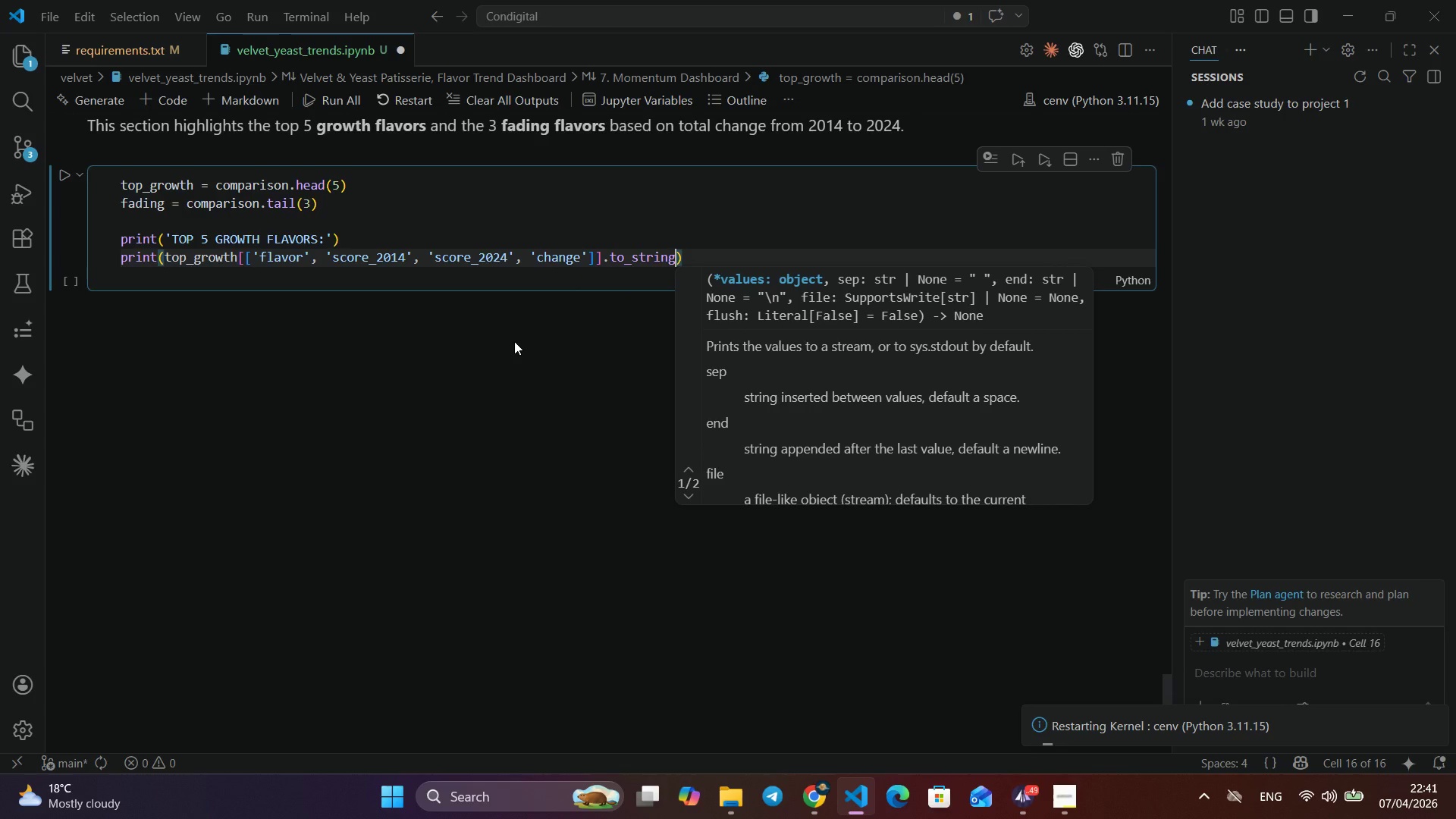 
type((ind)
 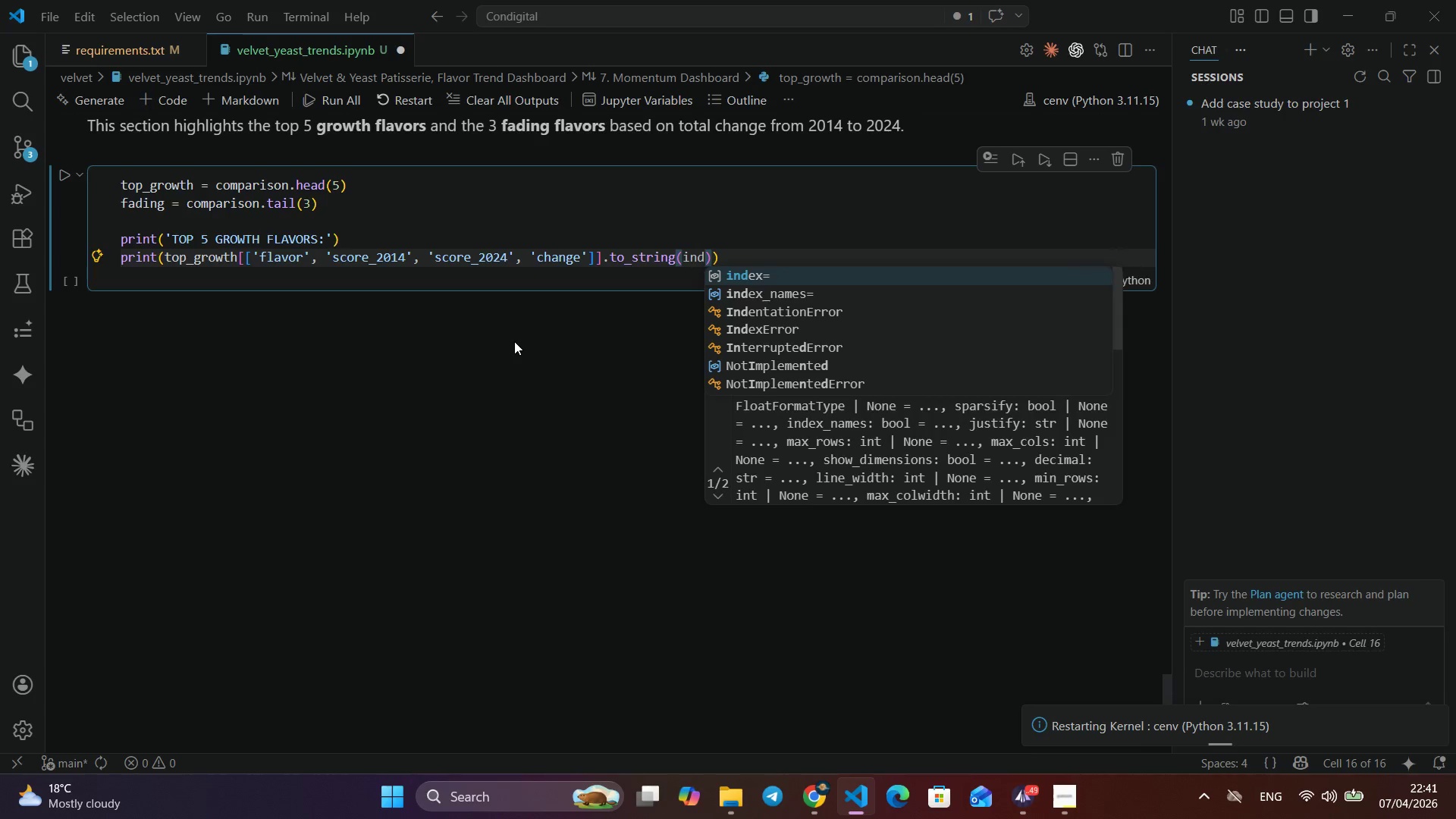 
key(Enter)
 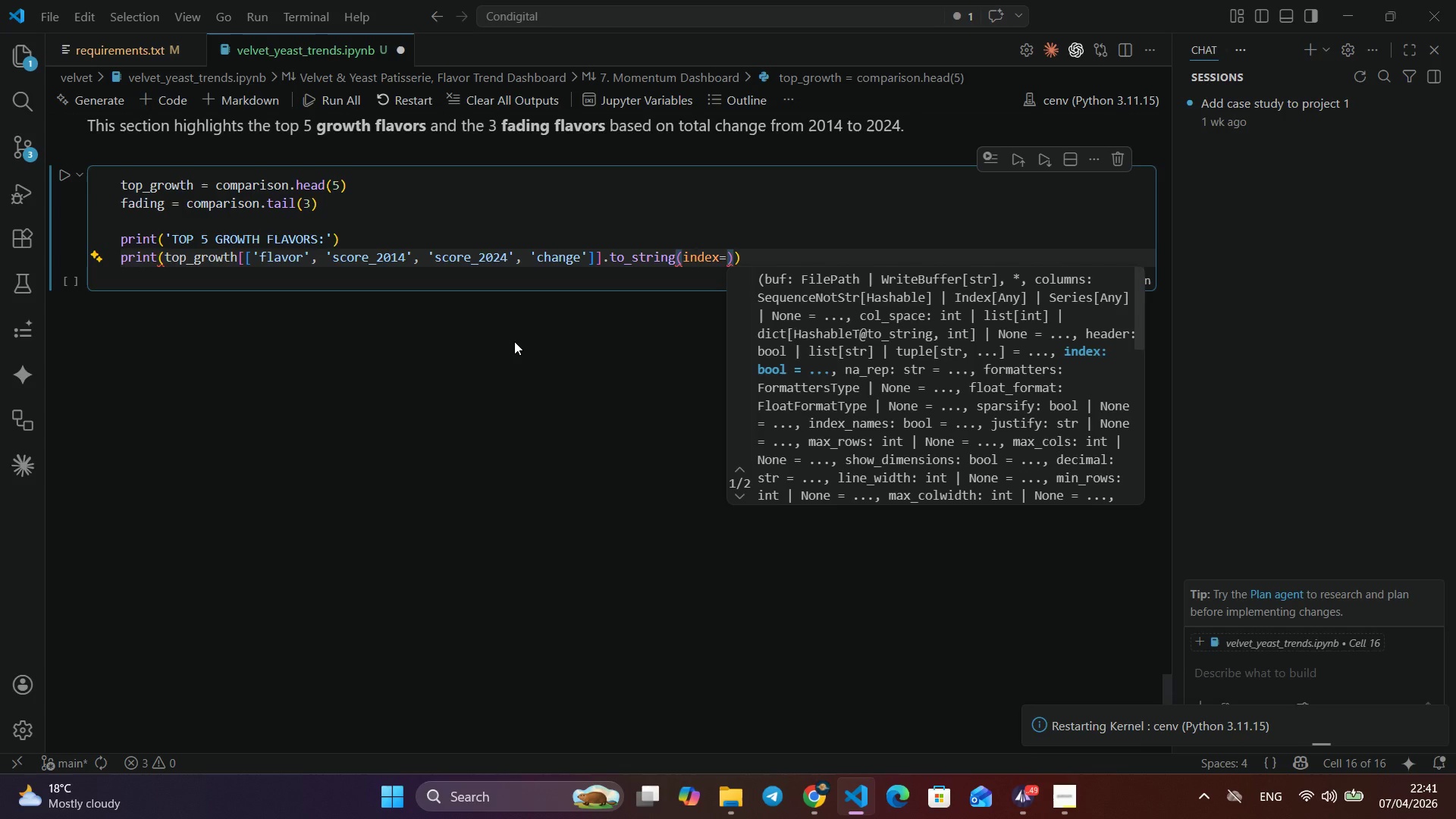 
type(False)
 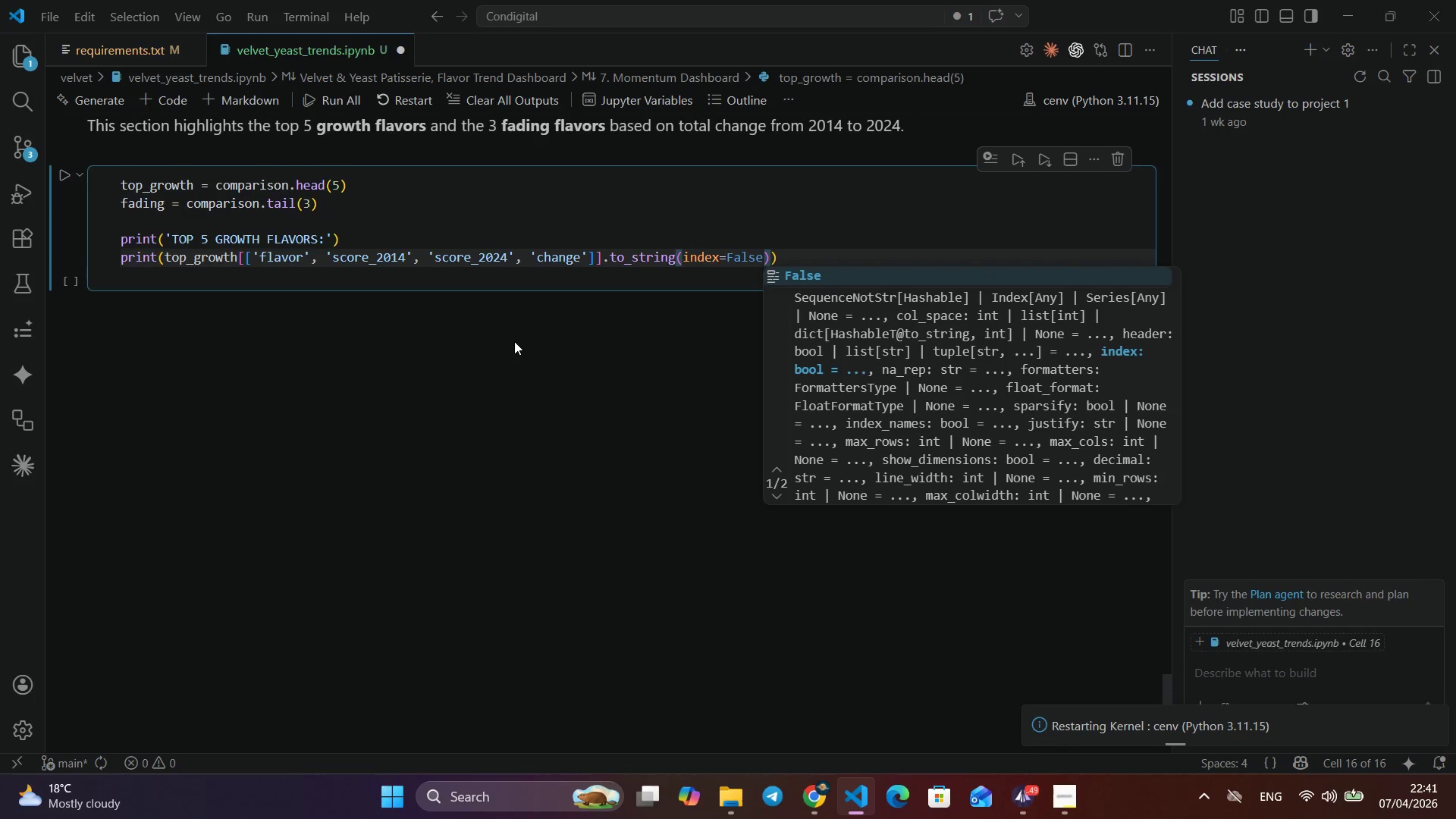 
key(ArrowRight)
 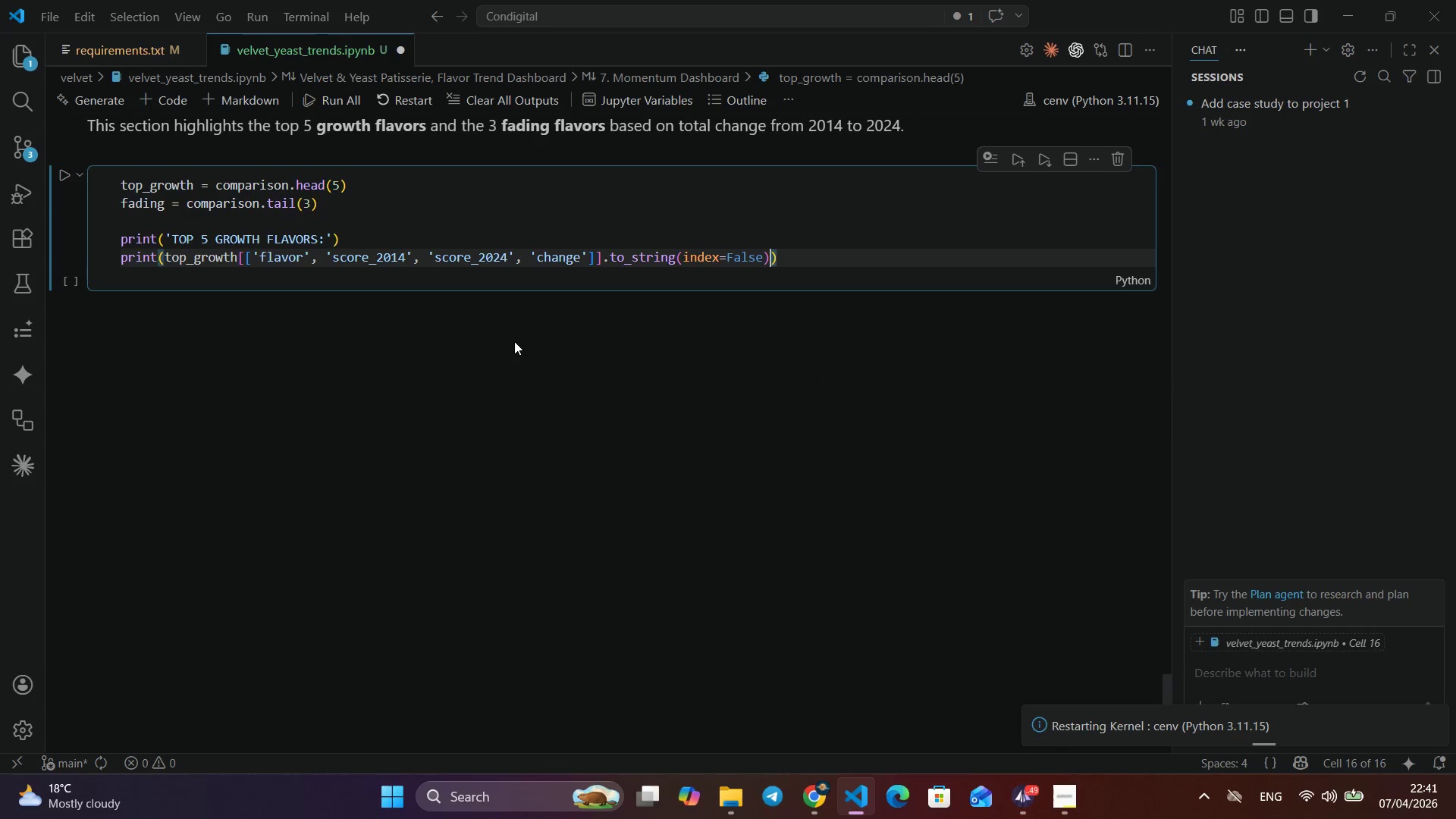 
key(ArrowRight)
 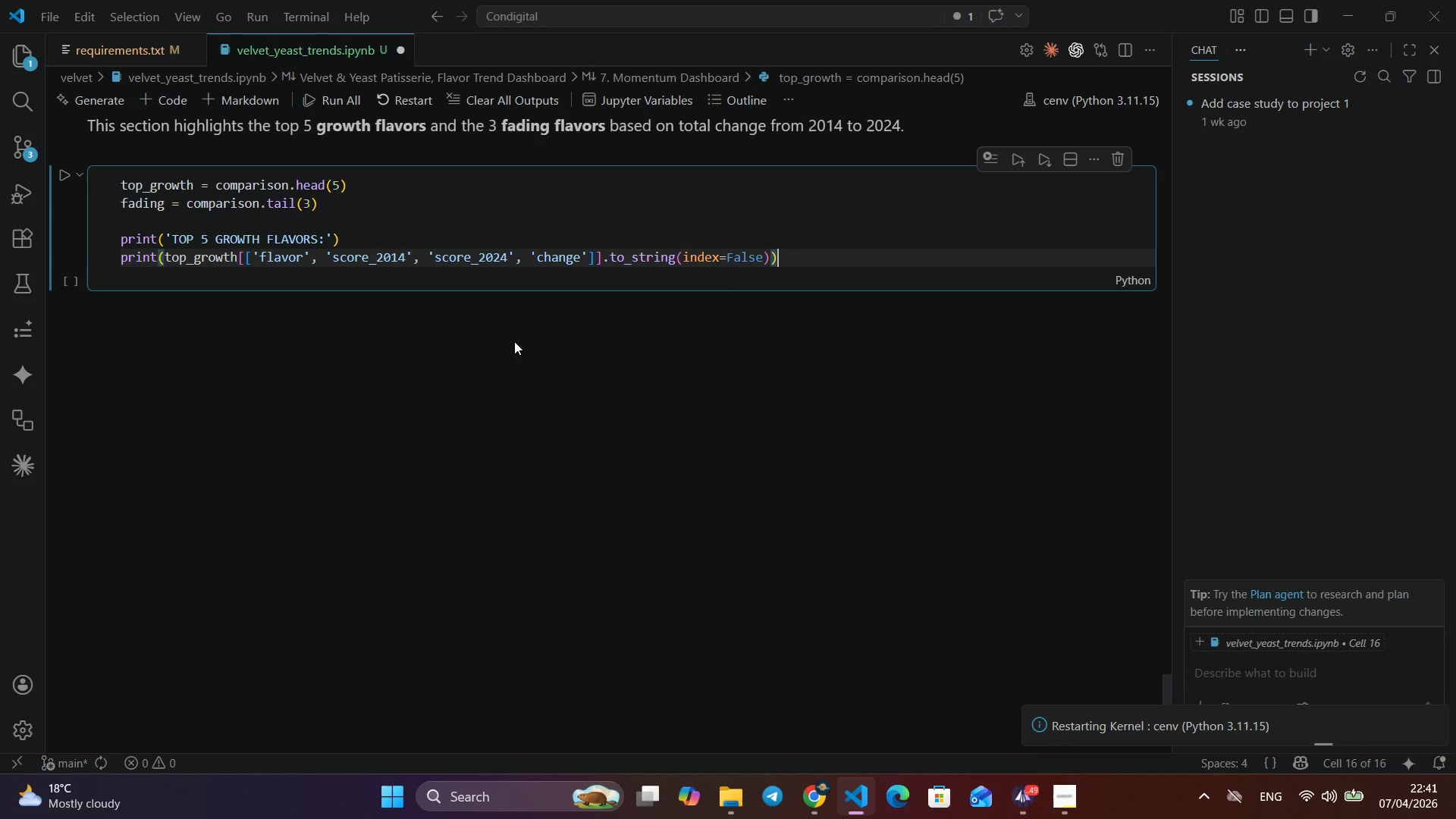 
key(Enter)
 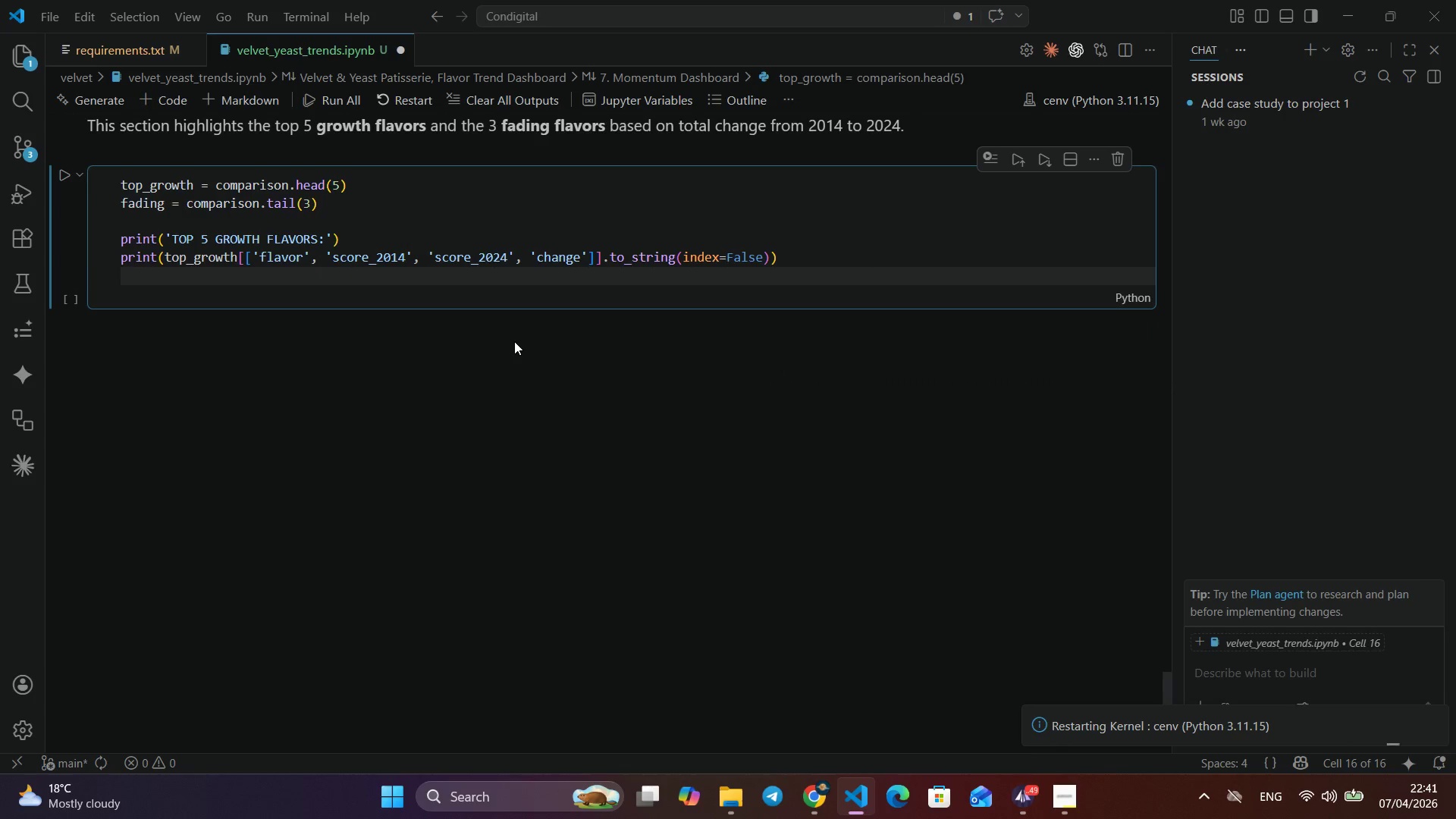 
type(print()
 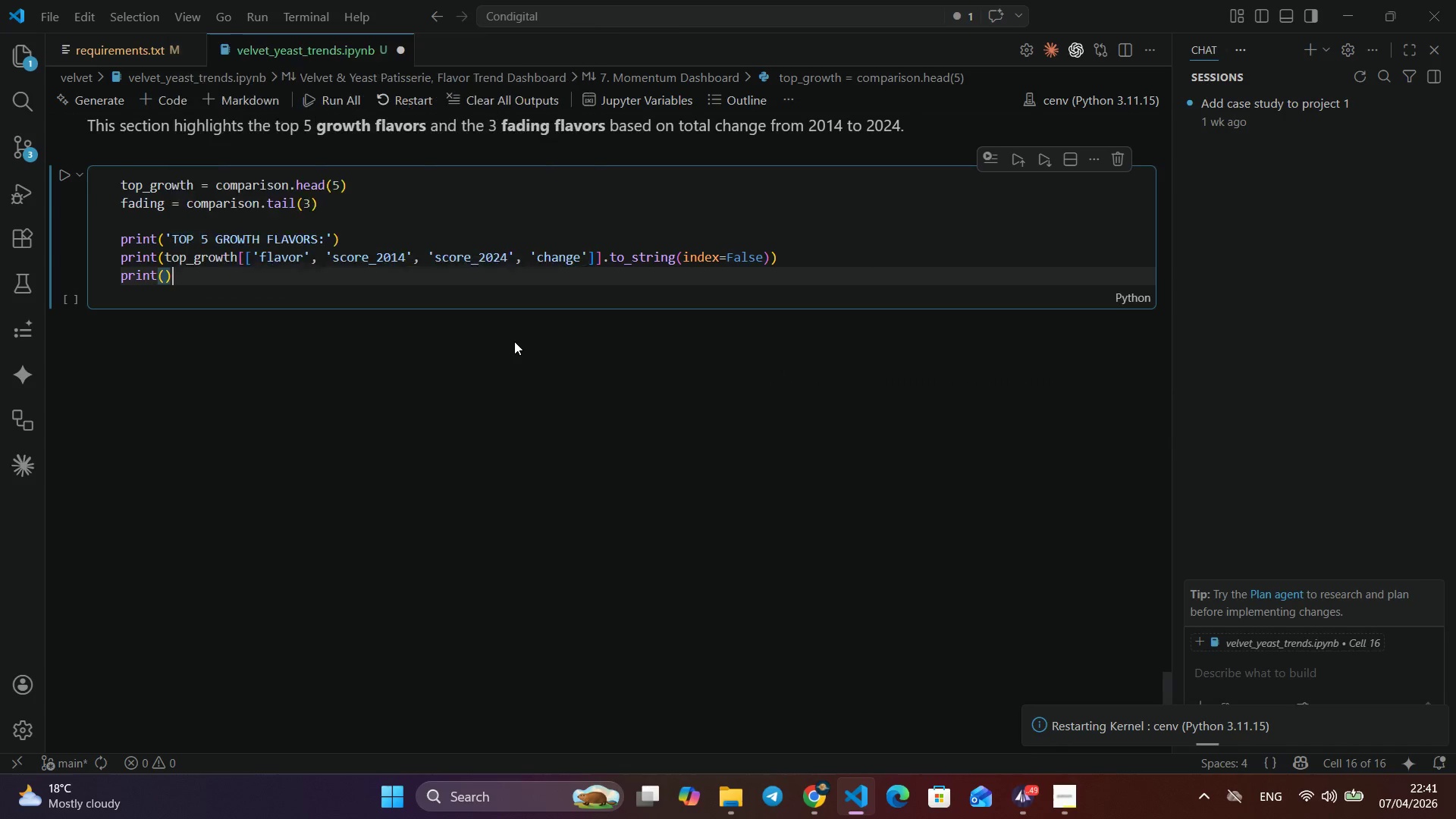 
 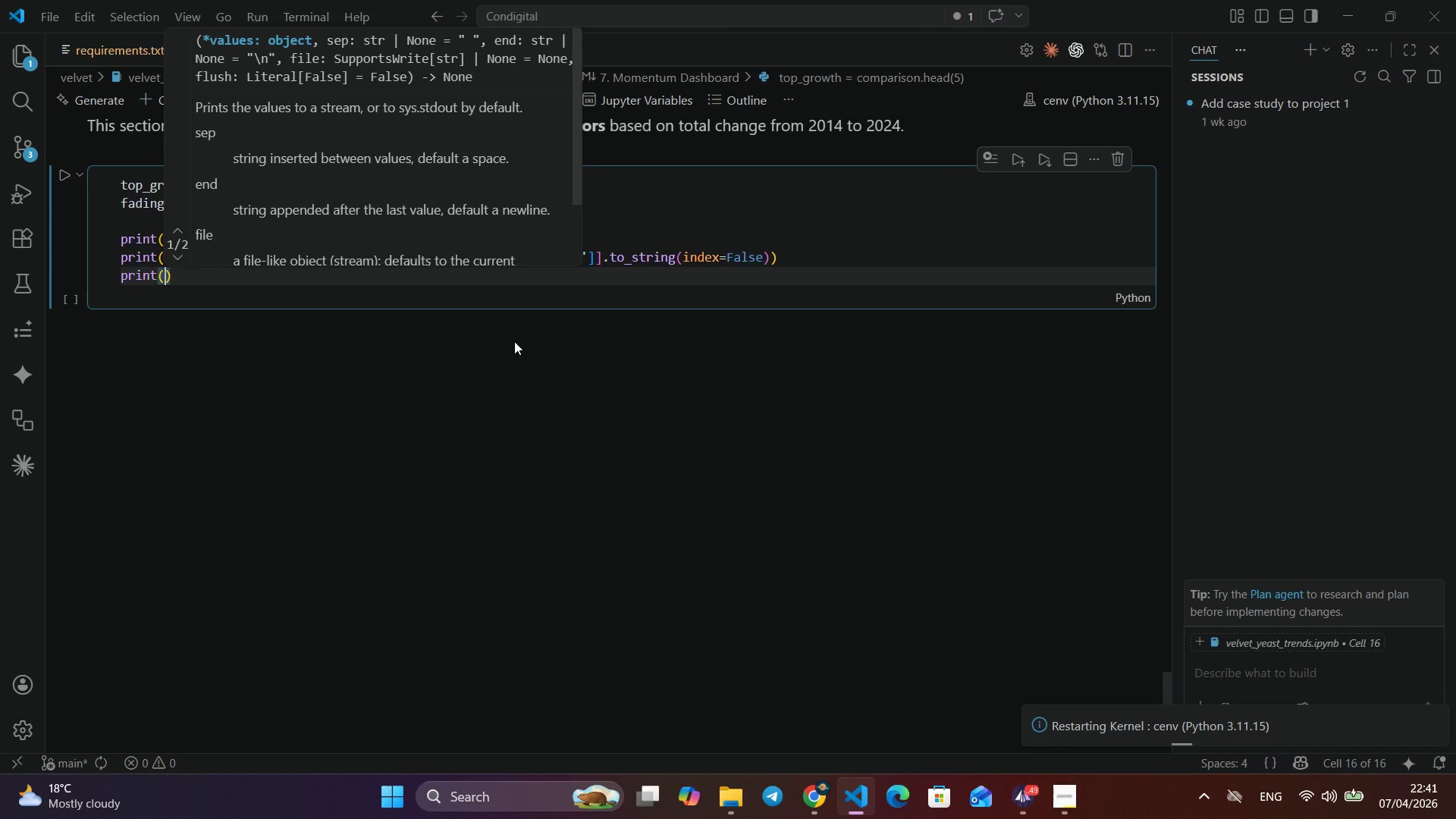 
key(ArrowRight)
 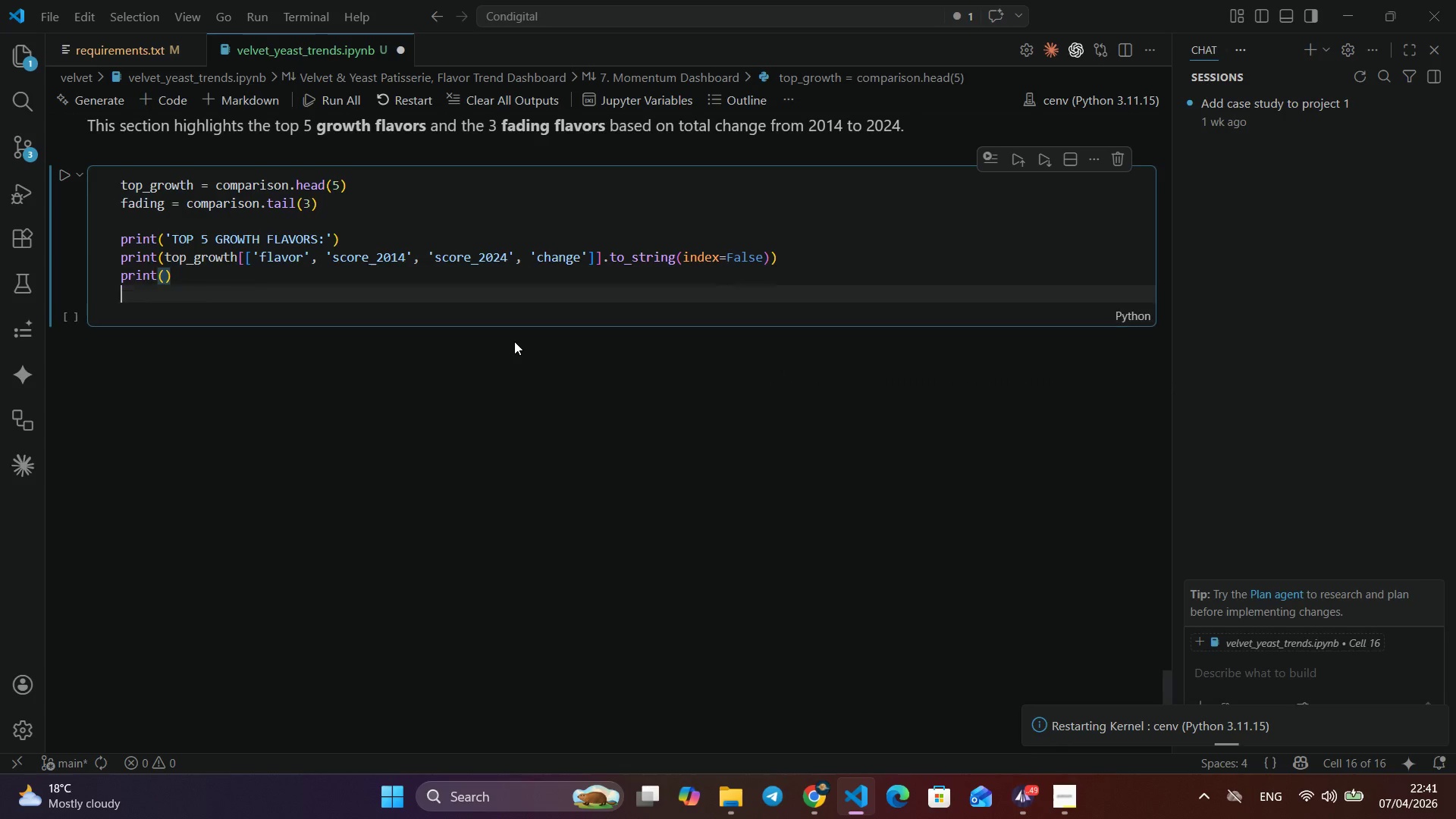 
key(Enter)
 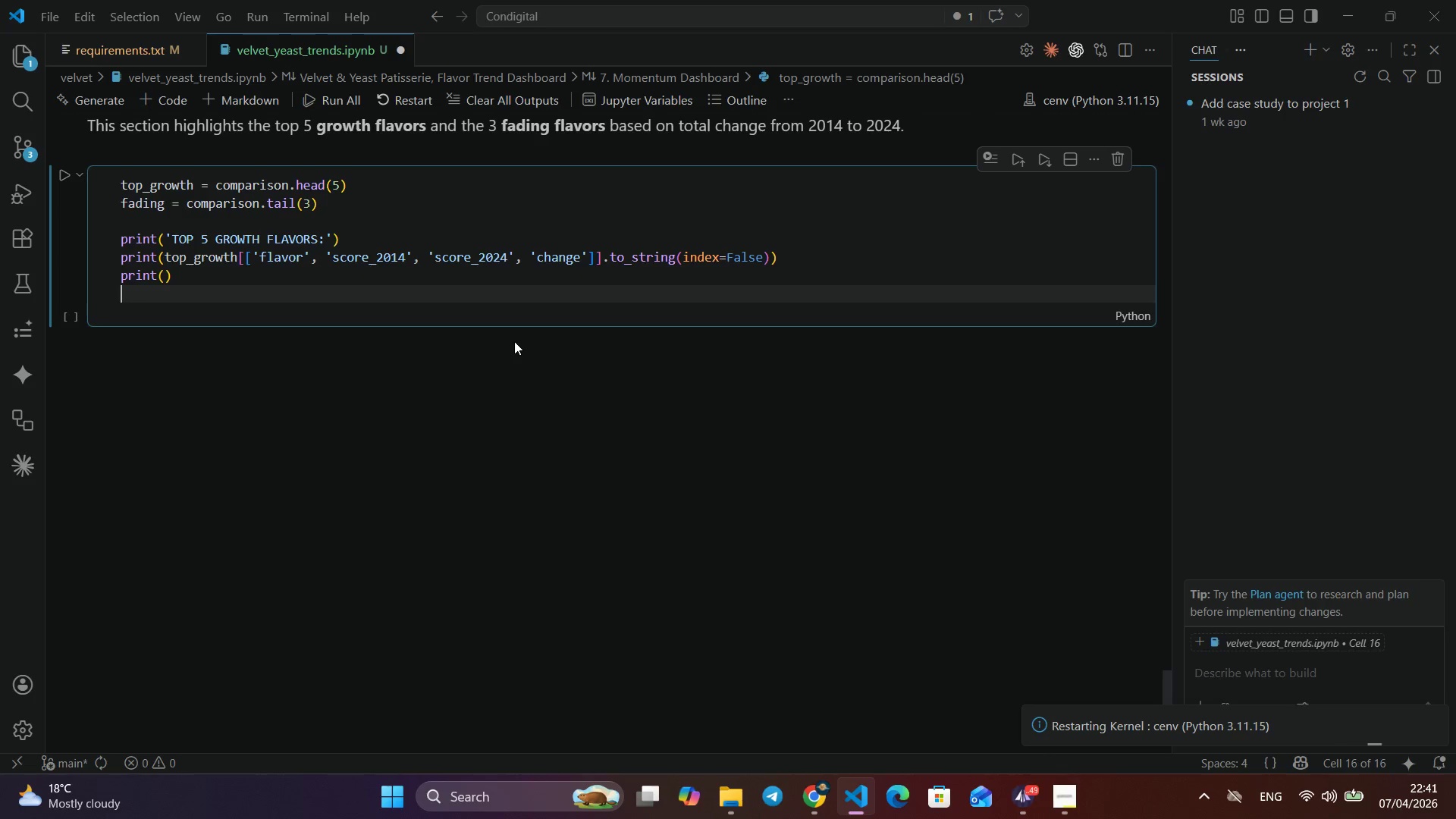 
type(print('TOP 3)
 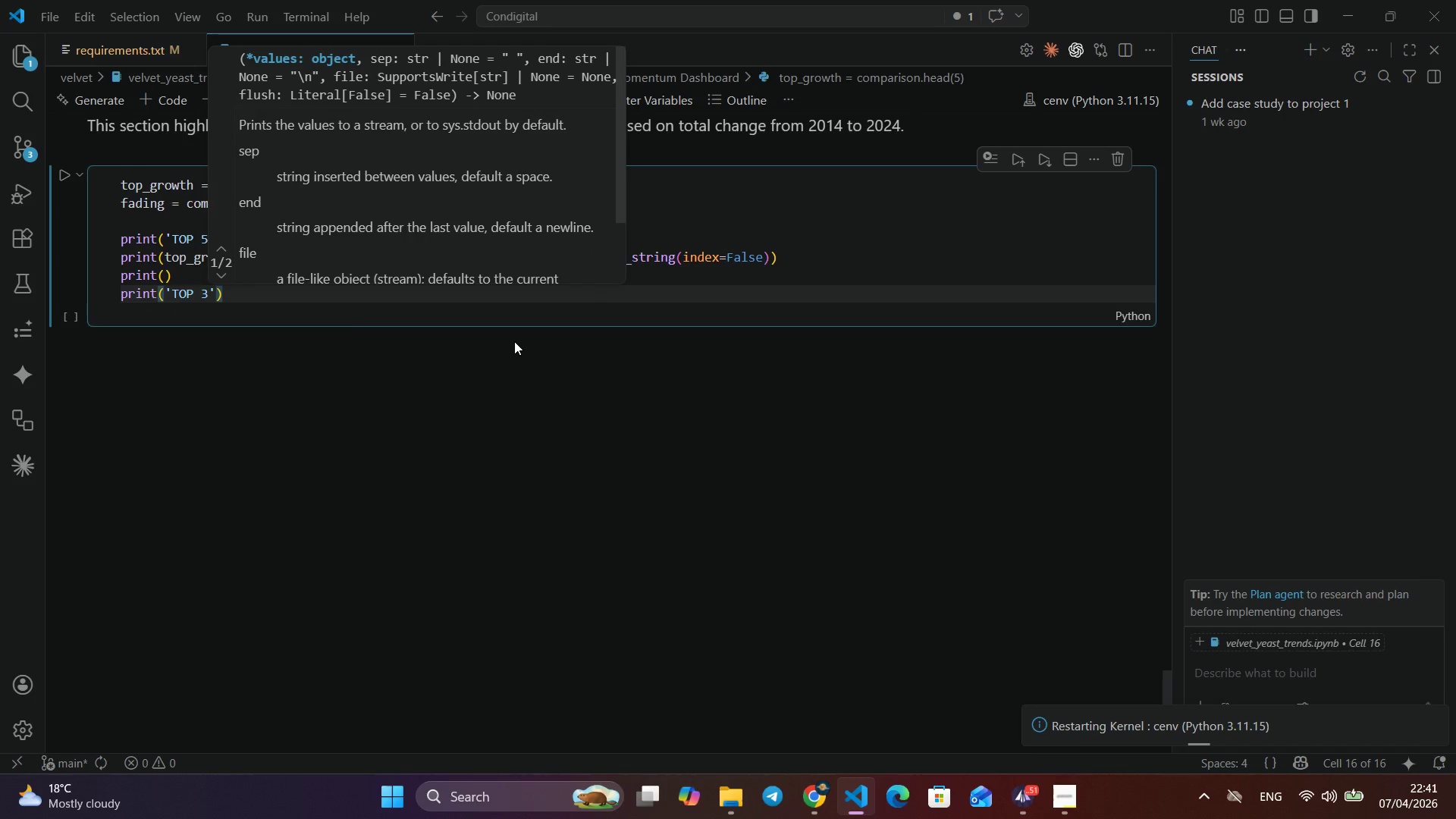 
type( FADING FLAVORS:)
 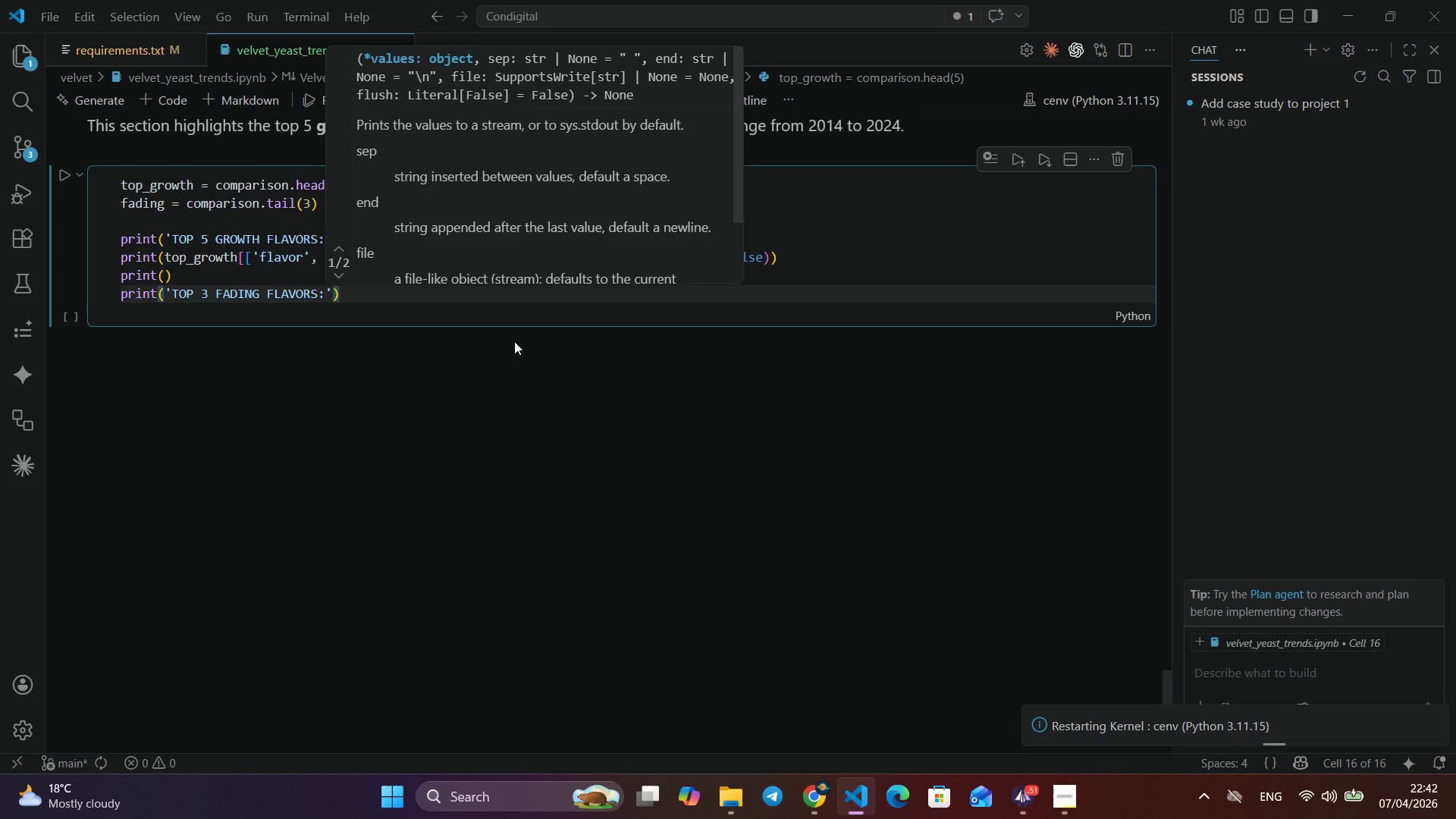 
left_click([889, 237])
 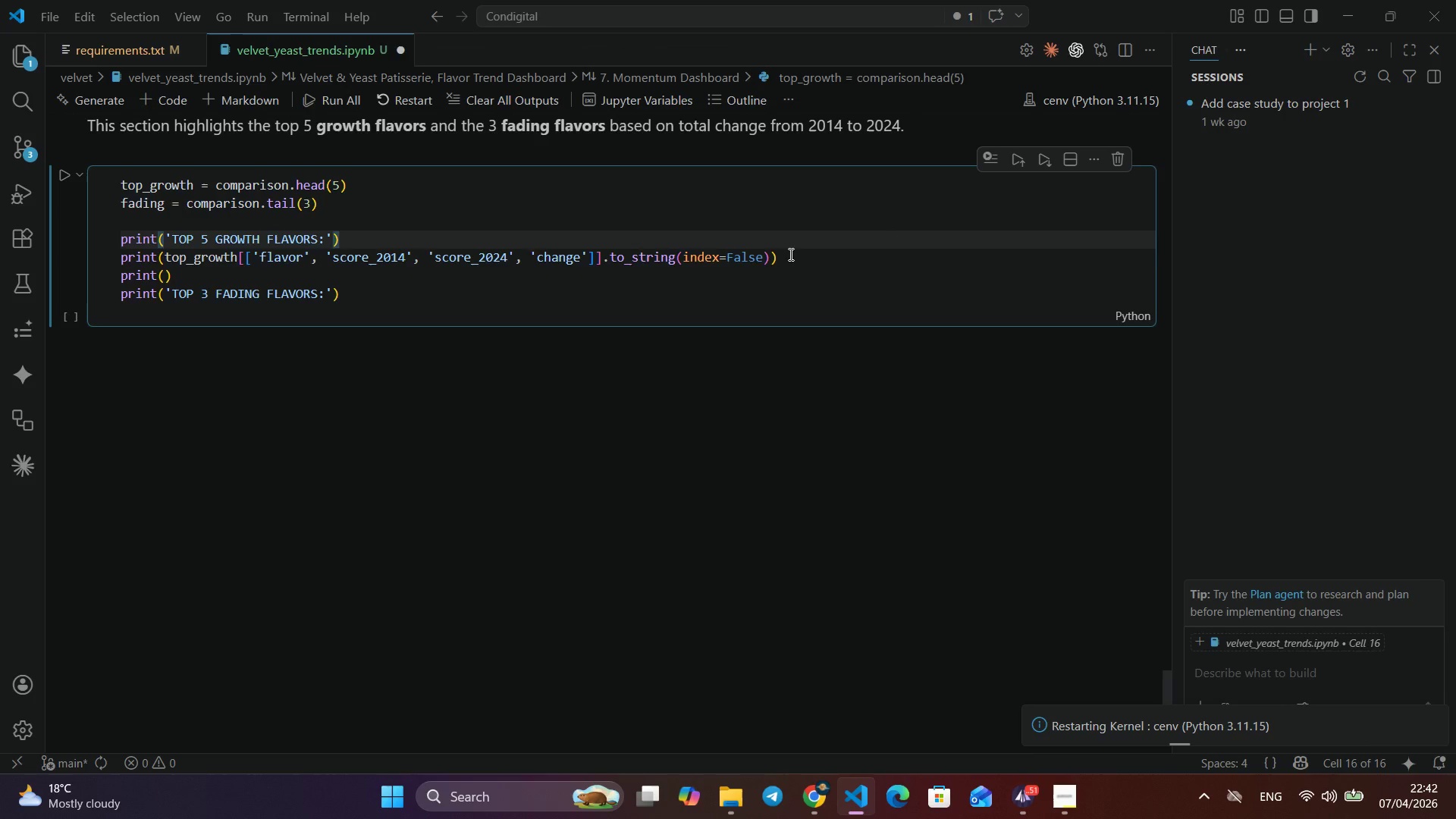 
left_click_drag(start_coordinate=[789, 254], to_coordinate=[378, 261])
 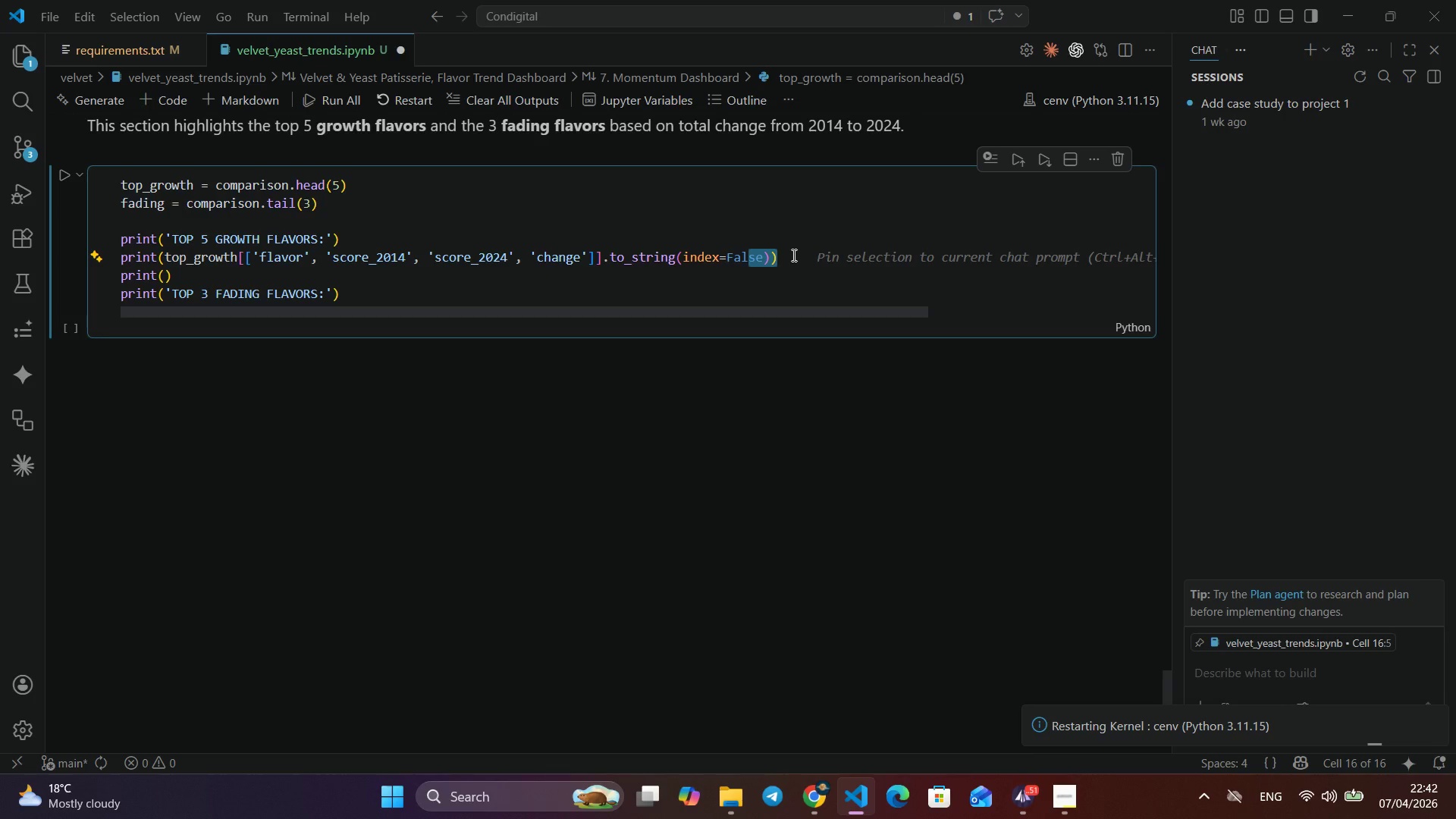 
key(Control+Shift+ArrowLeft)
 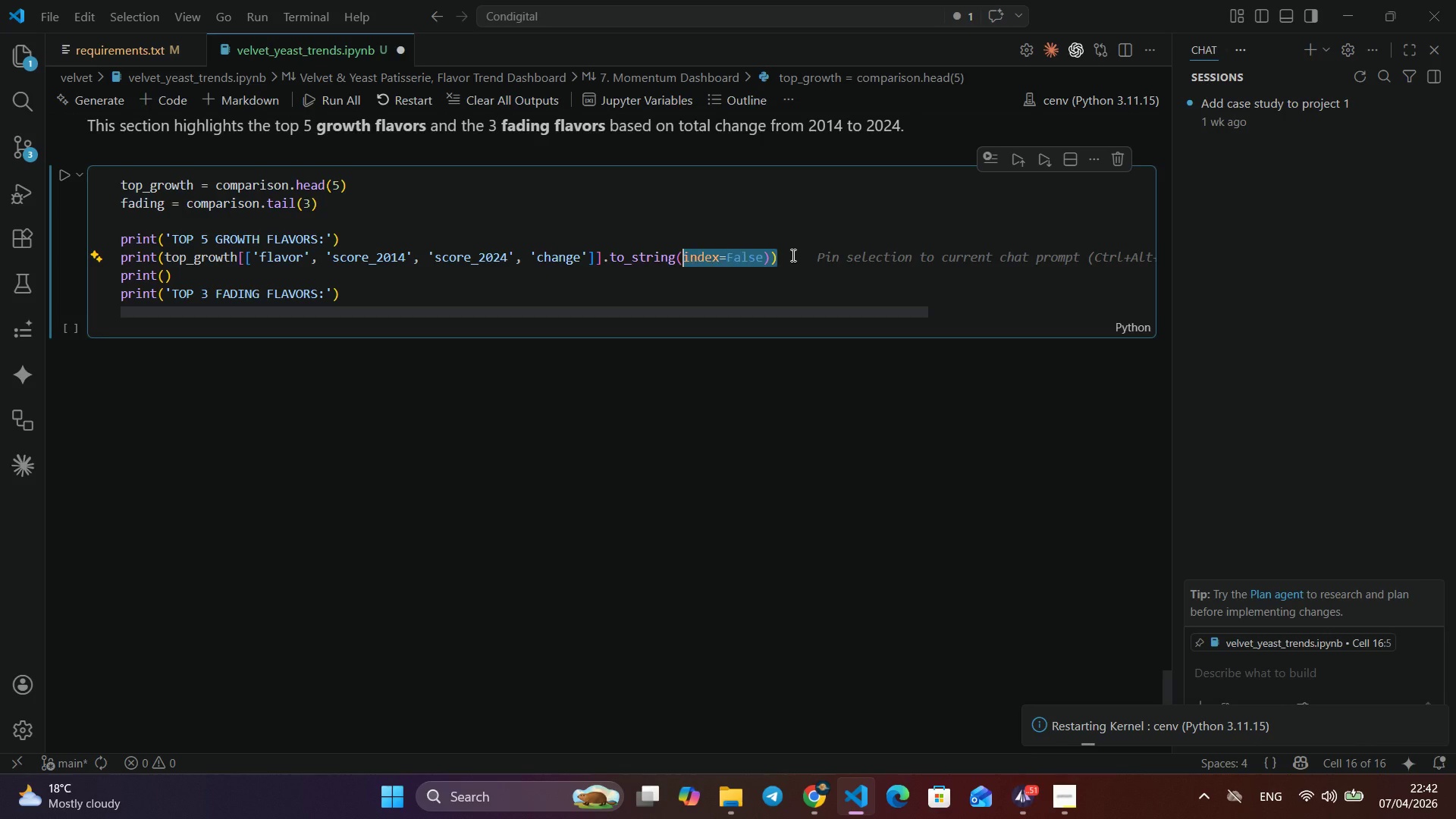 
key(Control+Shift+ArrowLeft)
 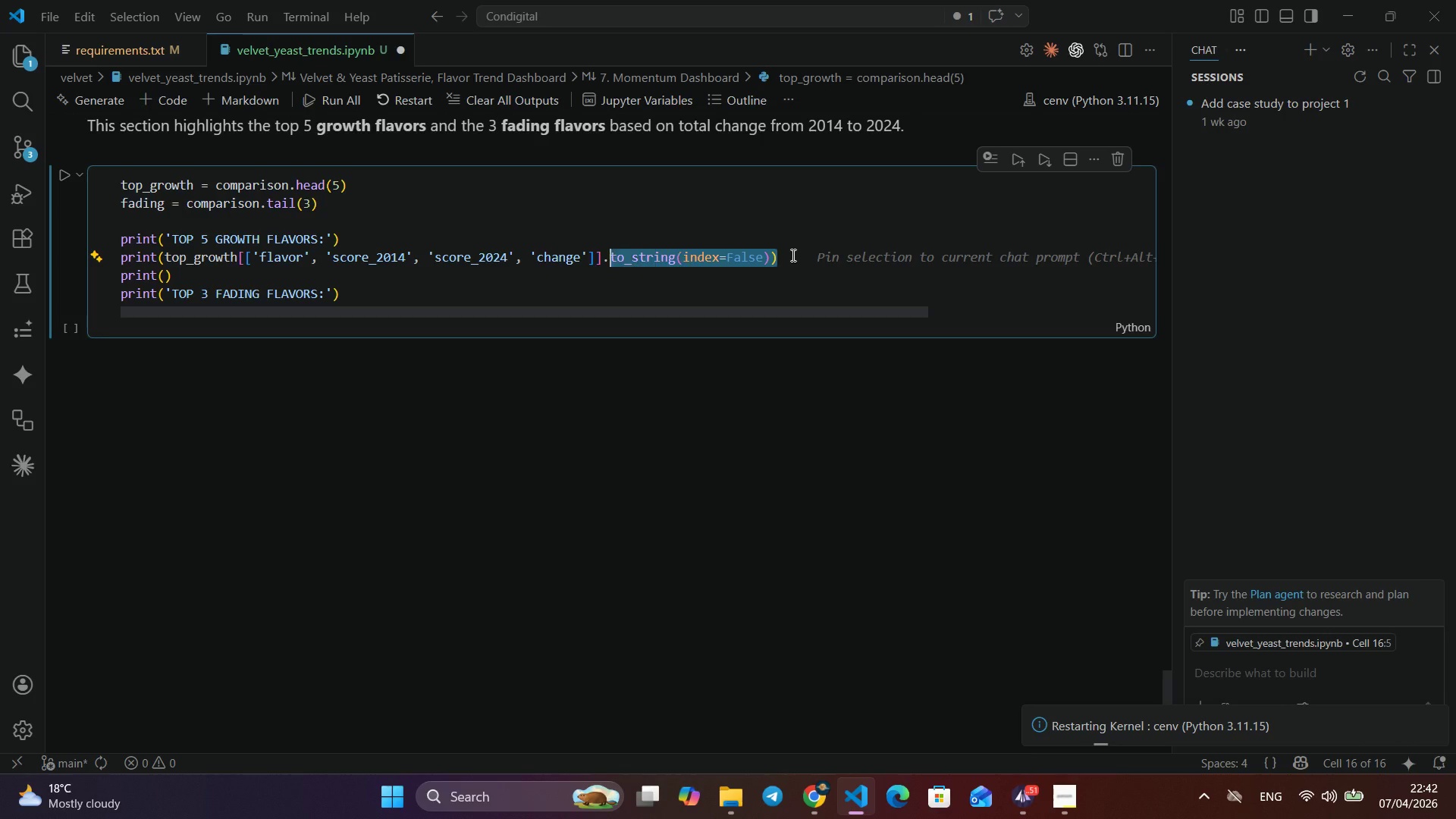 
key(Control+Shift+ArrowLeft)
 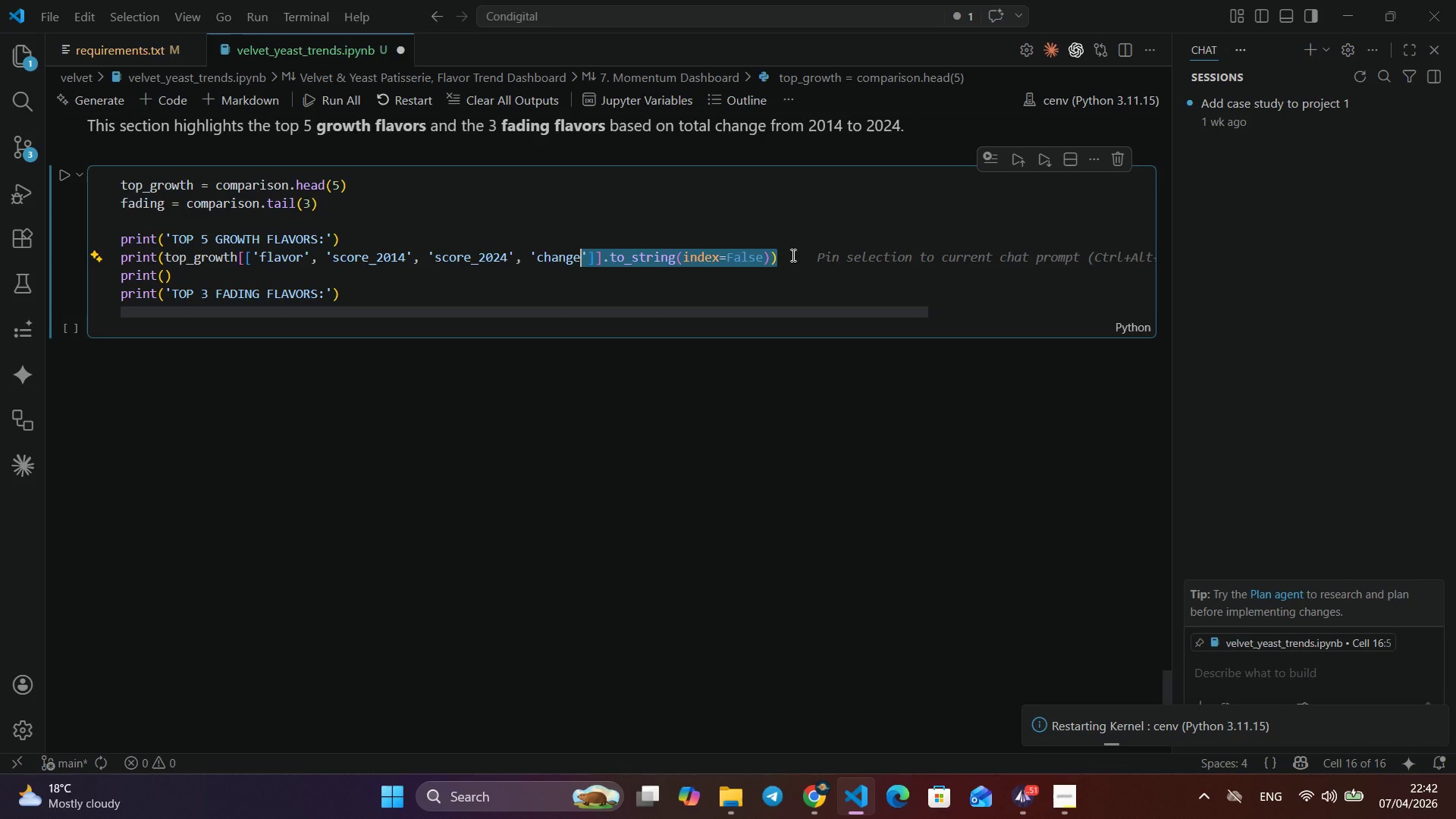 
key(Control+Shift+ArrowLeft)
 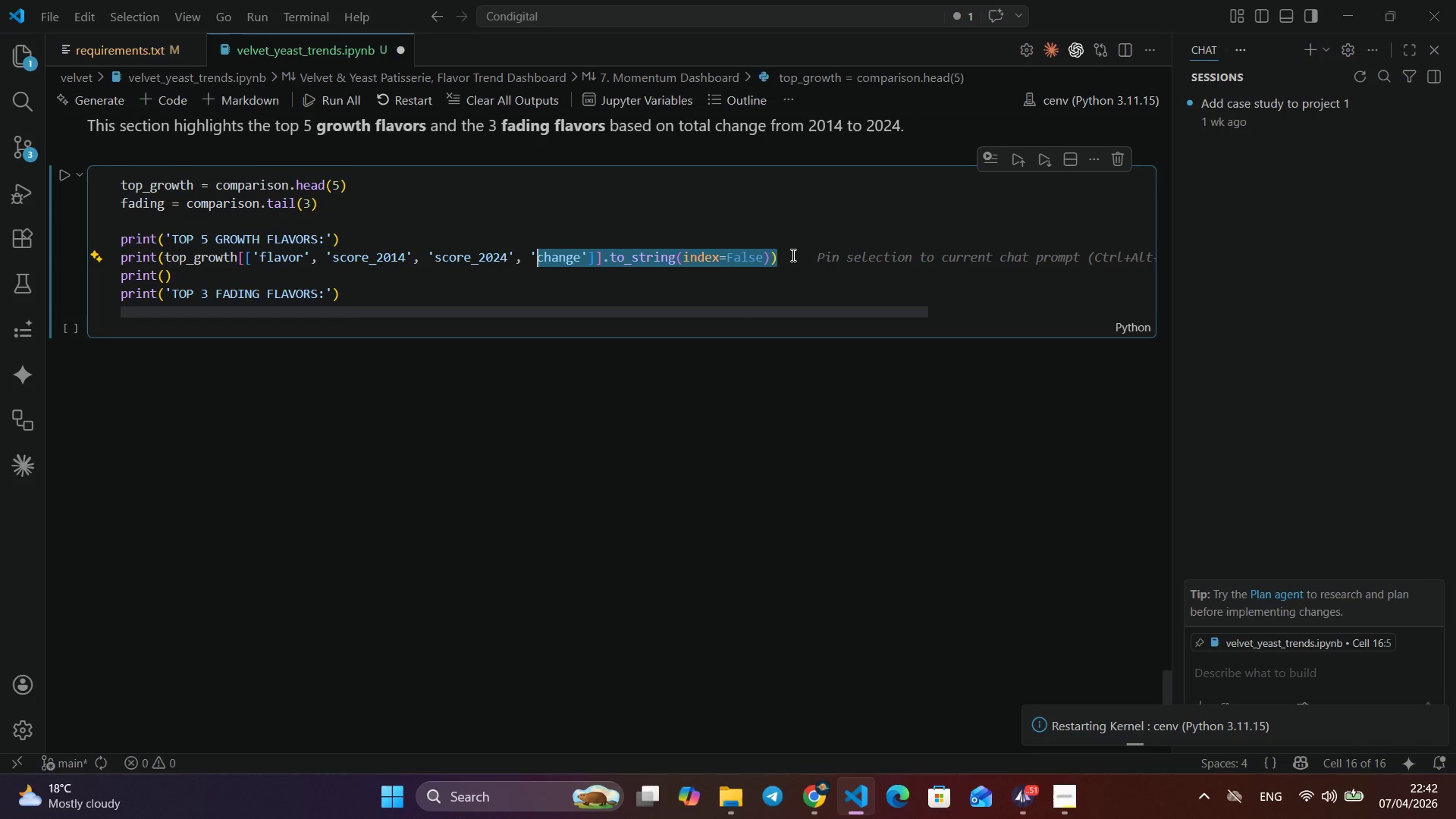 
key(Control+Shift+ArrowLeft)
 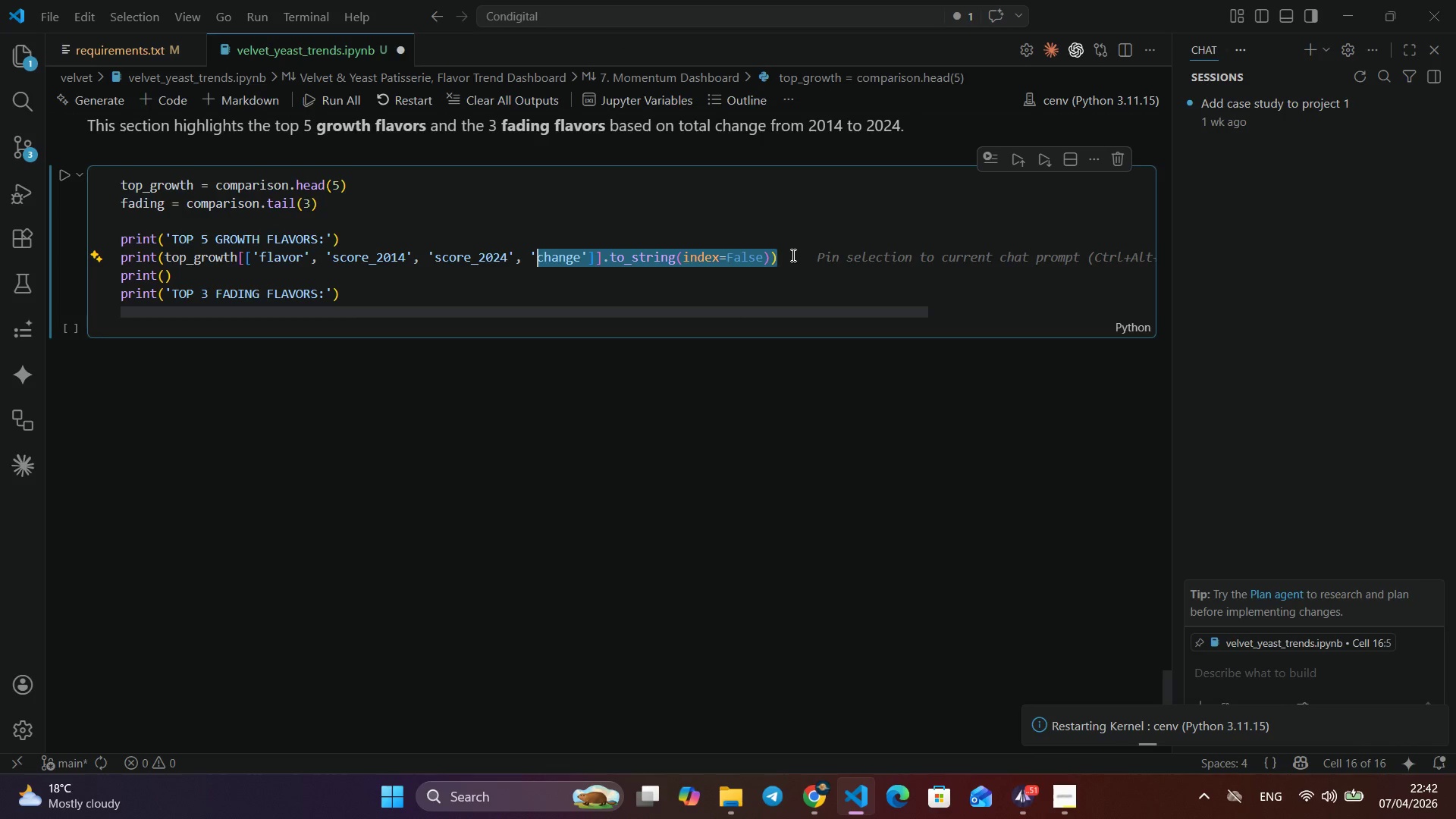 
key(Control+Shift+ArrowLeft)
 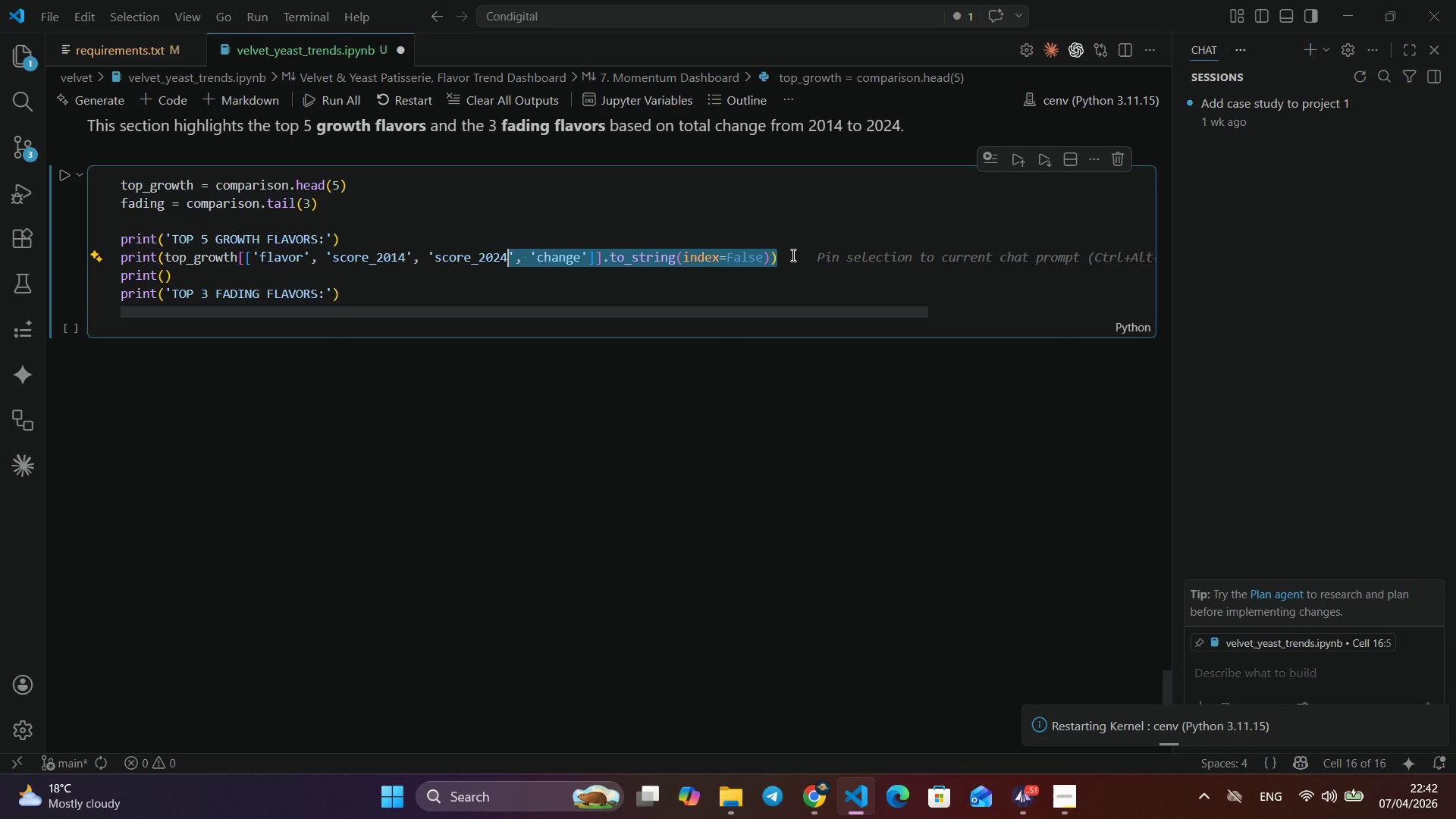 
key(Control+Shift+ArrowLeft)
 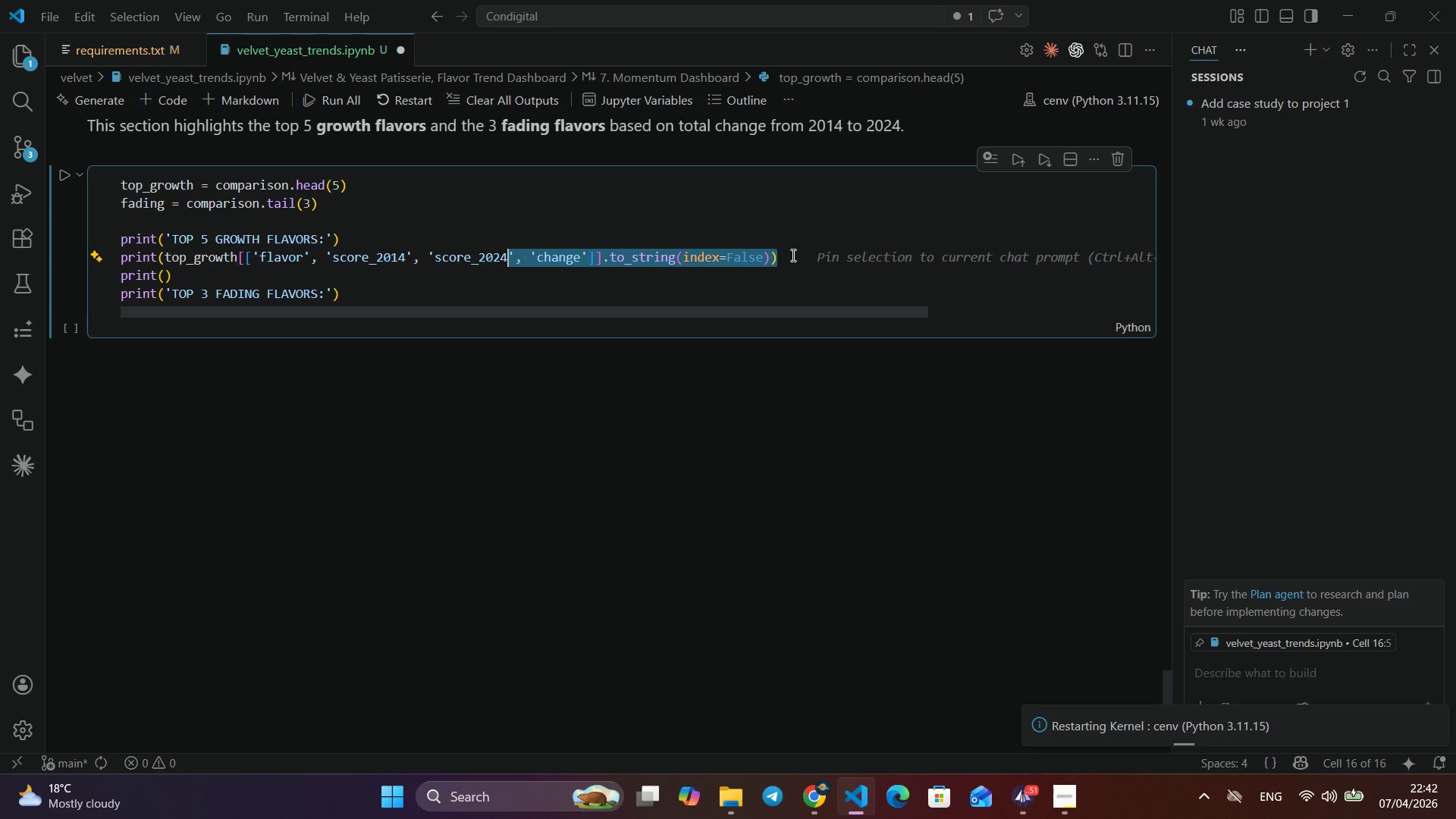 
key(Control+Shift+ArrowLeft)
 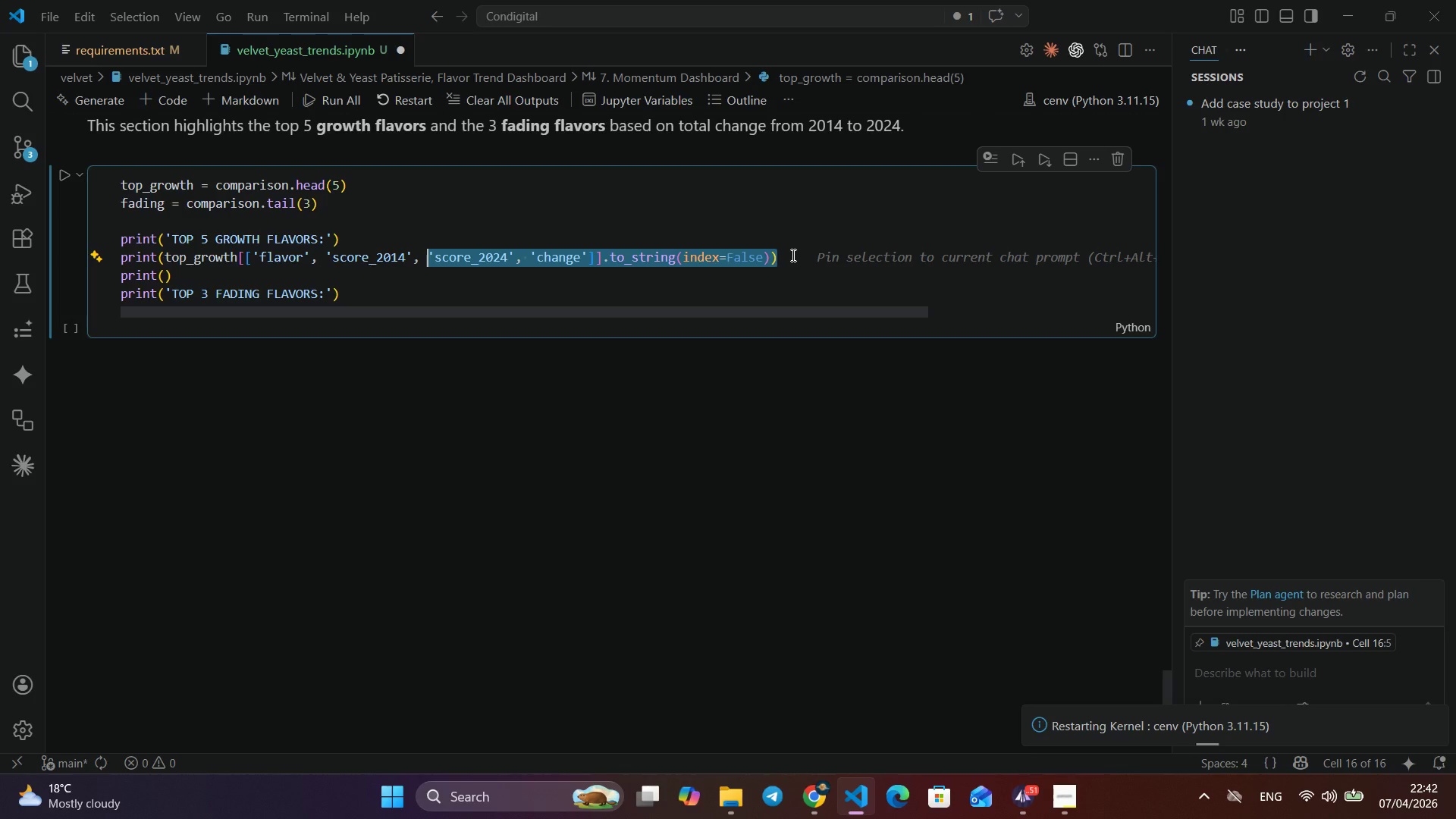 
key(Control+Shift+ArrowLeft)
 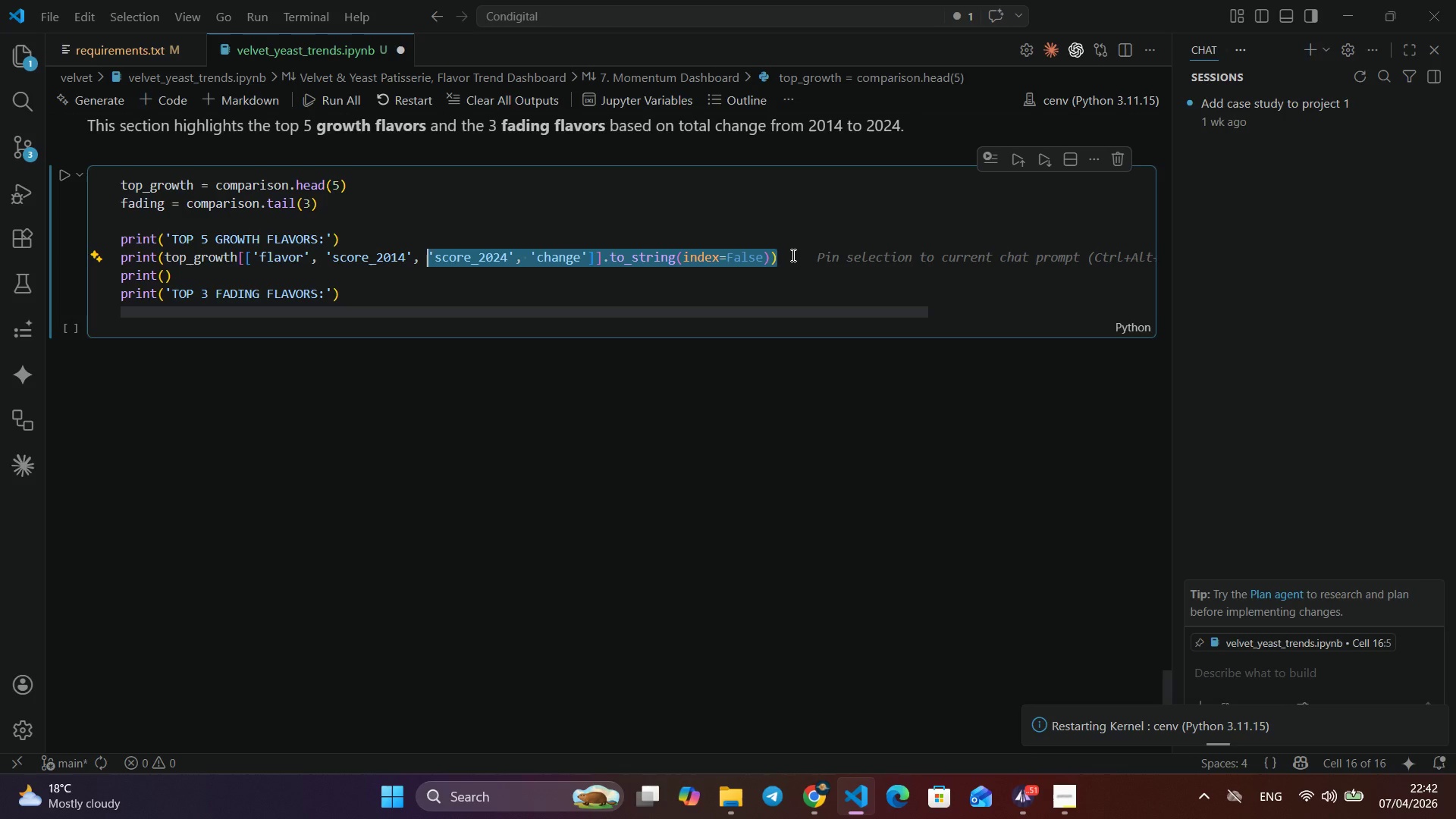 
key(Control+Shift+ArrowLeft)
 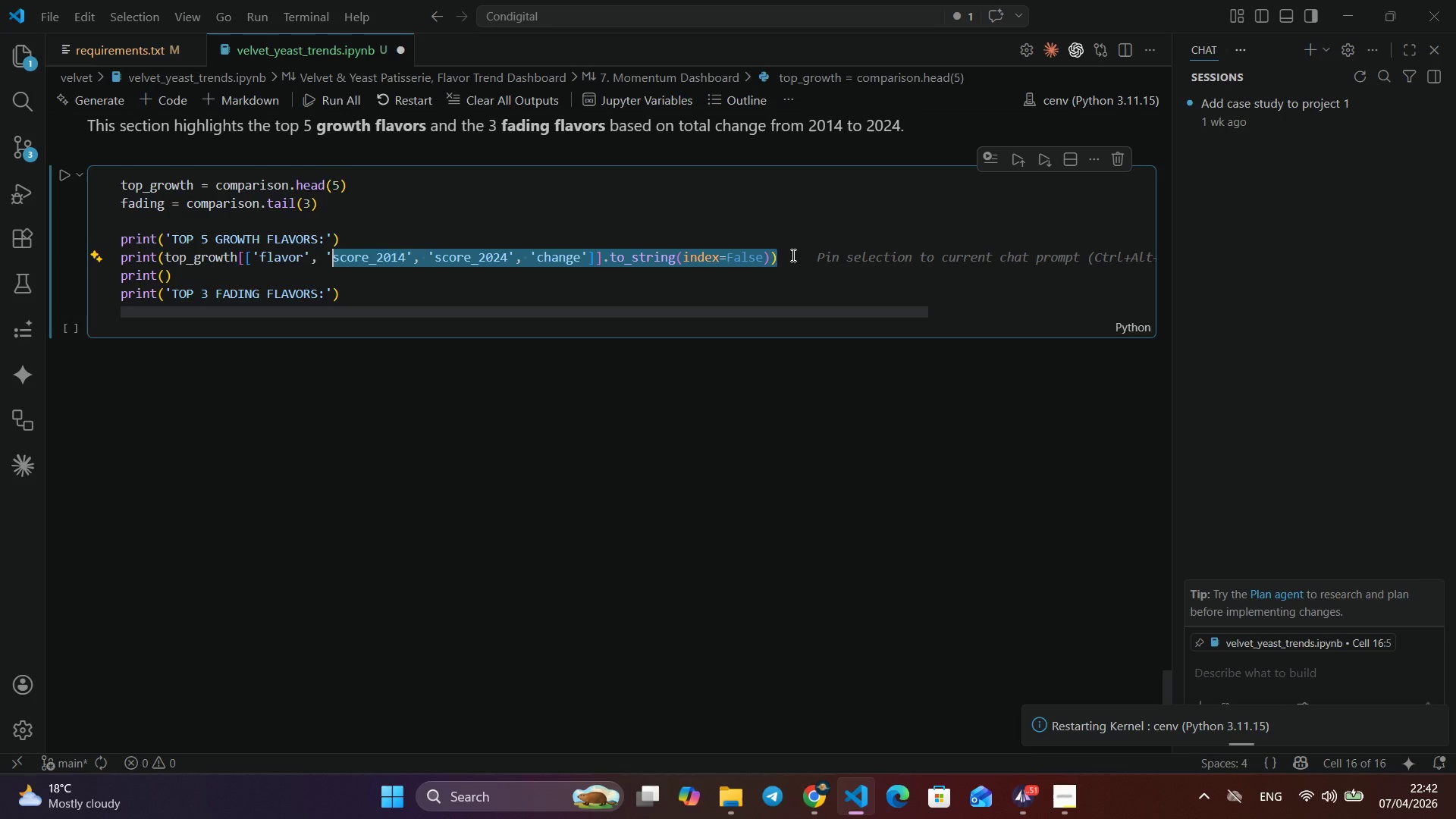 
key(Control+Shift+ArrowLeft)
 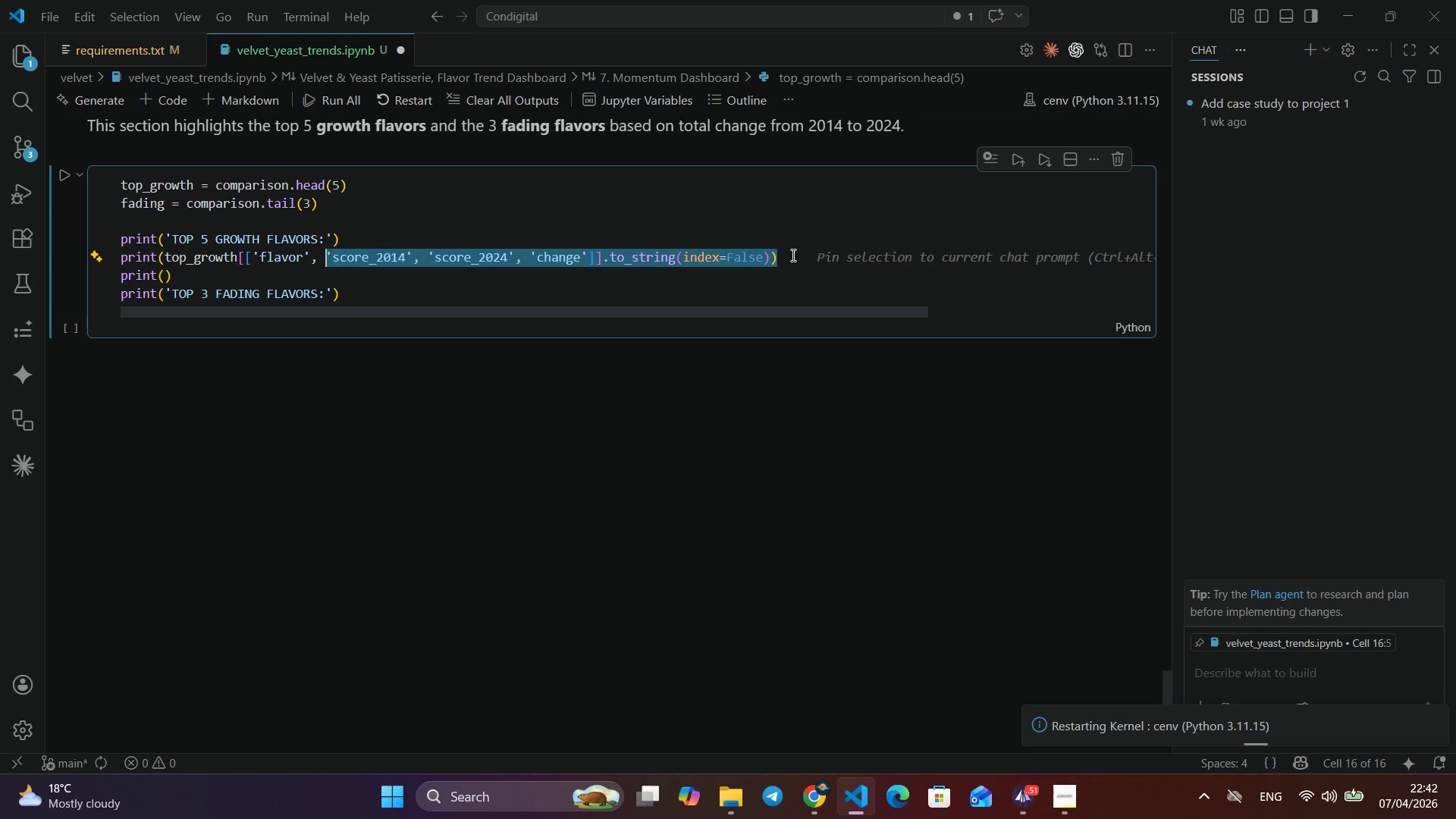 
key(Control+Shift+ArrowLeft)
 